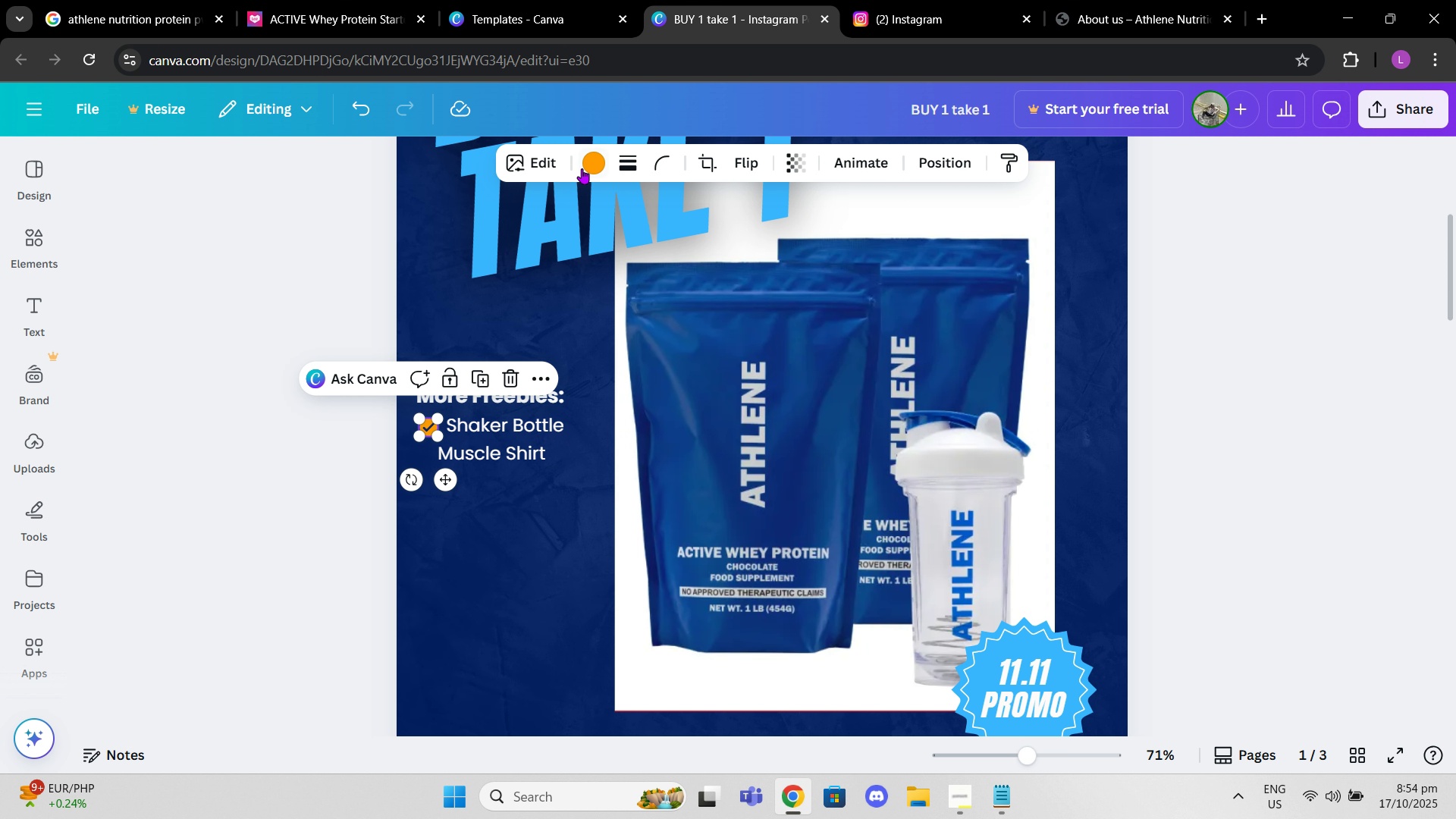 
left_click([582, 168])
 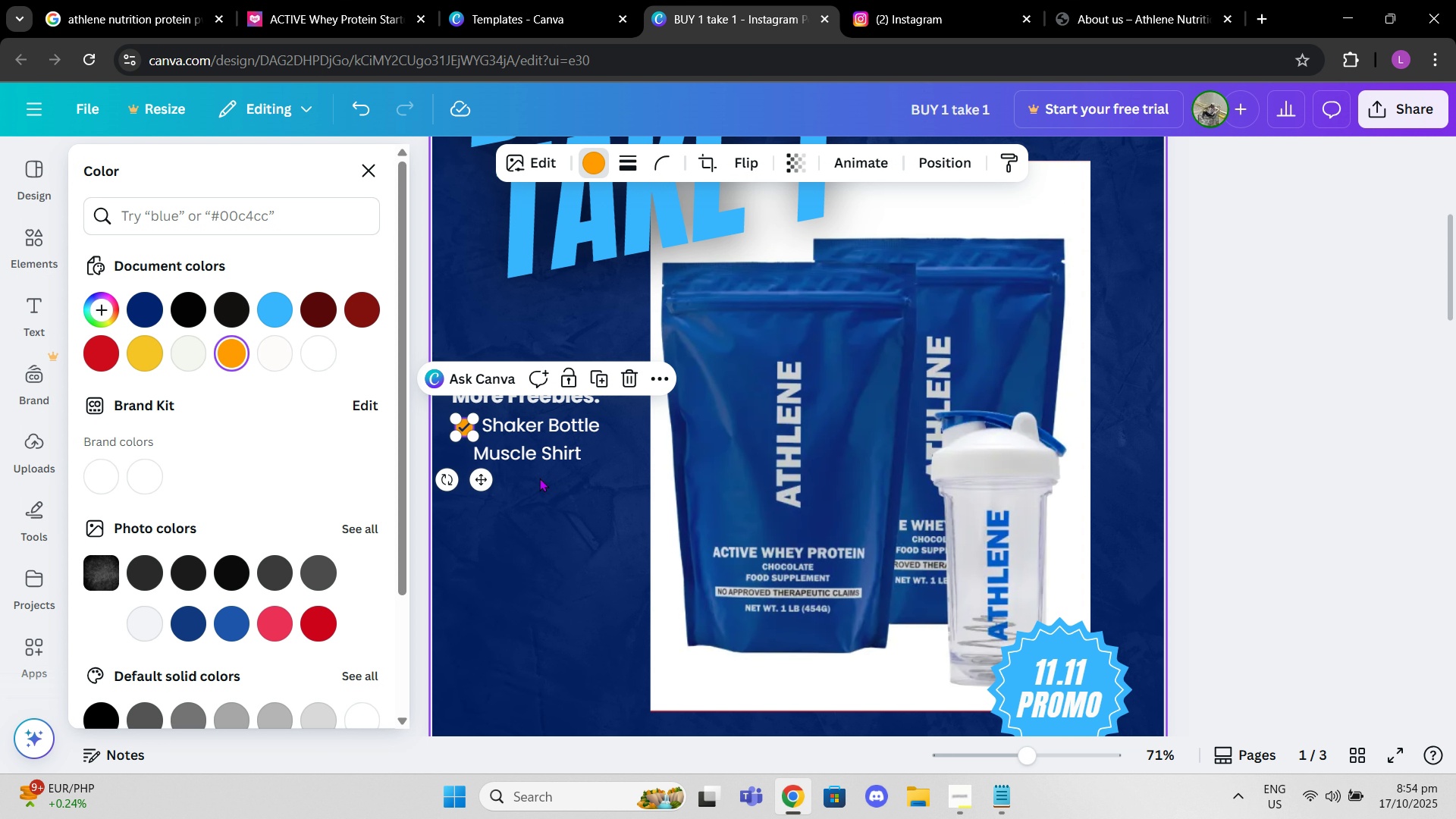 
left_click([539, 478])
 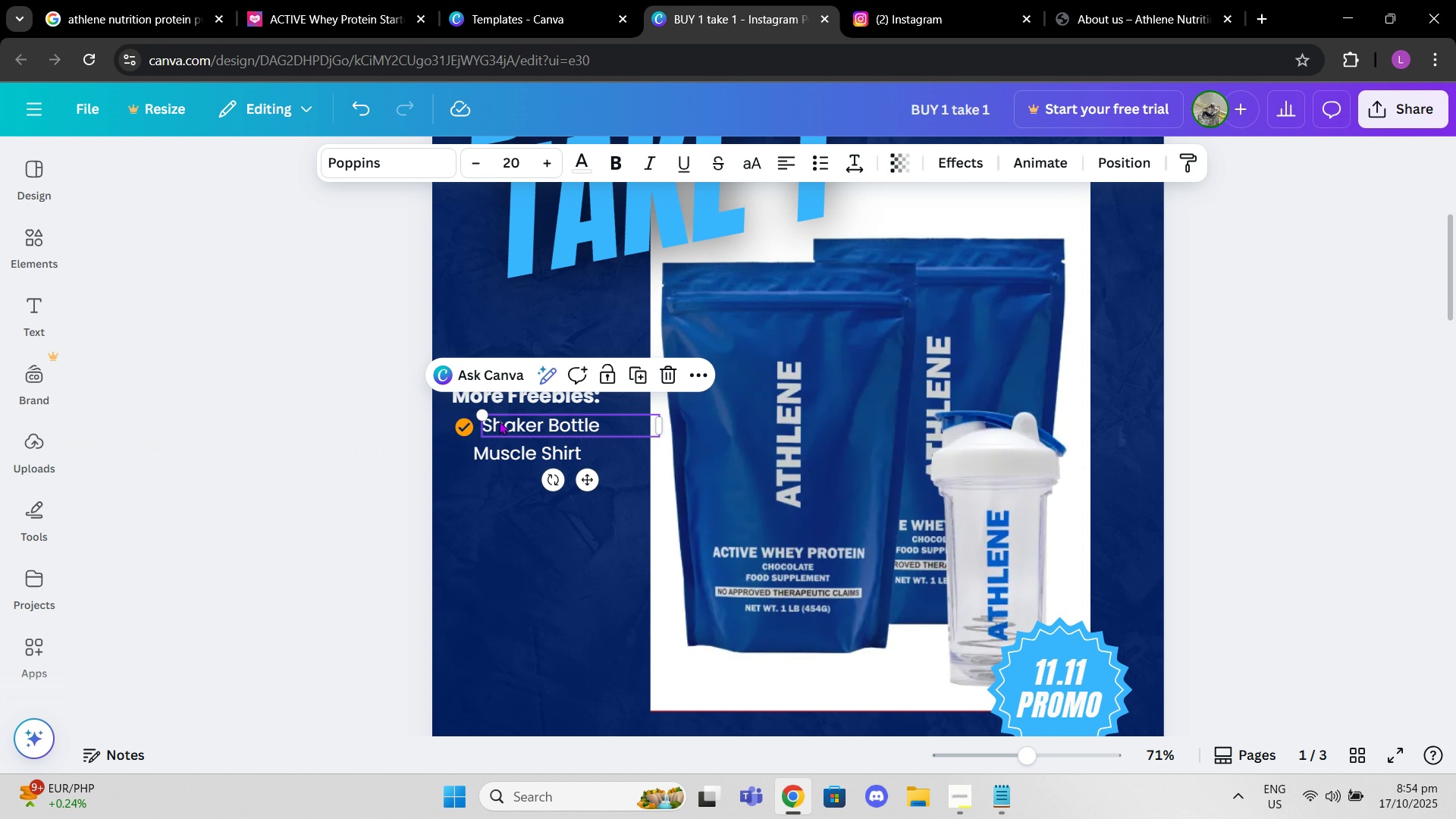 
left_click([499, 421])
 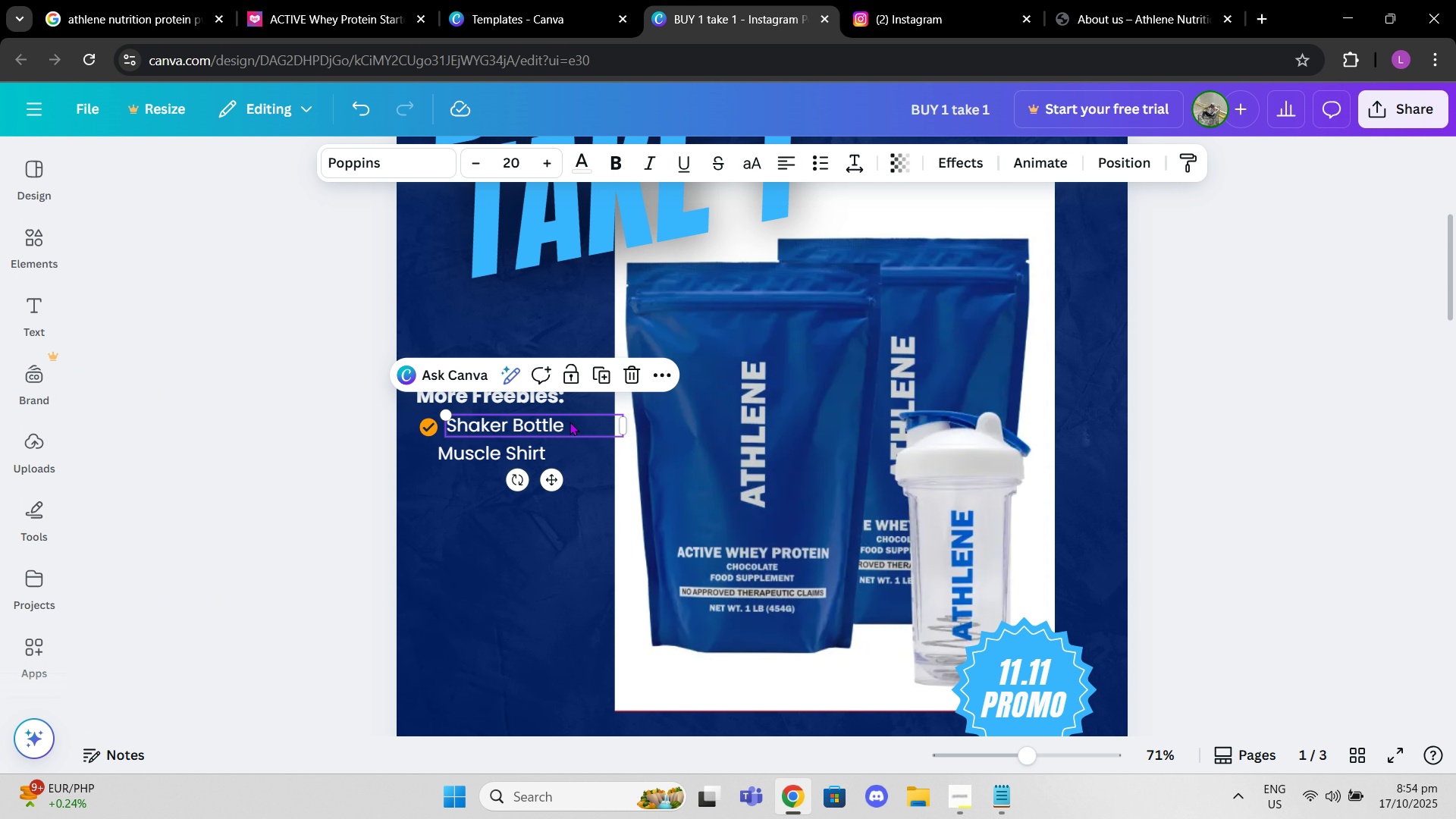 
left_click([570, 422])
 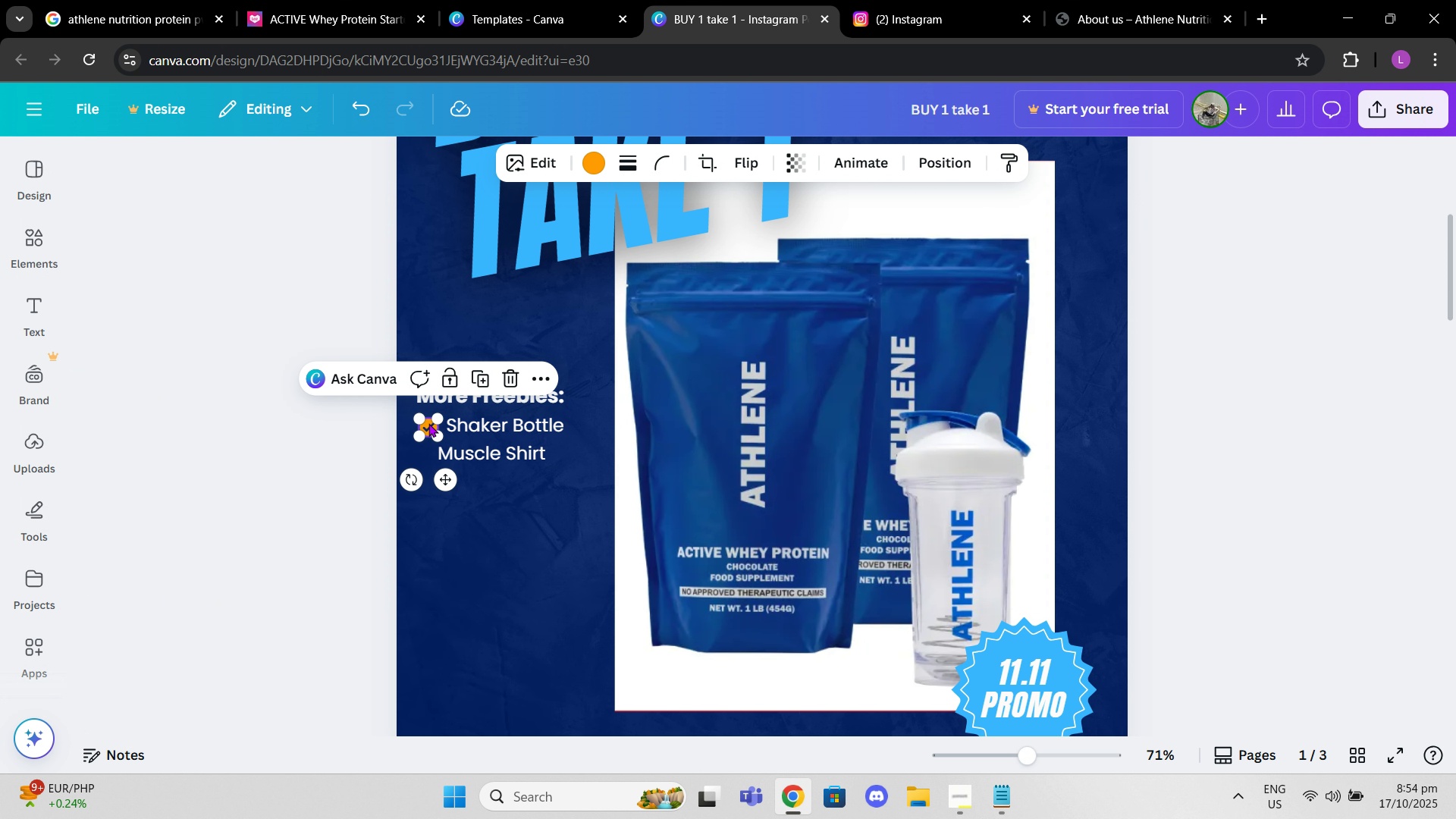 
left_click([582, 169])
 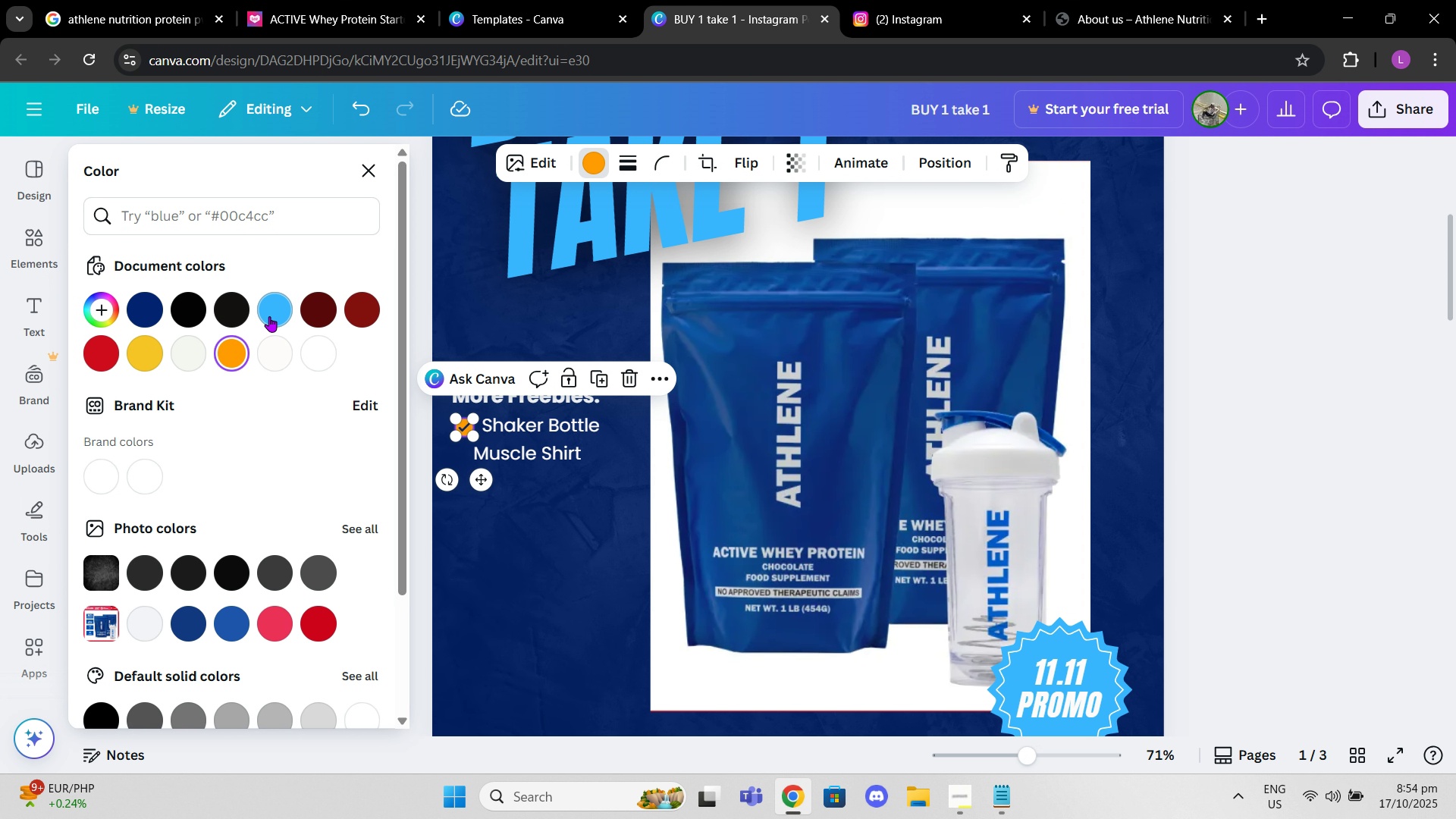 
left_click([270, 316])
 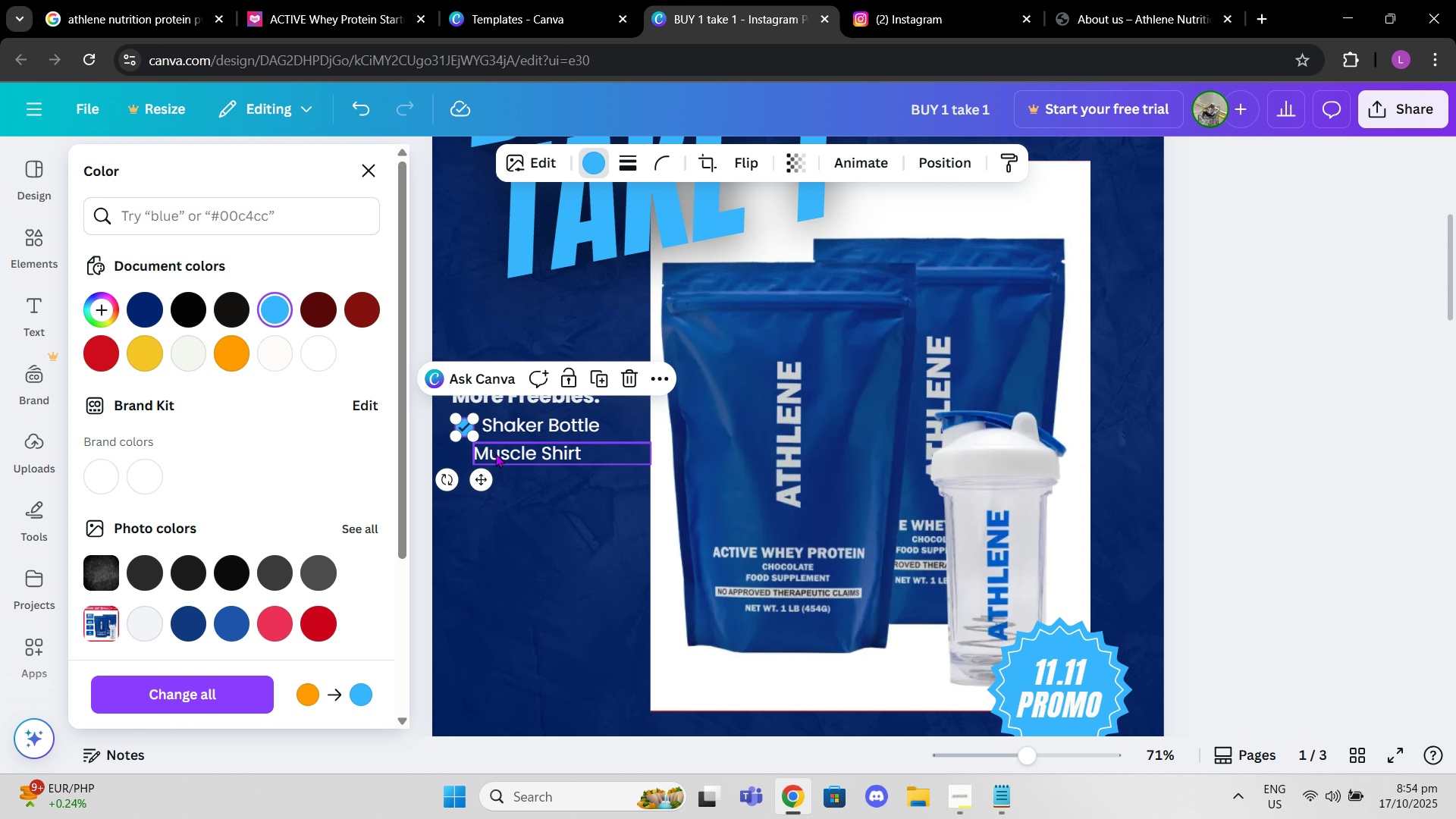 
left_click([495, 453])
 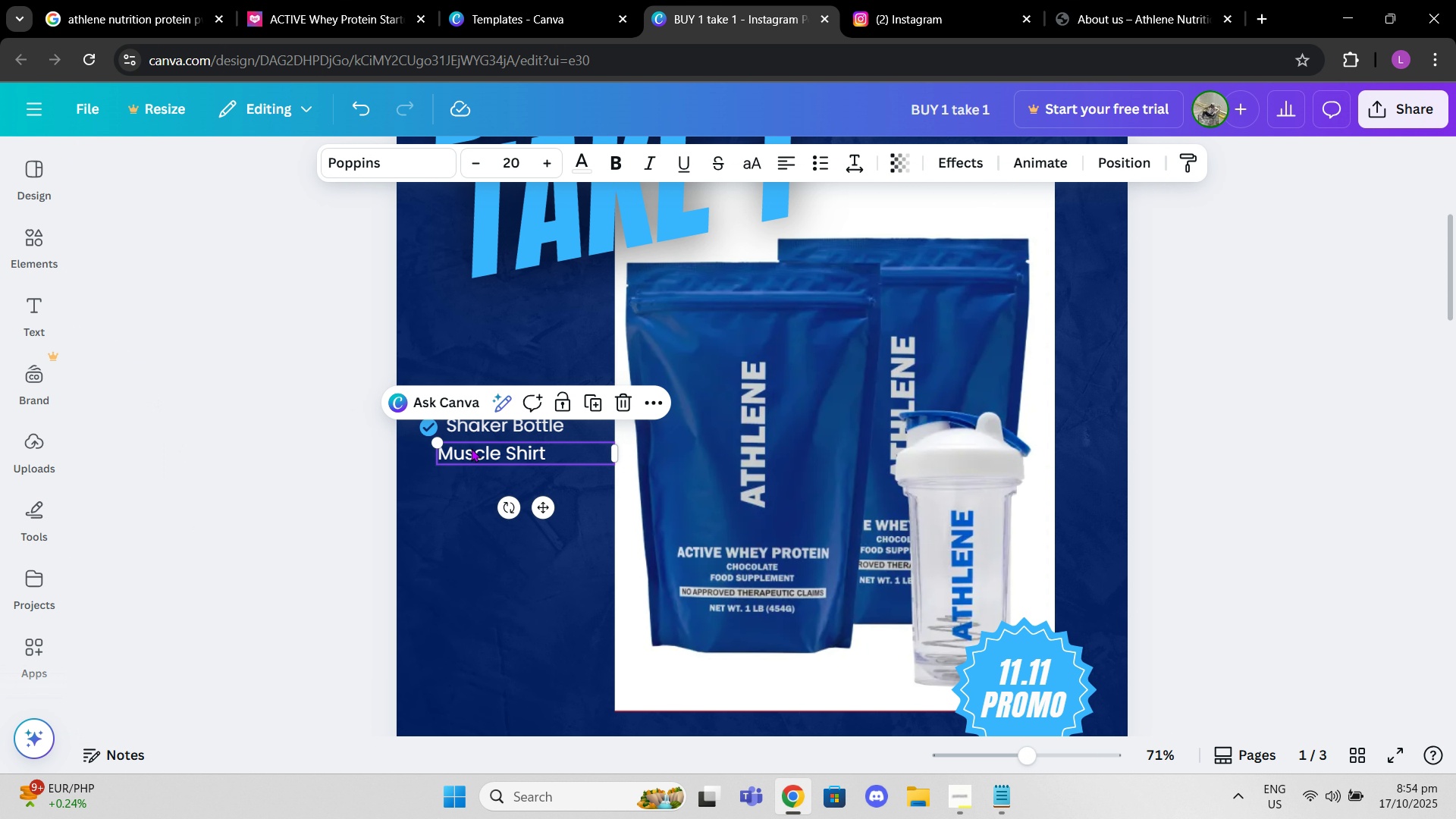 
left_click([573, 518])
 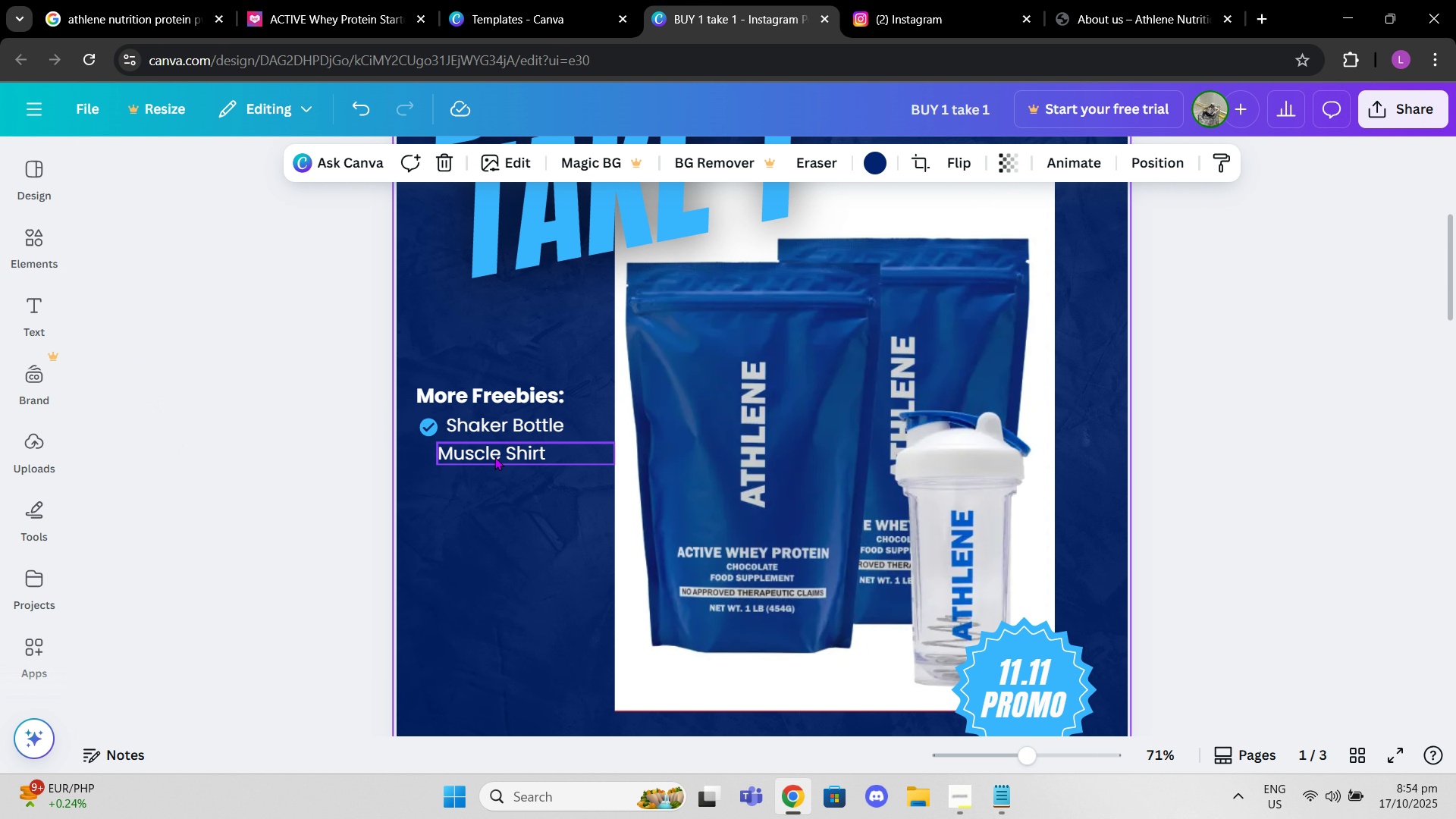 
left_click_drag(start_coordinate=[494, 457], to_coordinate=[511, 515])
 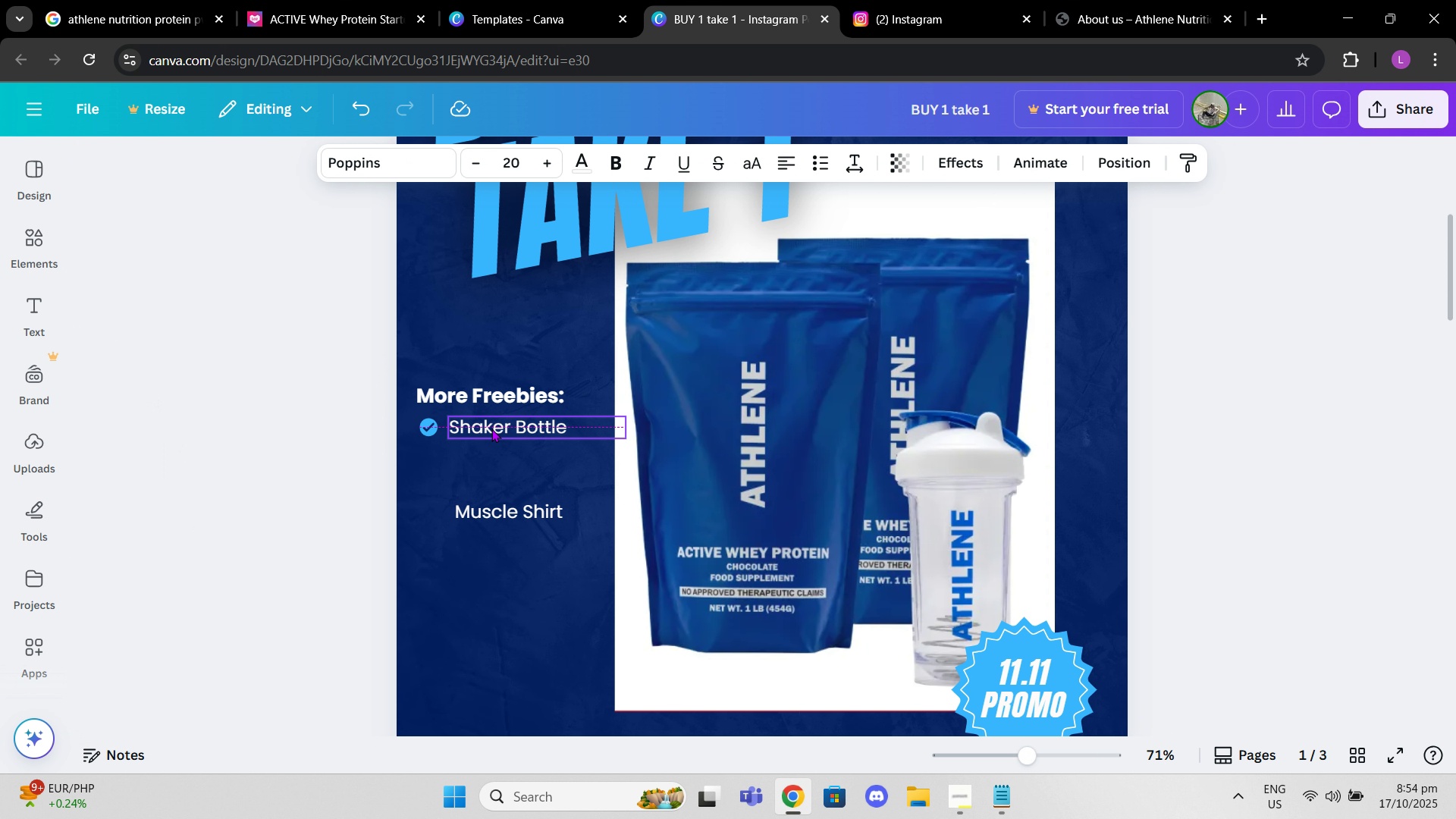 
left_click_drag(start_coordinate=[414, 403], to_coordinate=[504, 438])
 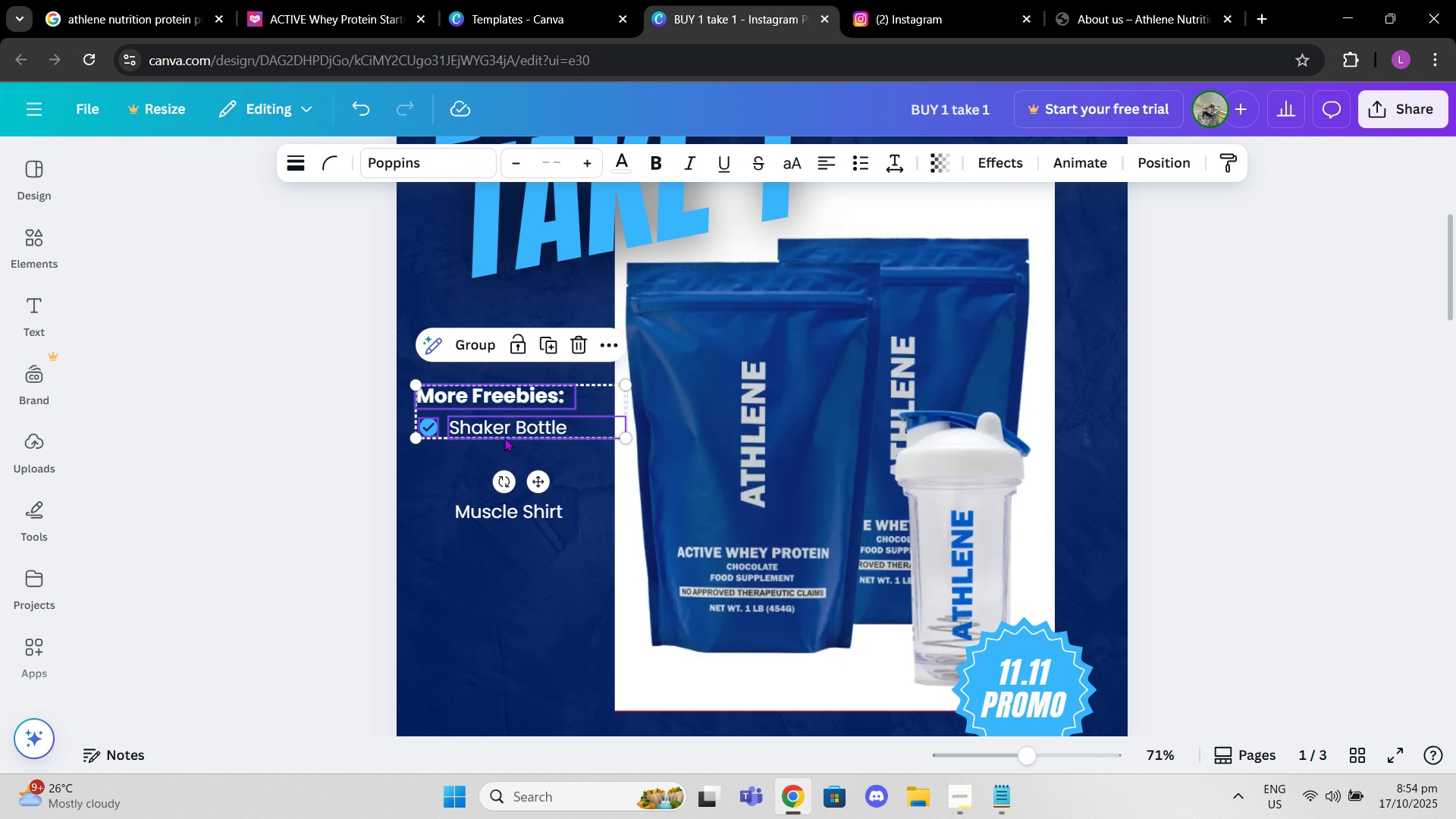 
left_click([504, 438])
 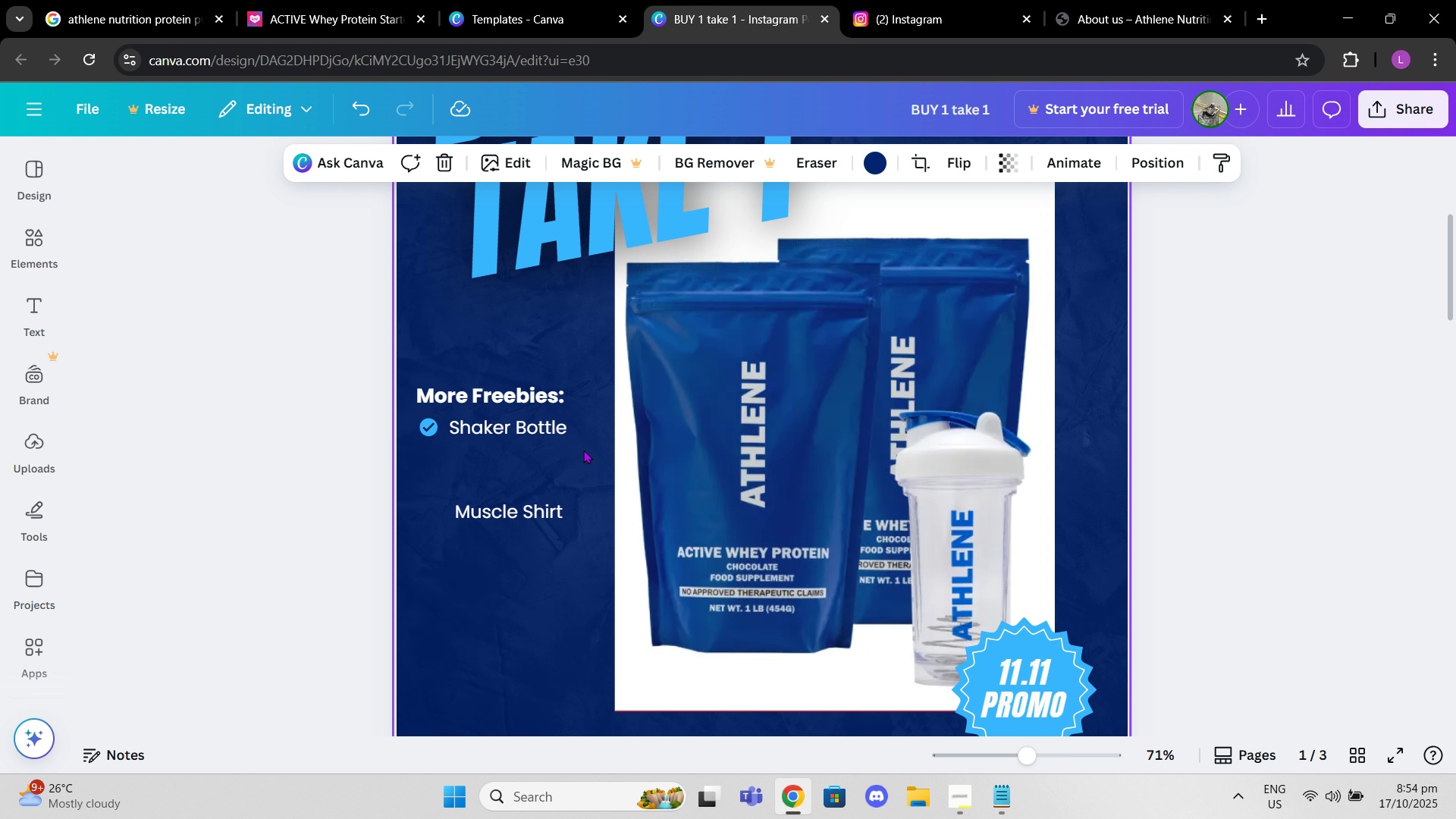 
left_click([583, 450])
 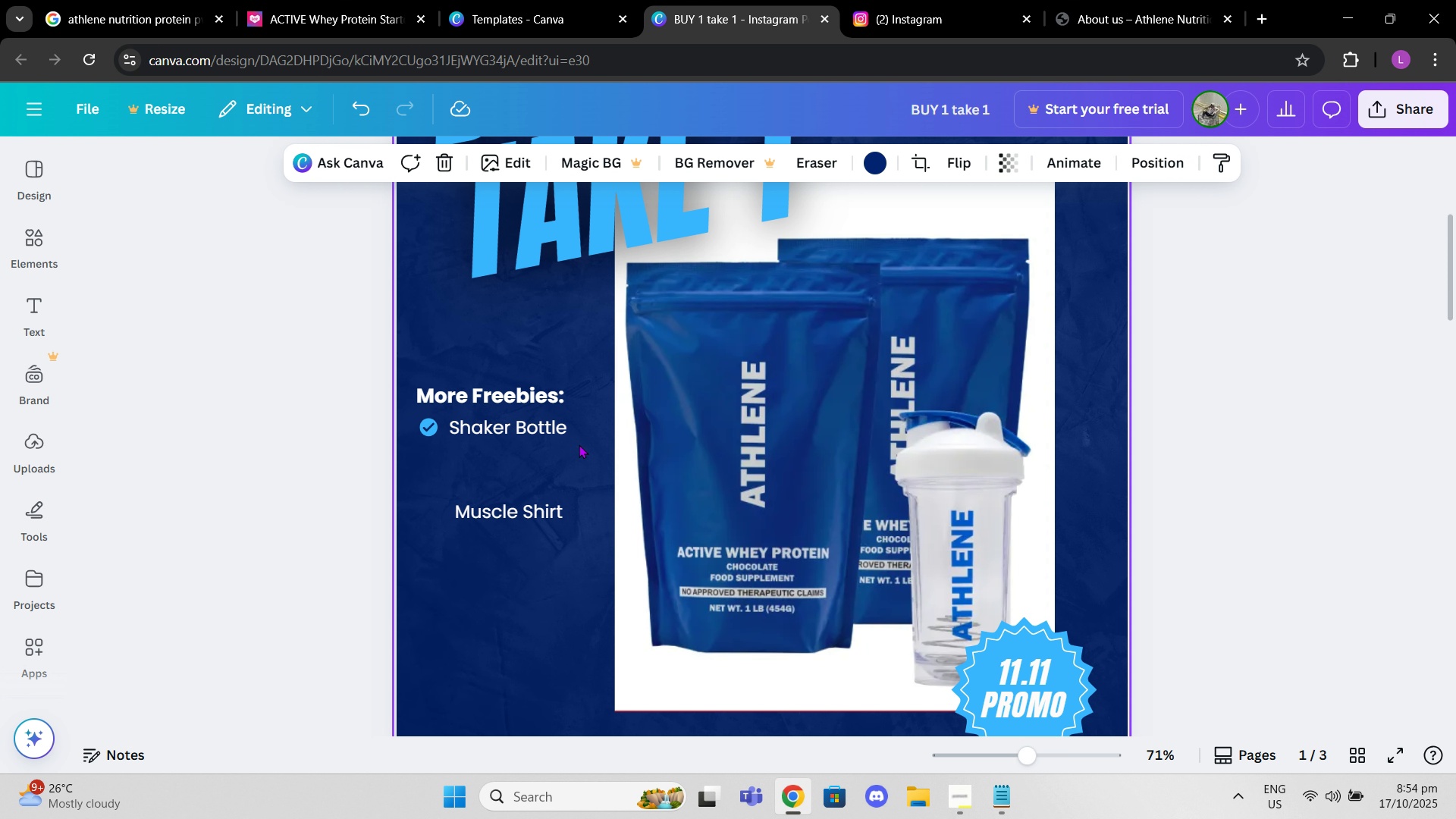 
left_click_drag(start_coordinate=[581, 446], to_coordinate=[417, 423])
 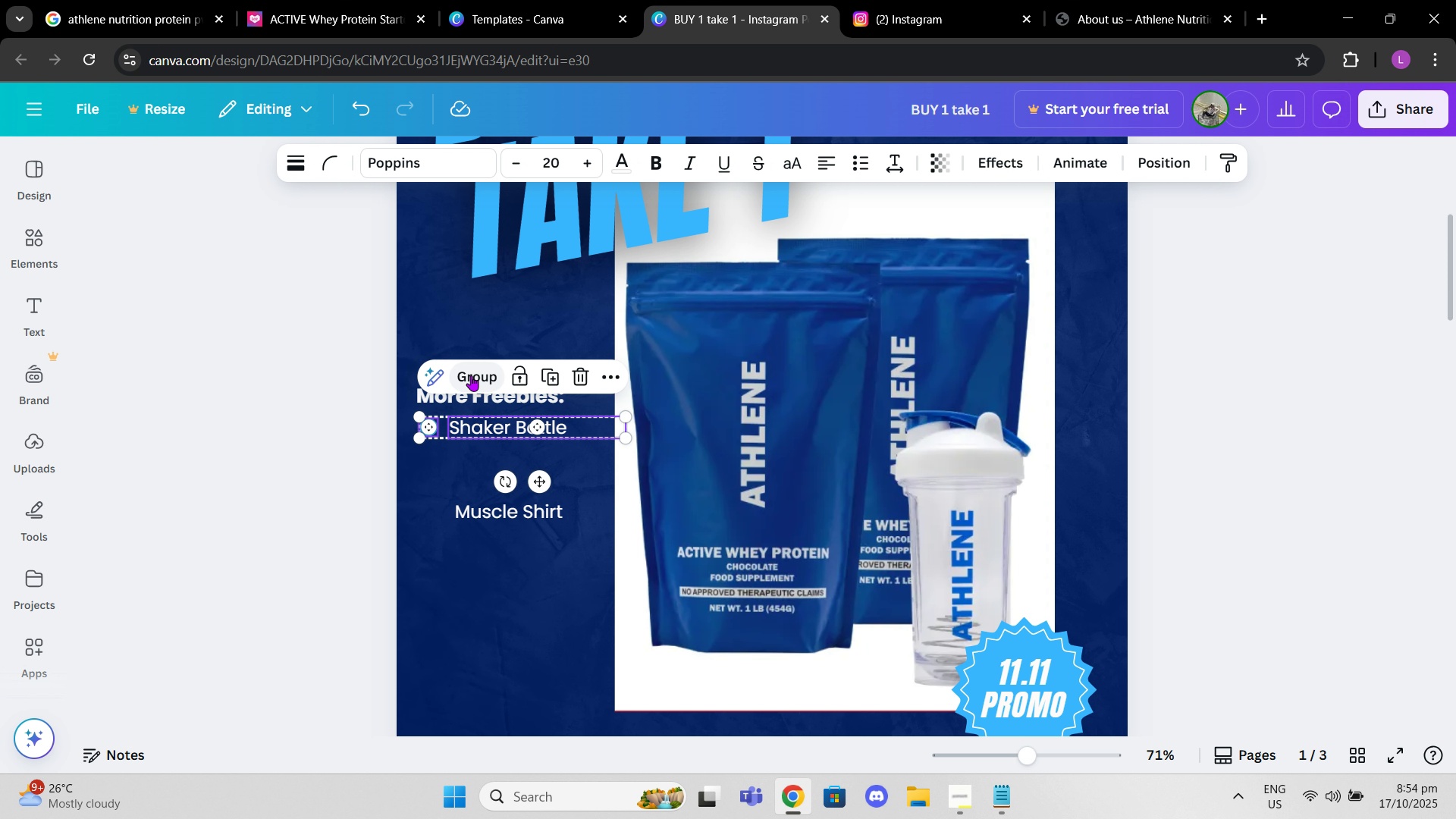 
left_click([471, 375])
 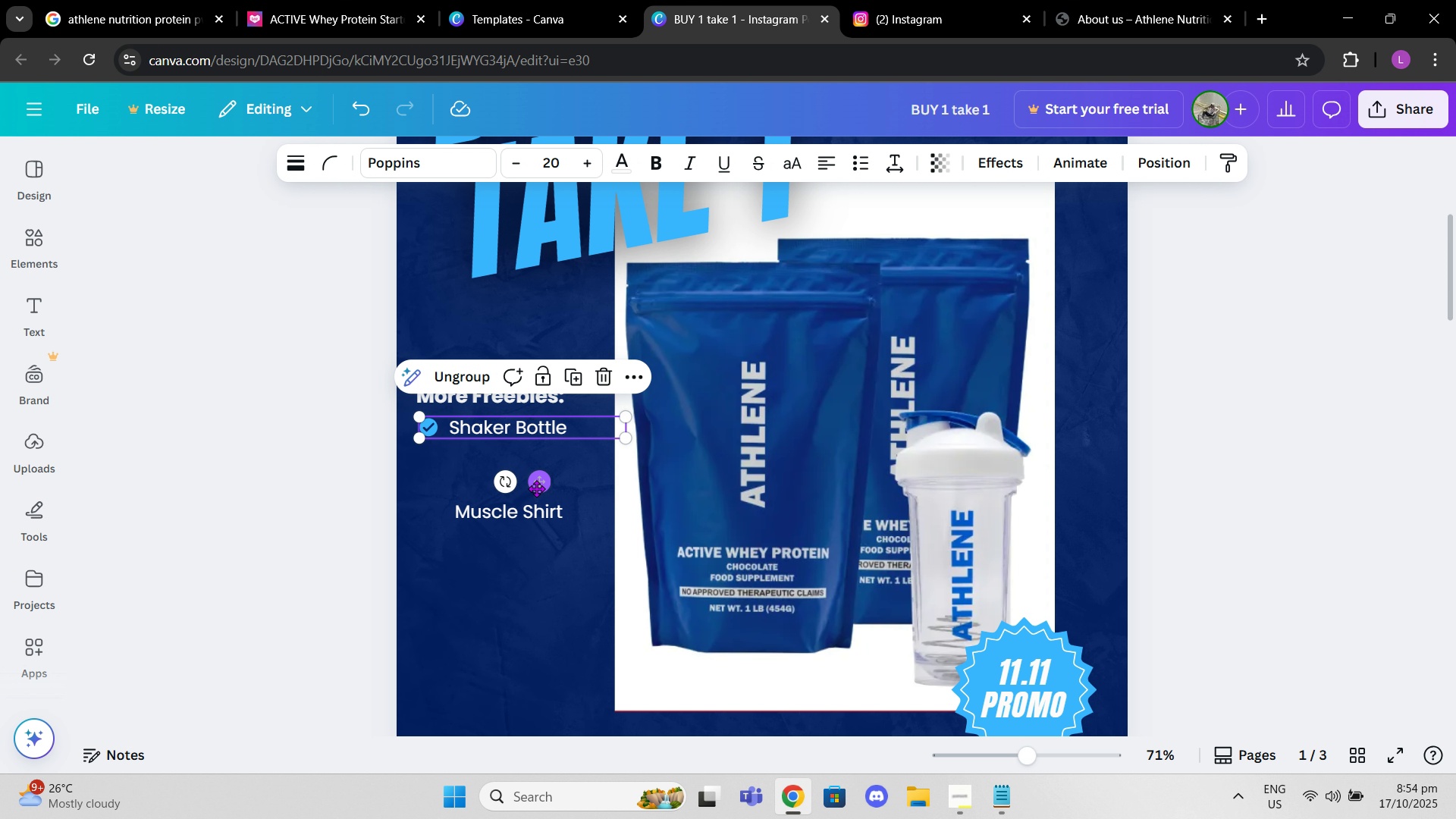 
left_click_drag(start_coordinate=[536, 488], to_coordinate=[529, 497])
 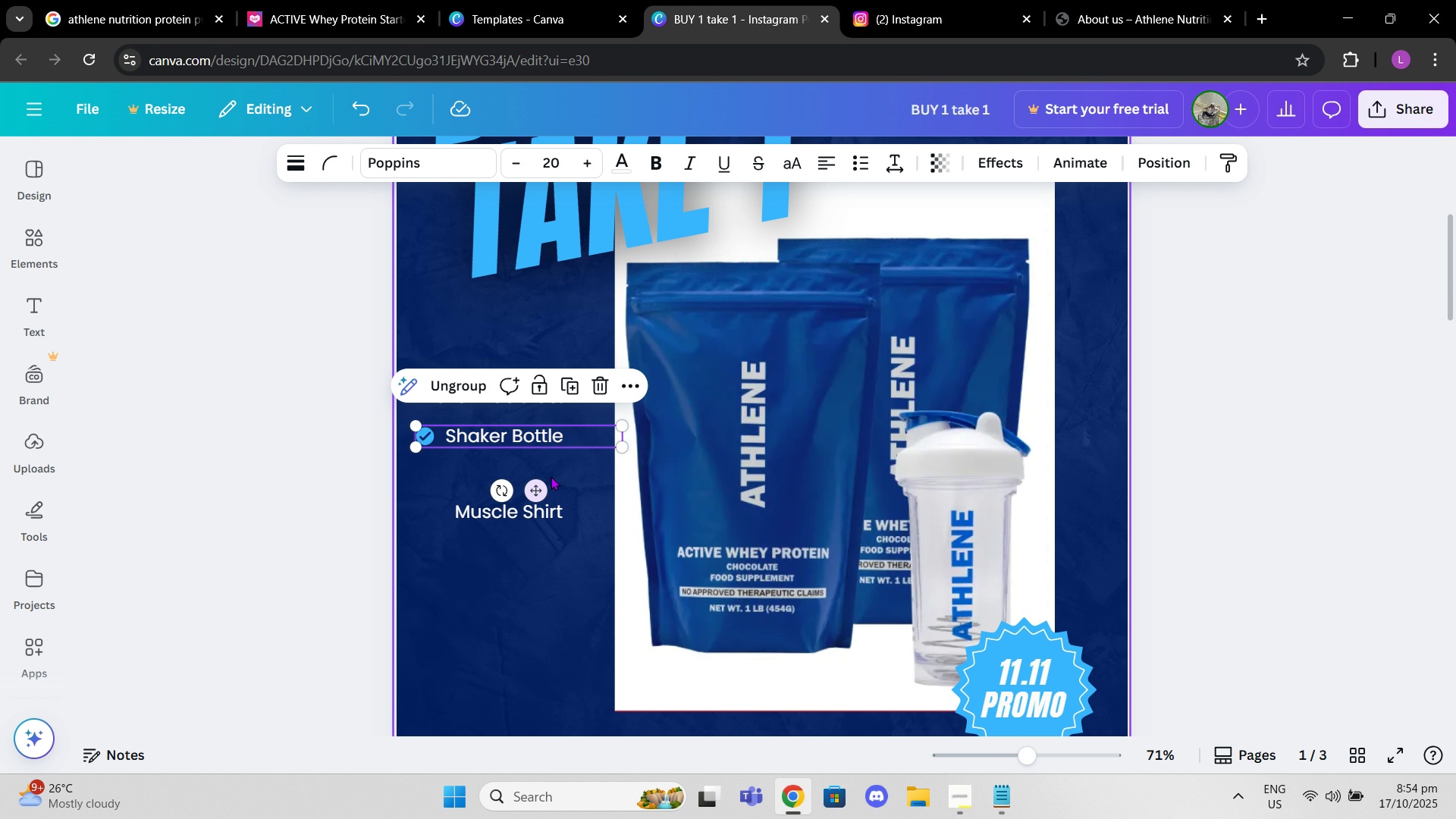 
left_click([554, 474])
 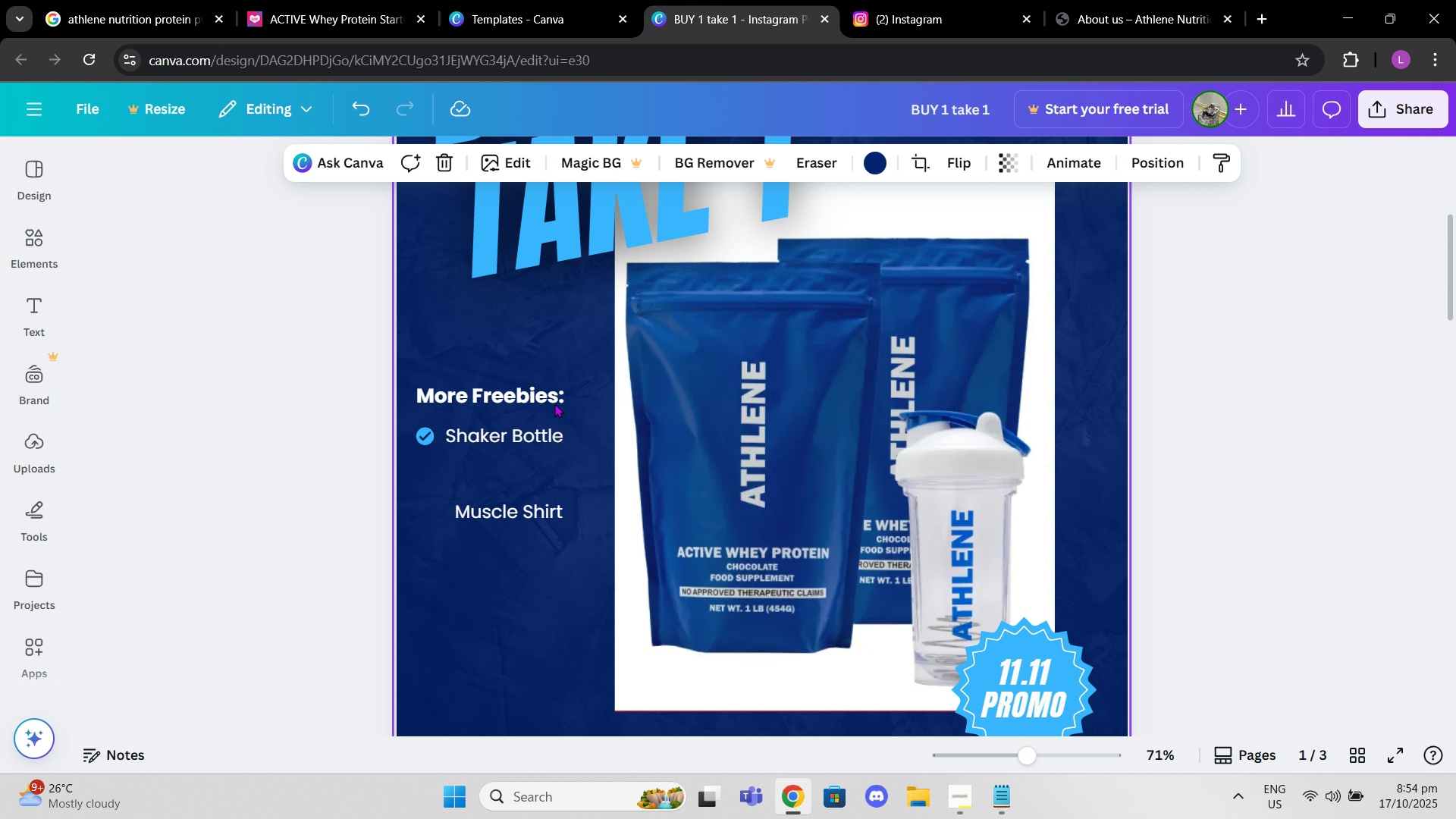 
left_click_drag(start_coordinate=[554, 400], to_coordinate=[557, 406])
 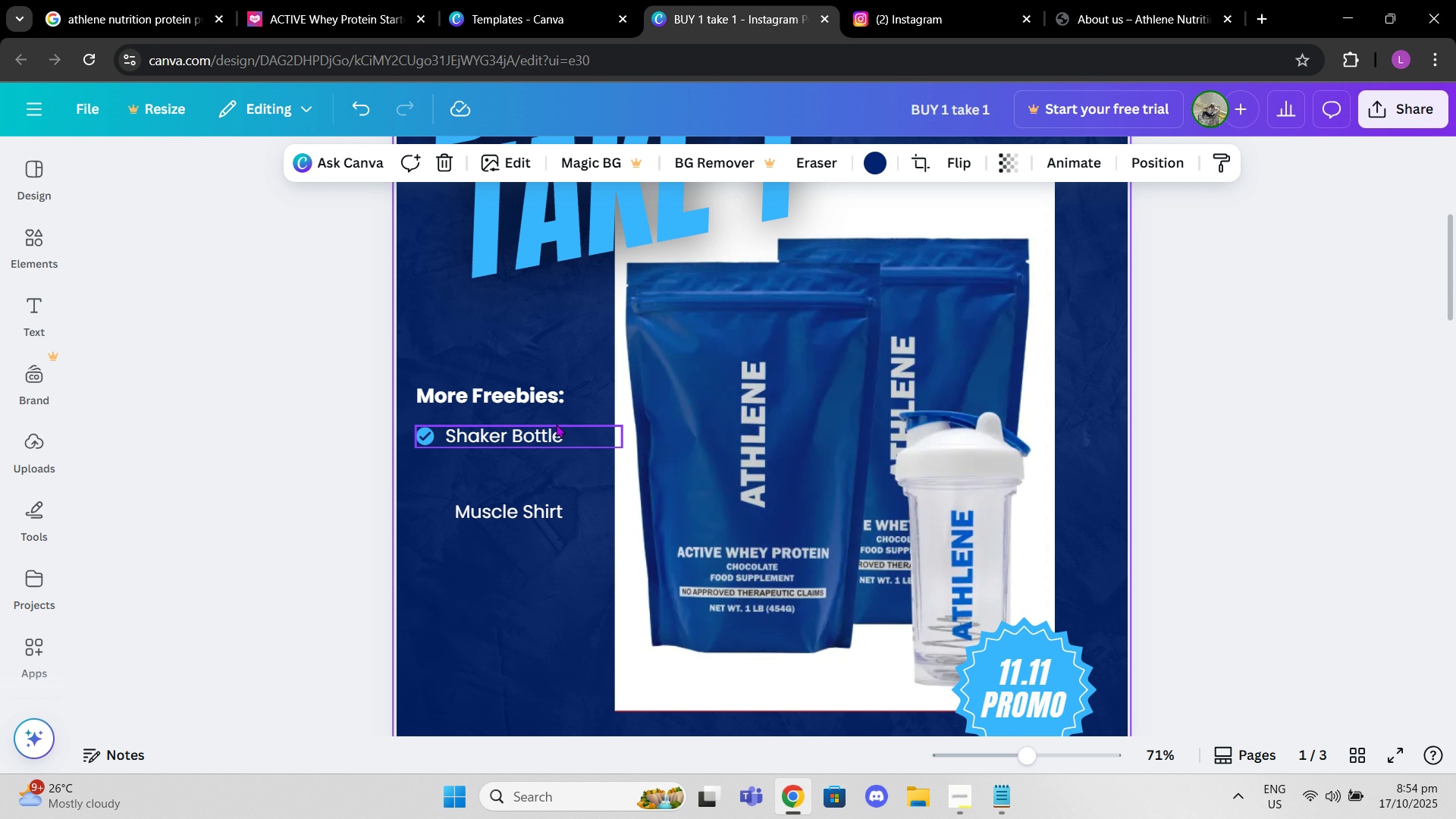 
left_click([556, 424])
 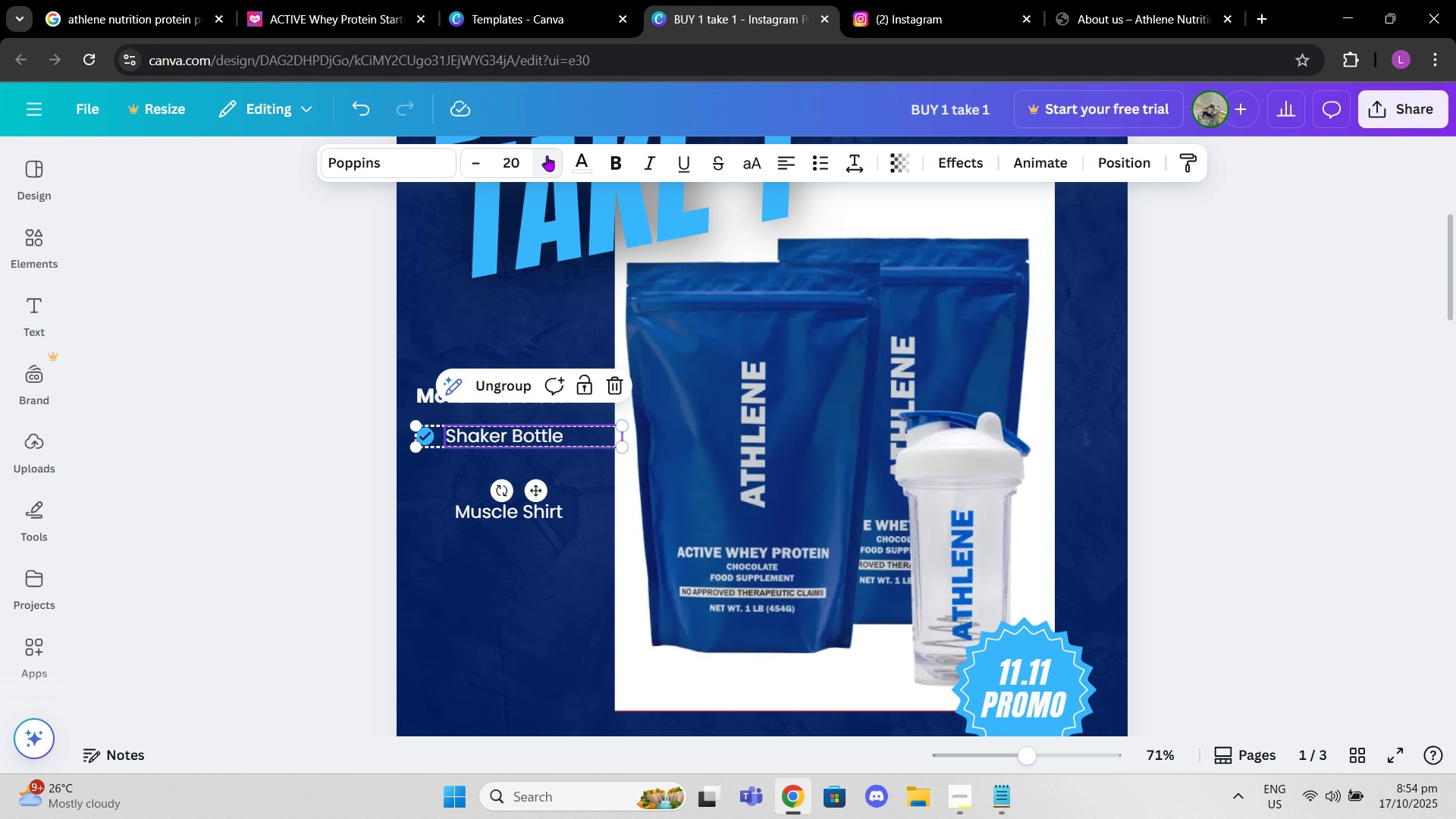 
double_click([547, 155])
 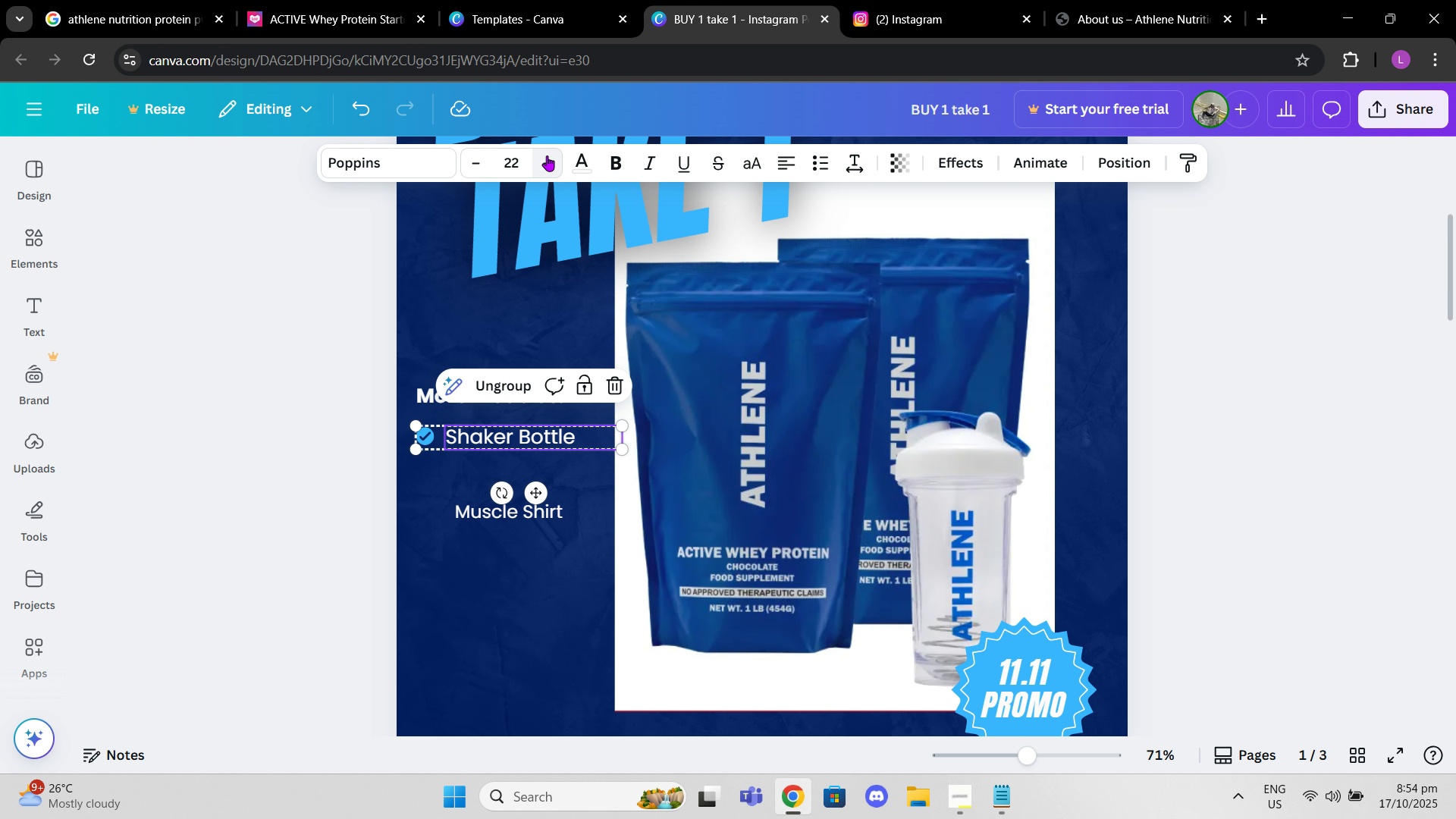 
triple_click([547, 155])
 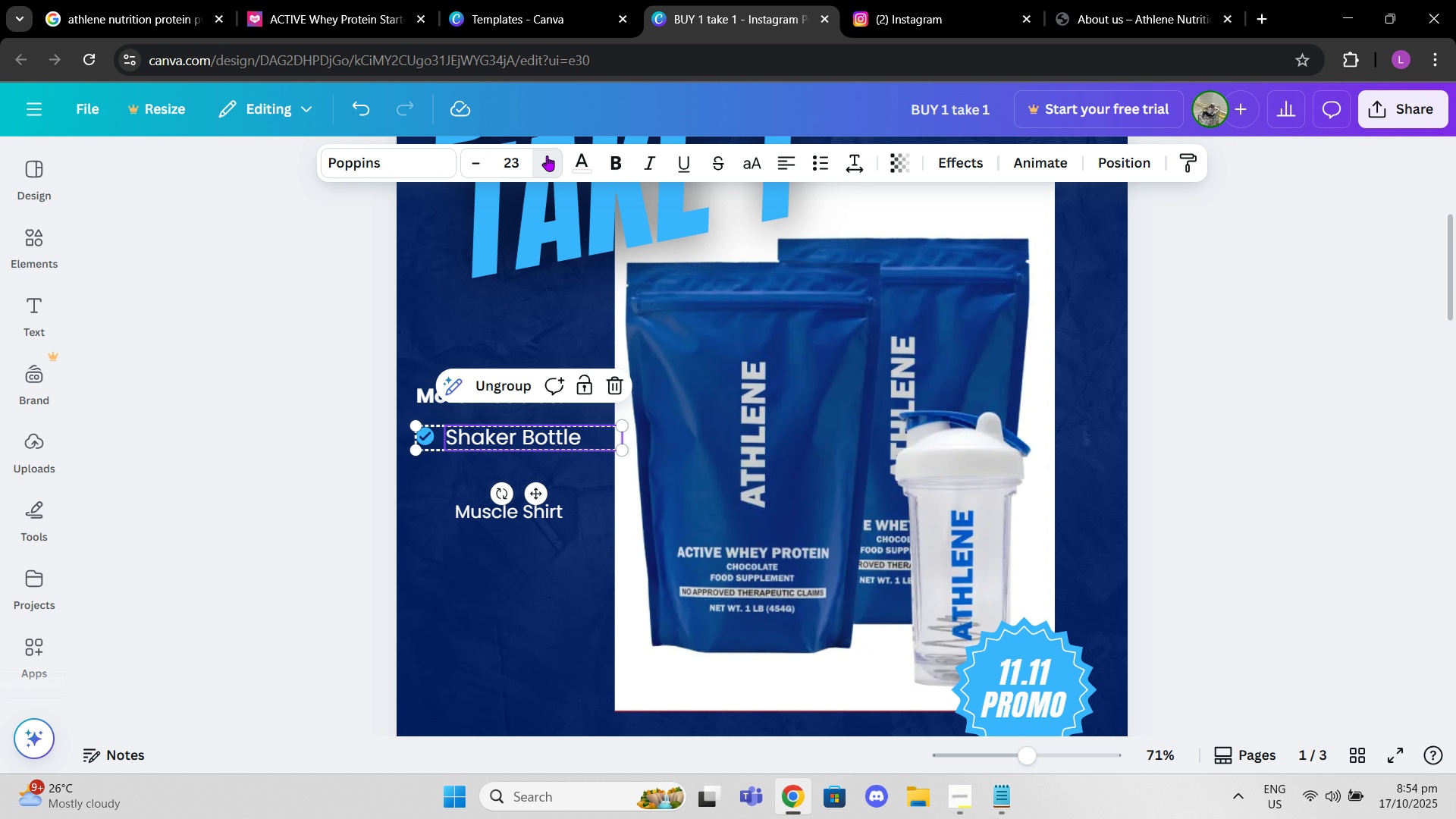 
triple_click([547, 155])
 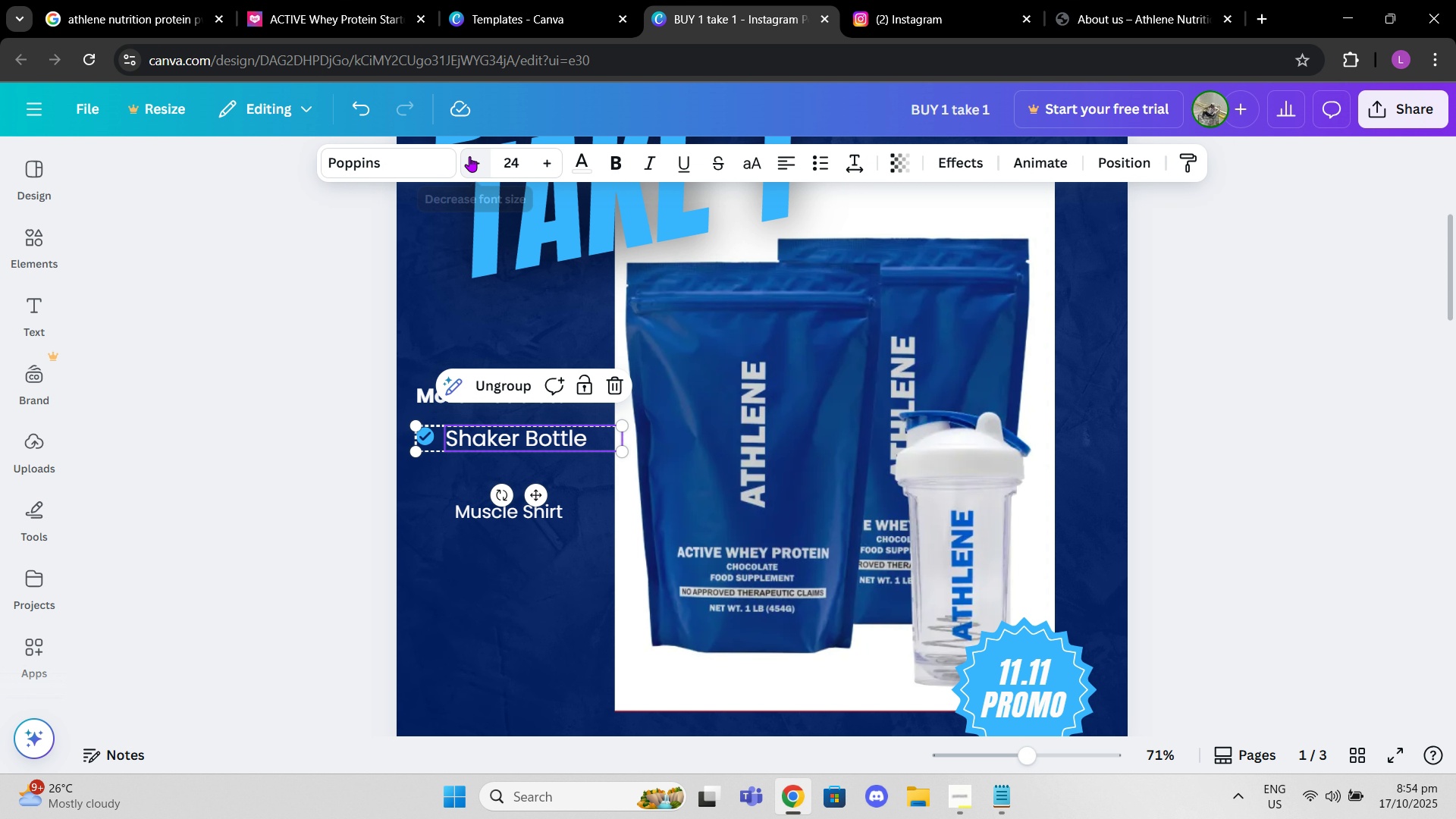 
double_click([469, 156])
 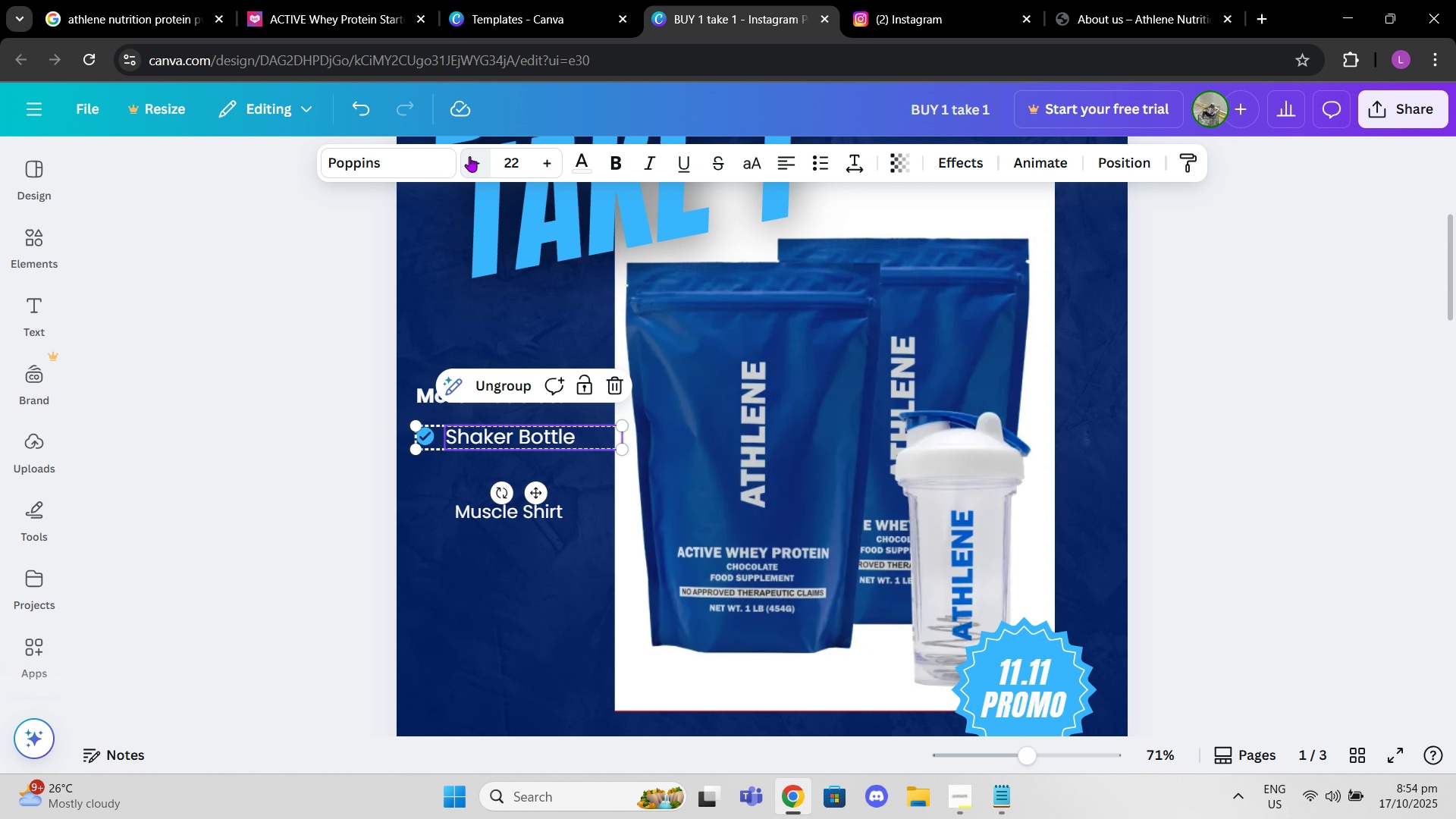 
triple_click([469, 156])
 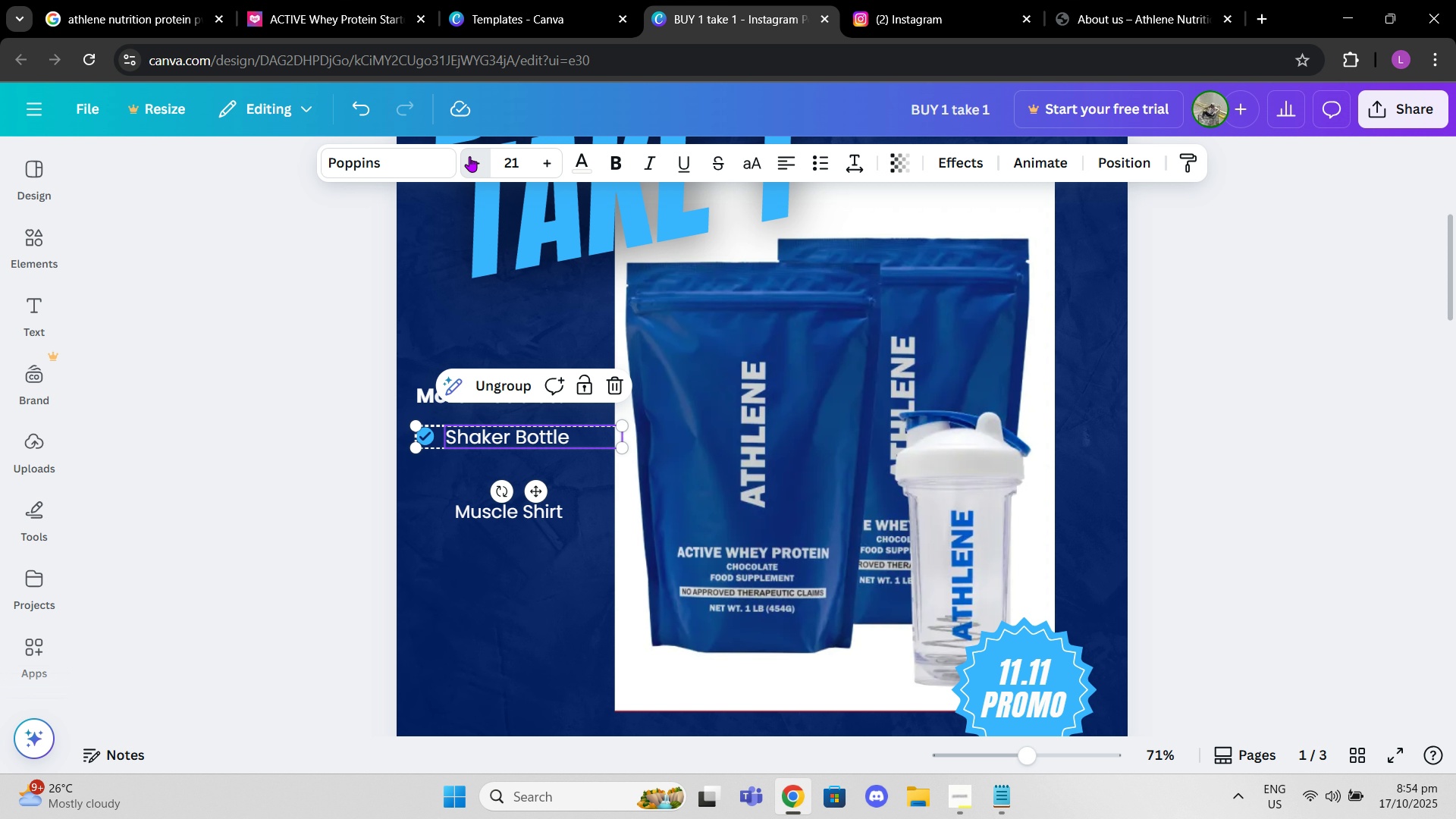 
left_click([469, 156])
 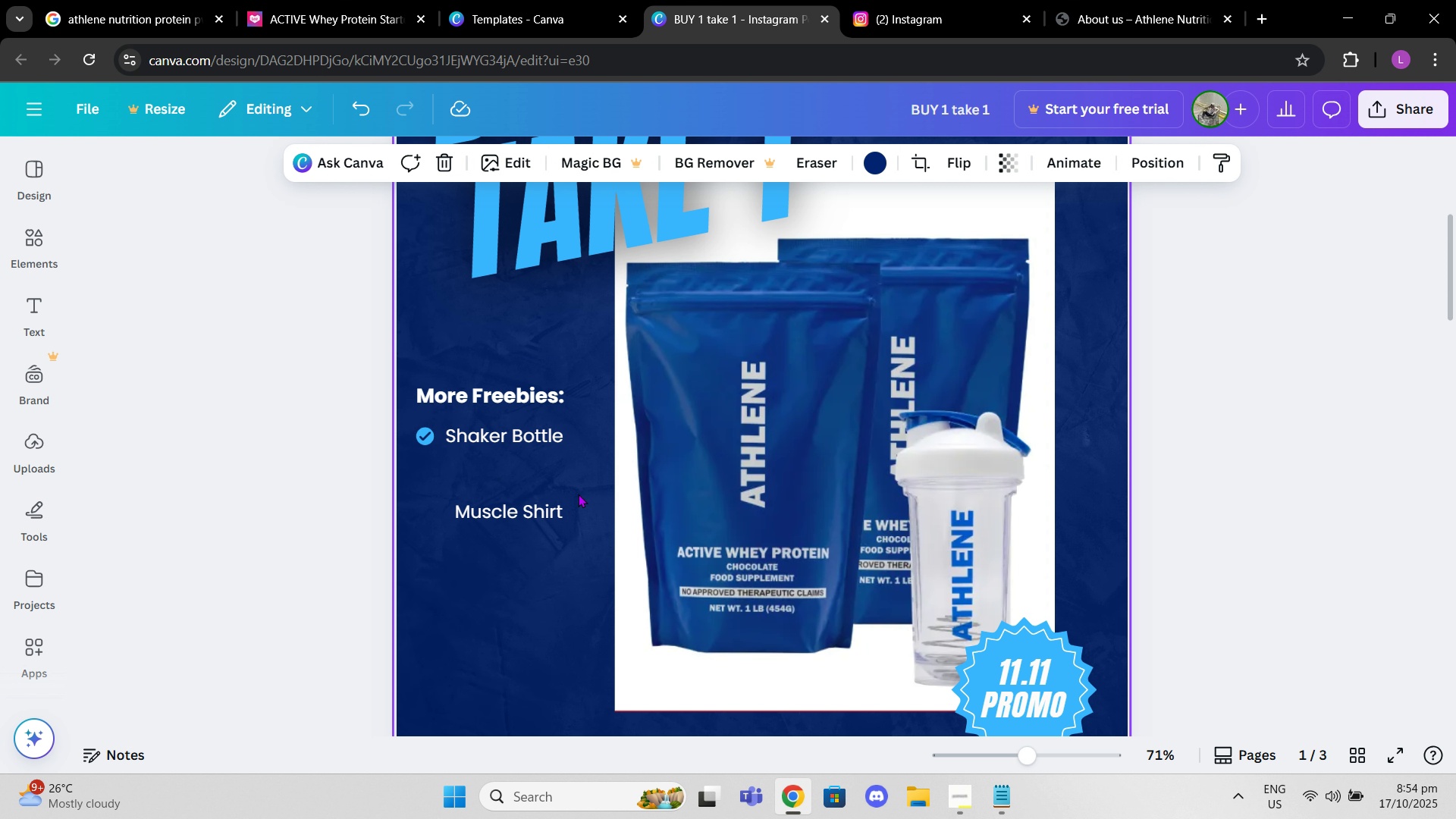 
double_click([535, 510])
 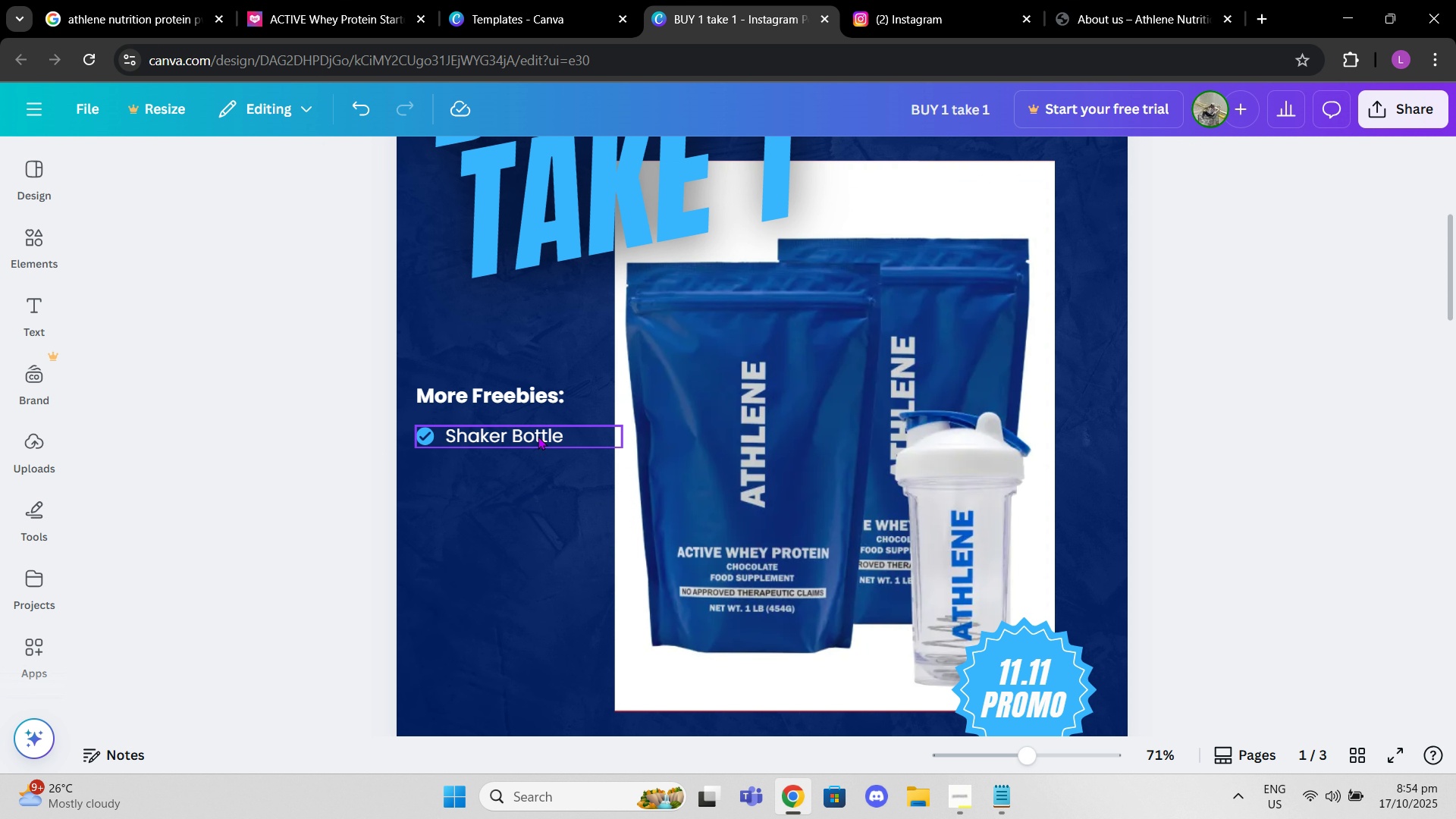 
double_click([527, 436])
 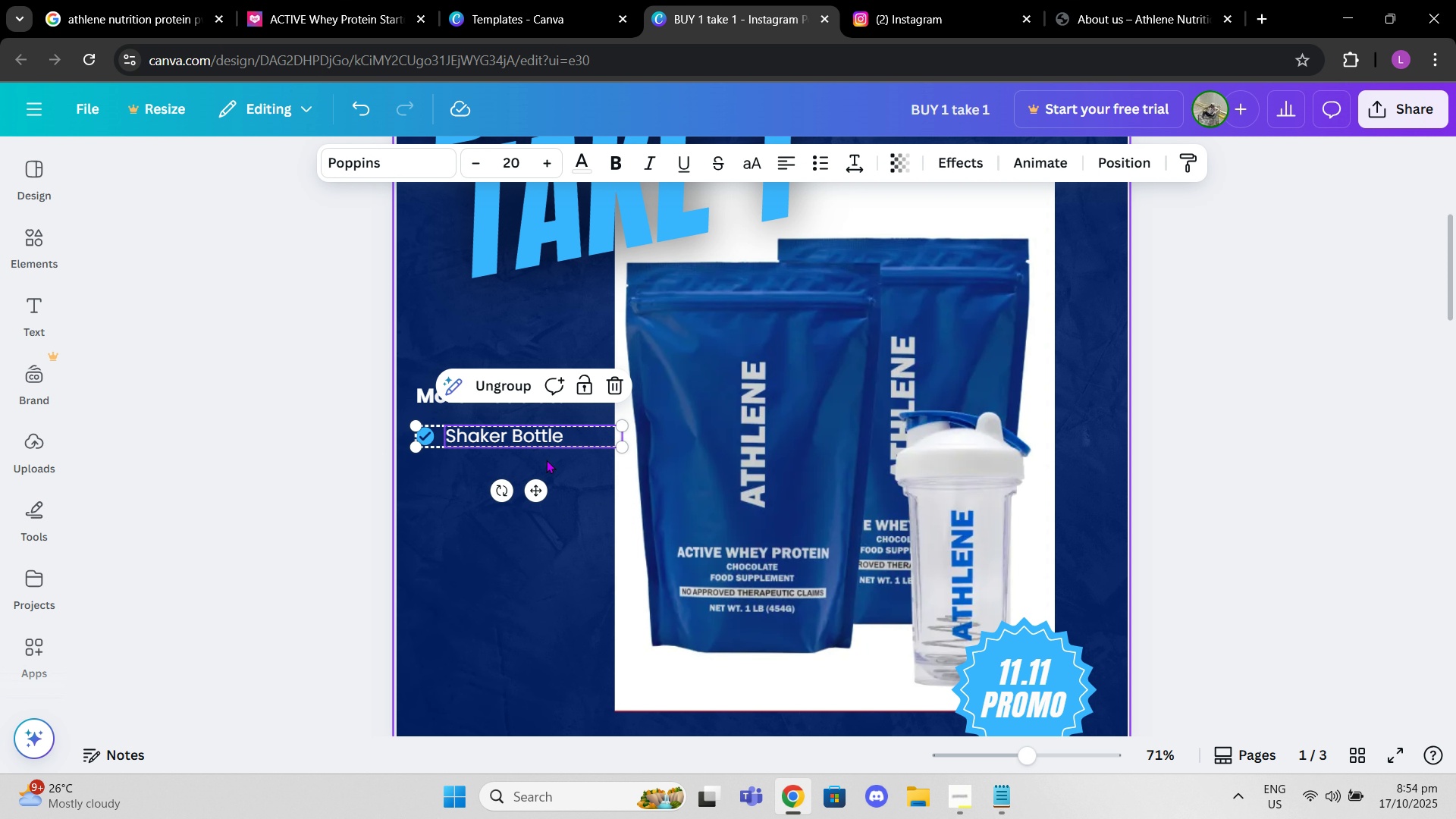 
key(Control+V)
 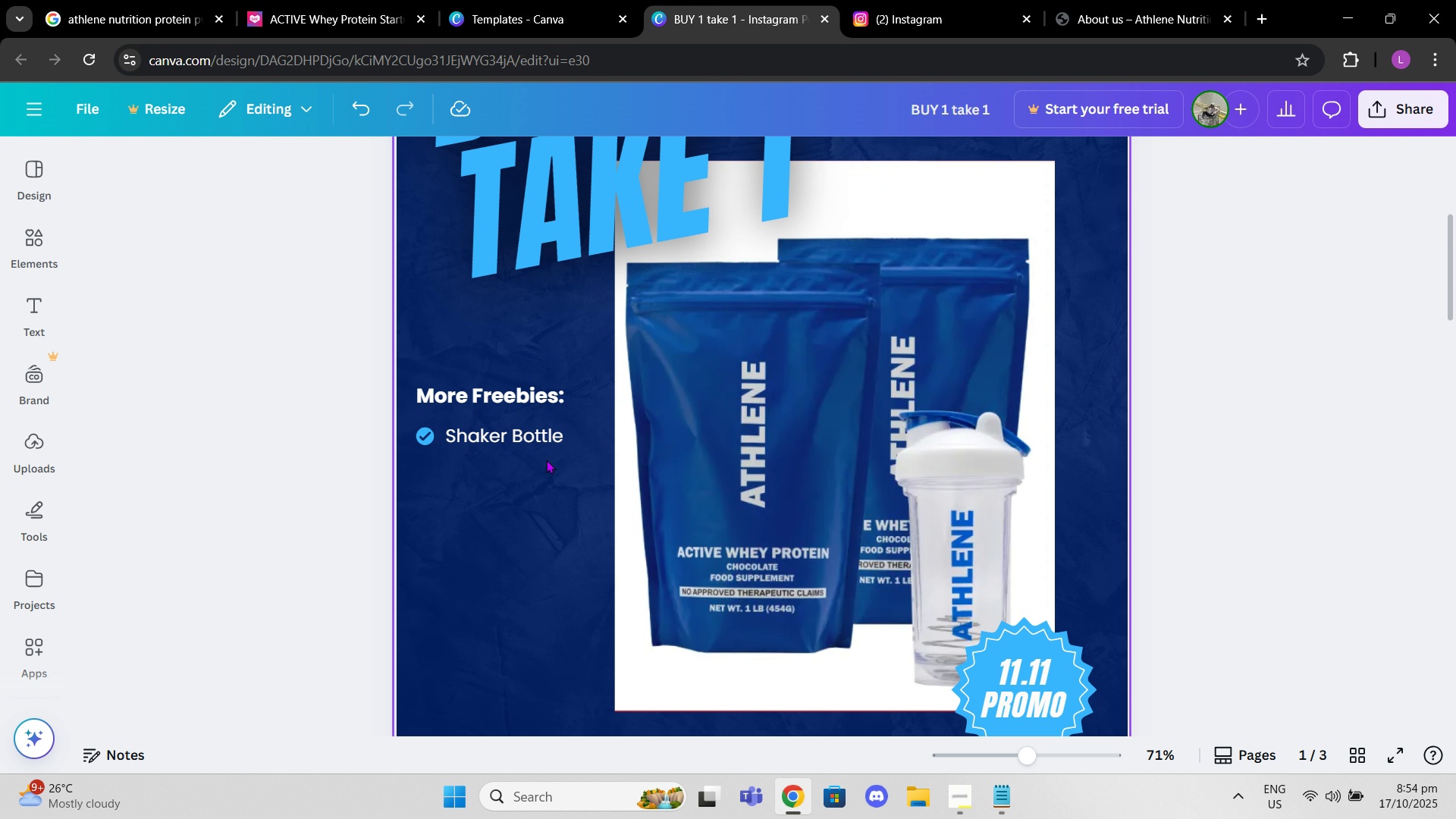 
key(Control+Z)
 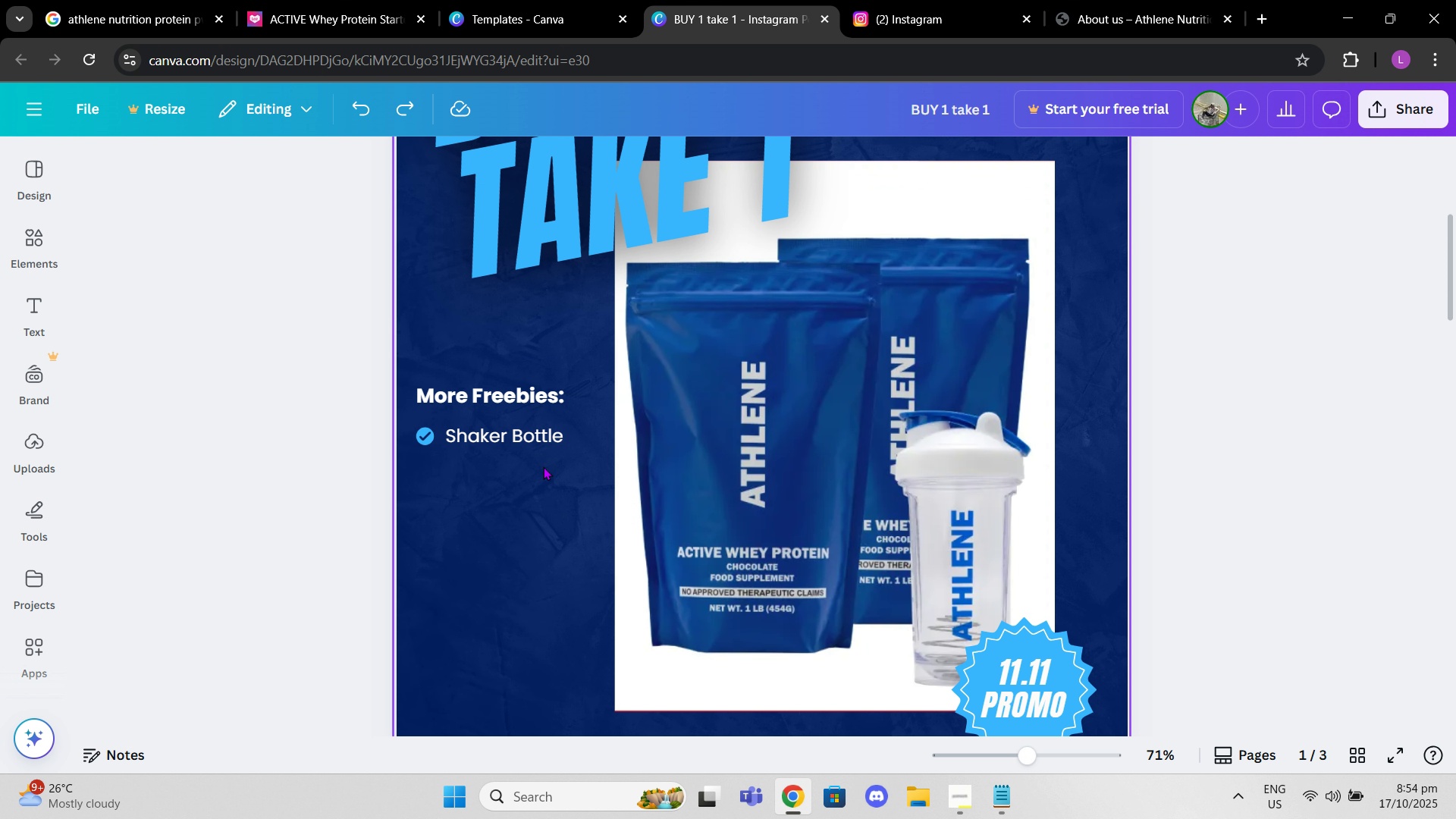 
key(Control+C)
 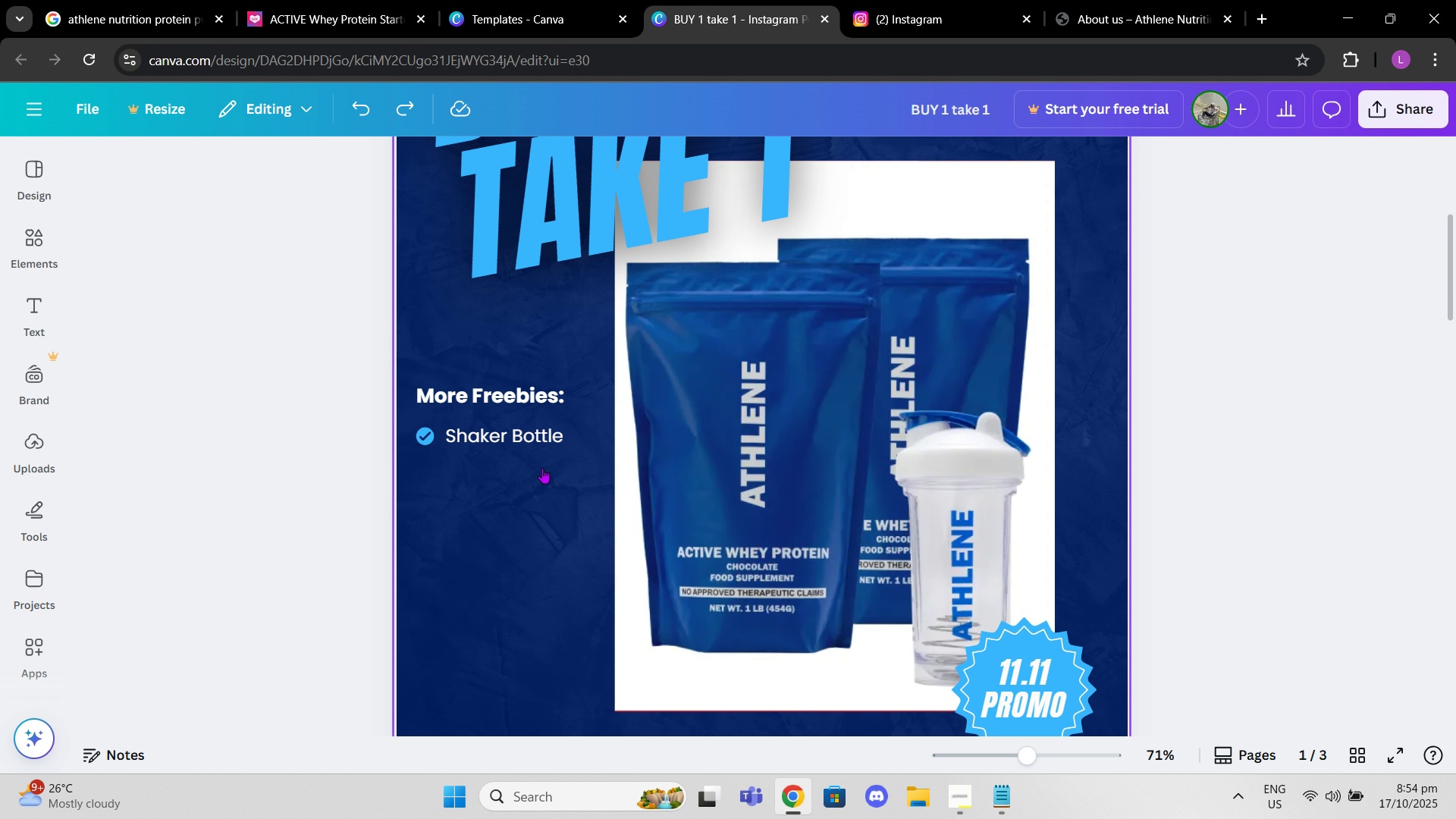 
key(Control+ControlLeft)
 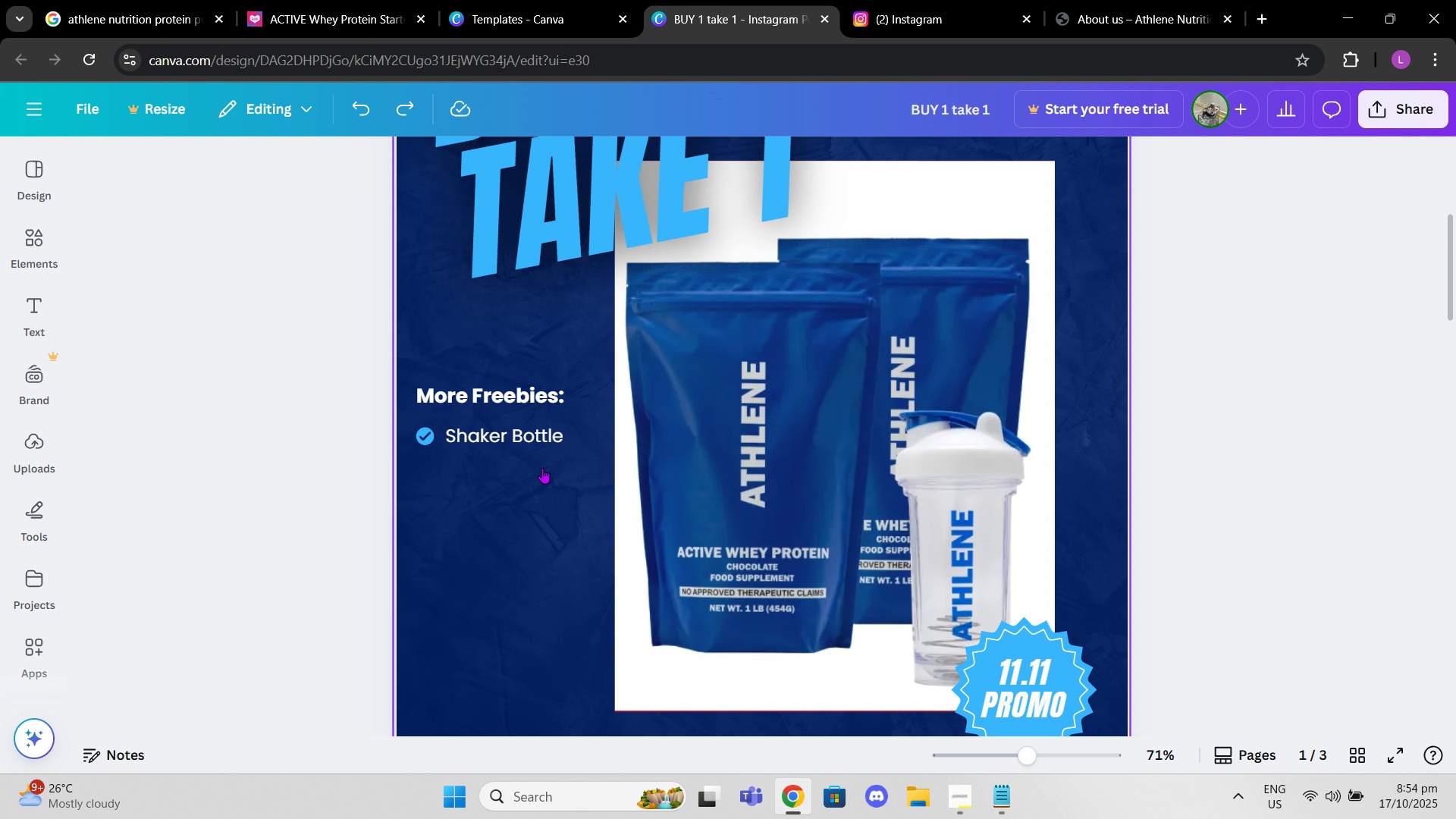 
key(Control+V)
 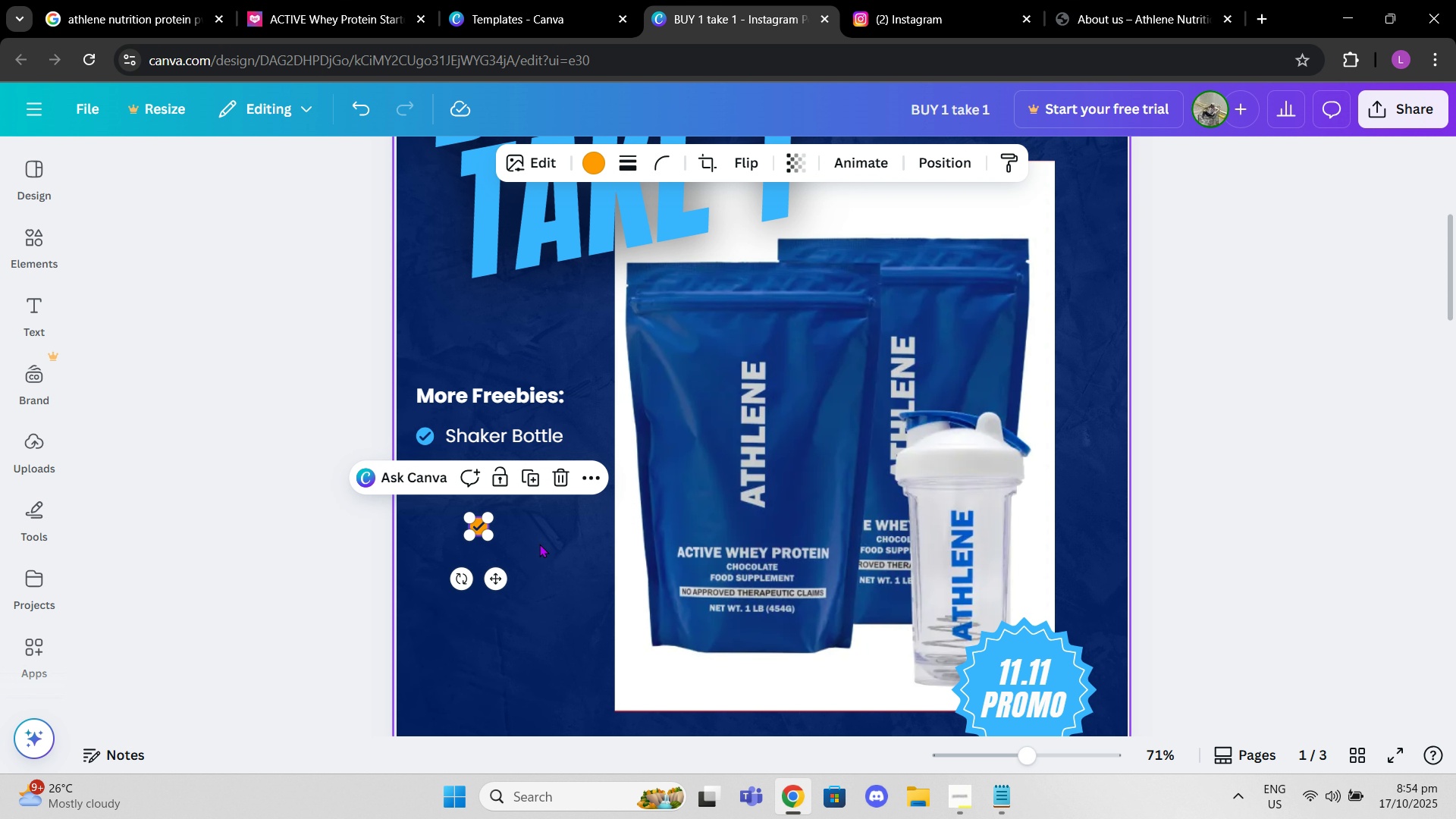 
key(Control+ControlLeft)
 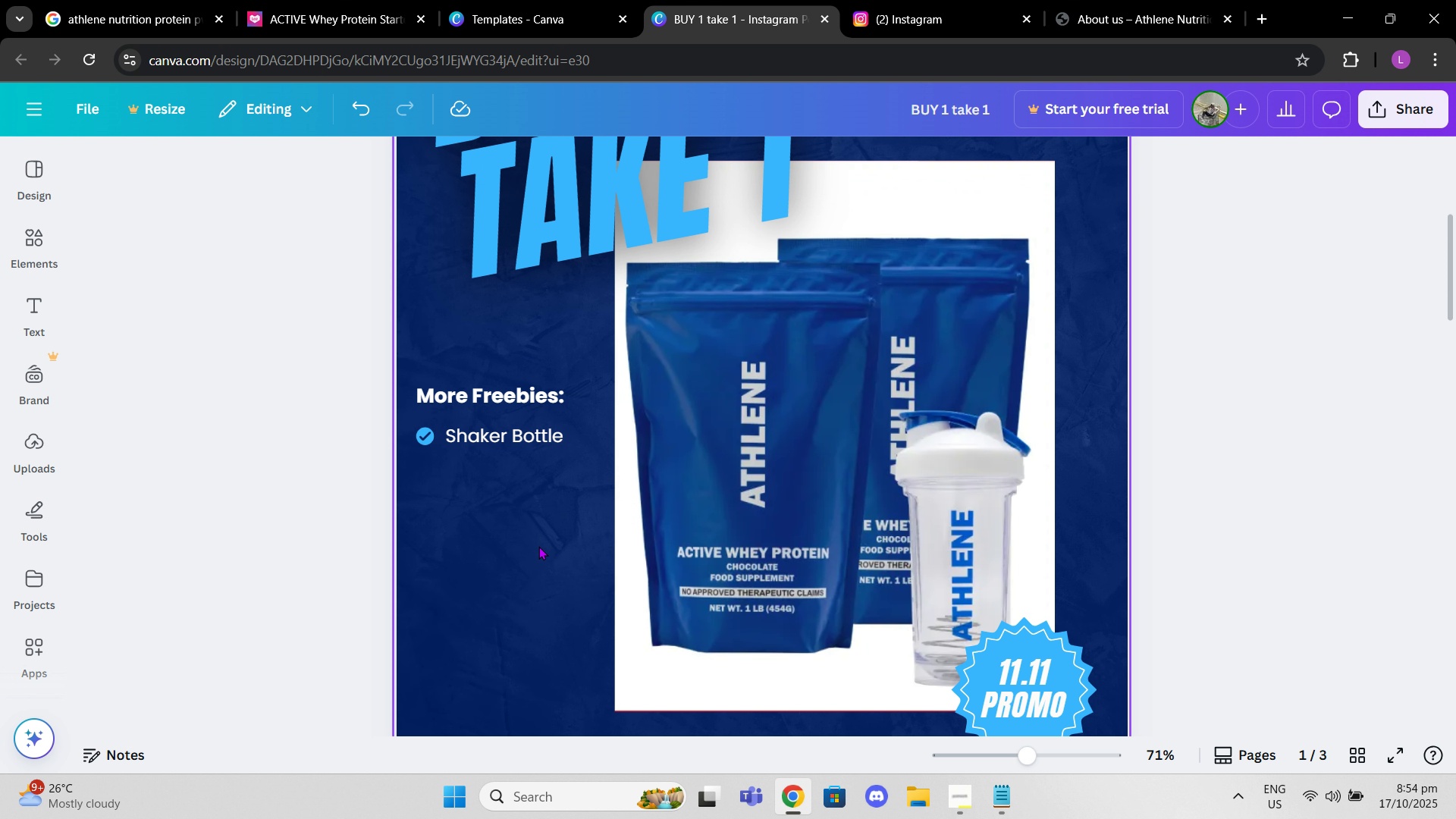 
key(Control+Z)
 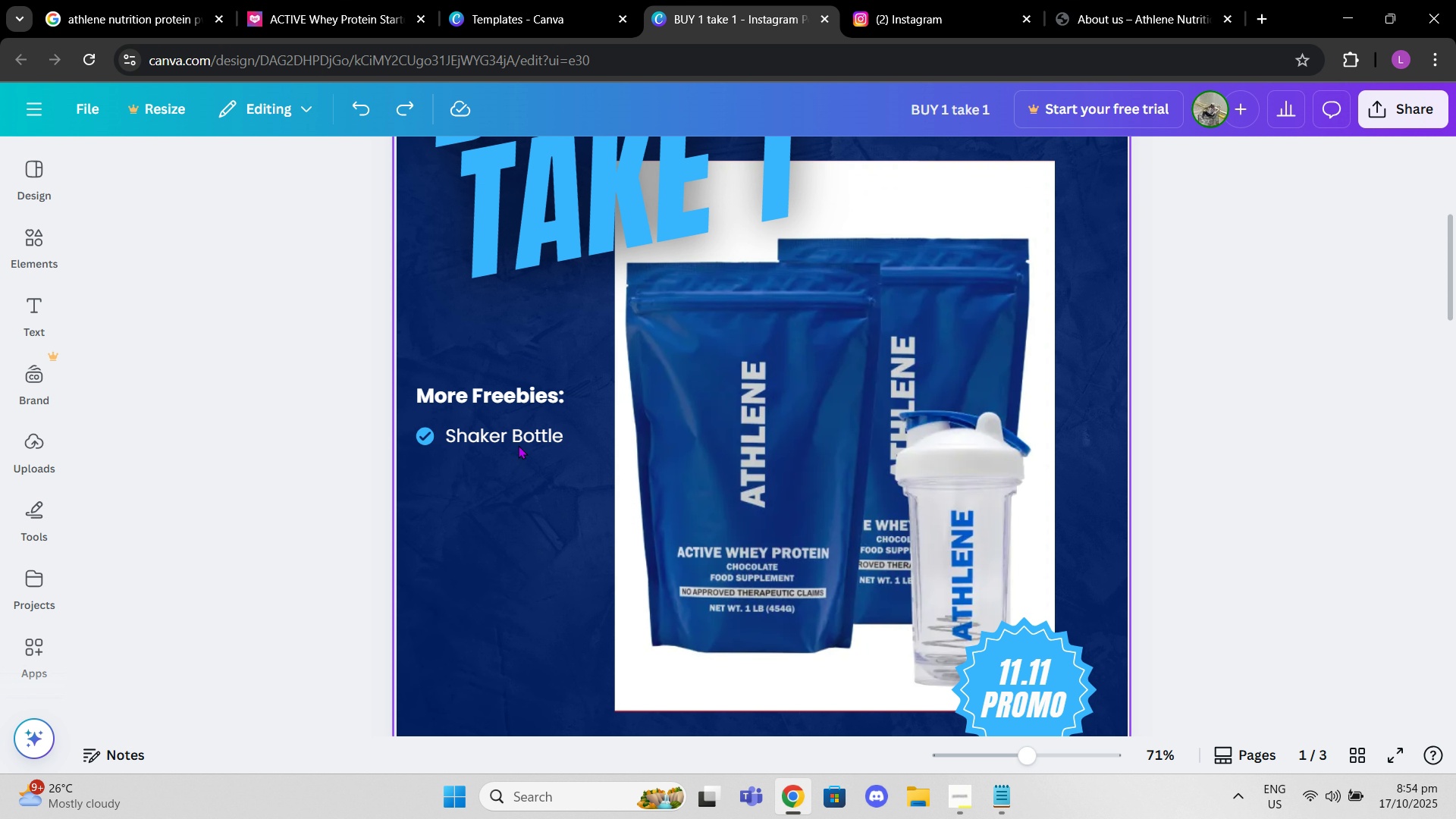 
double_click([516, 442])
 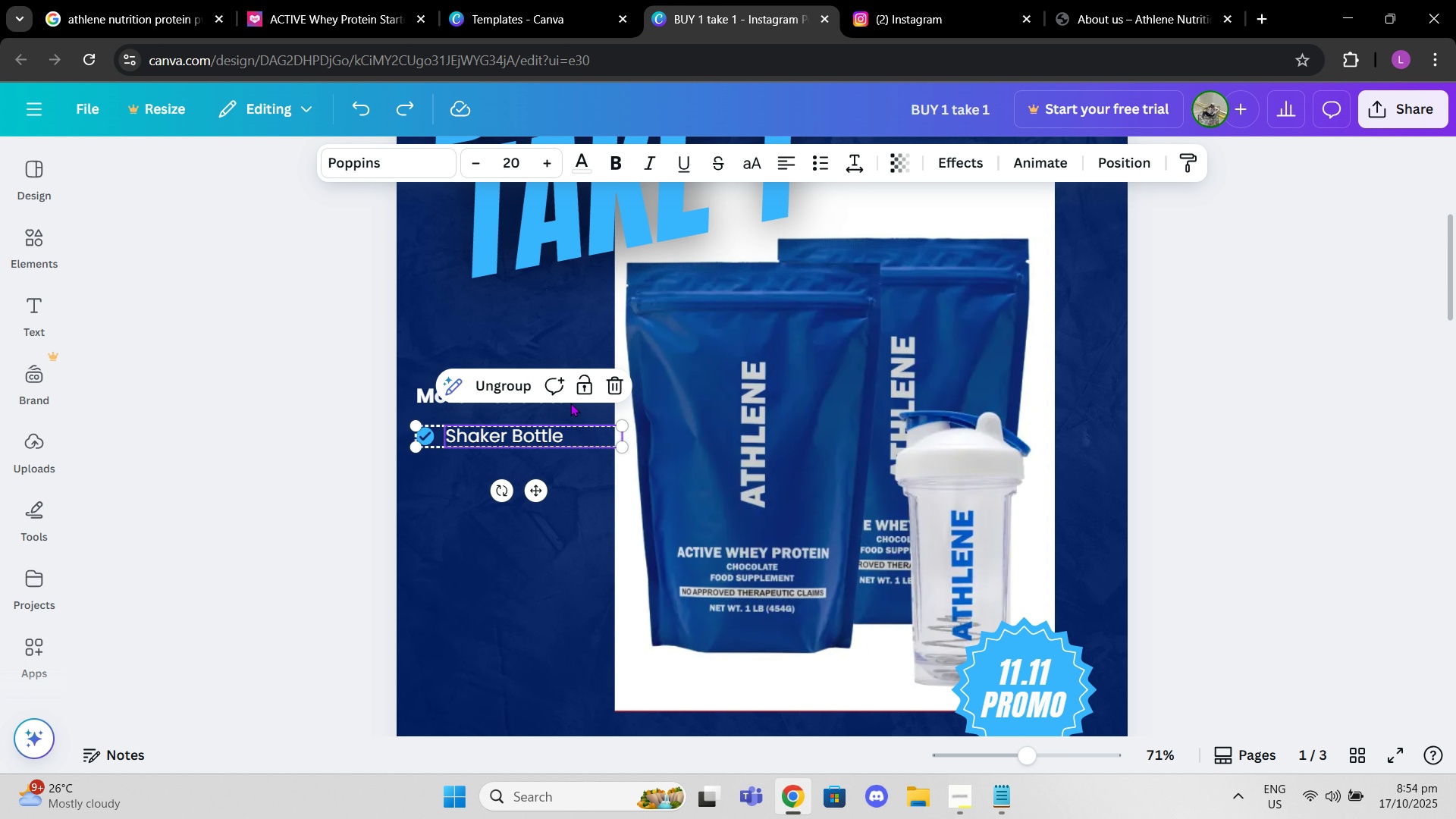 
key(Control+C)
 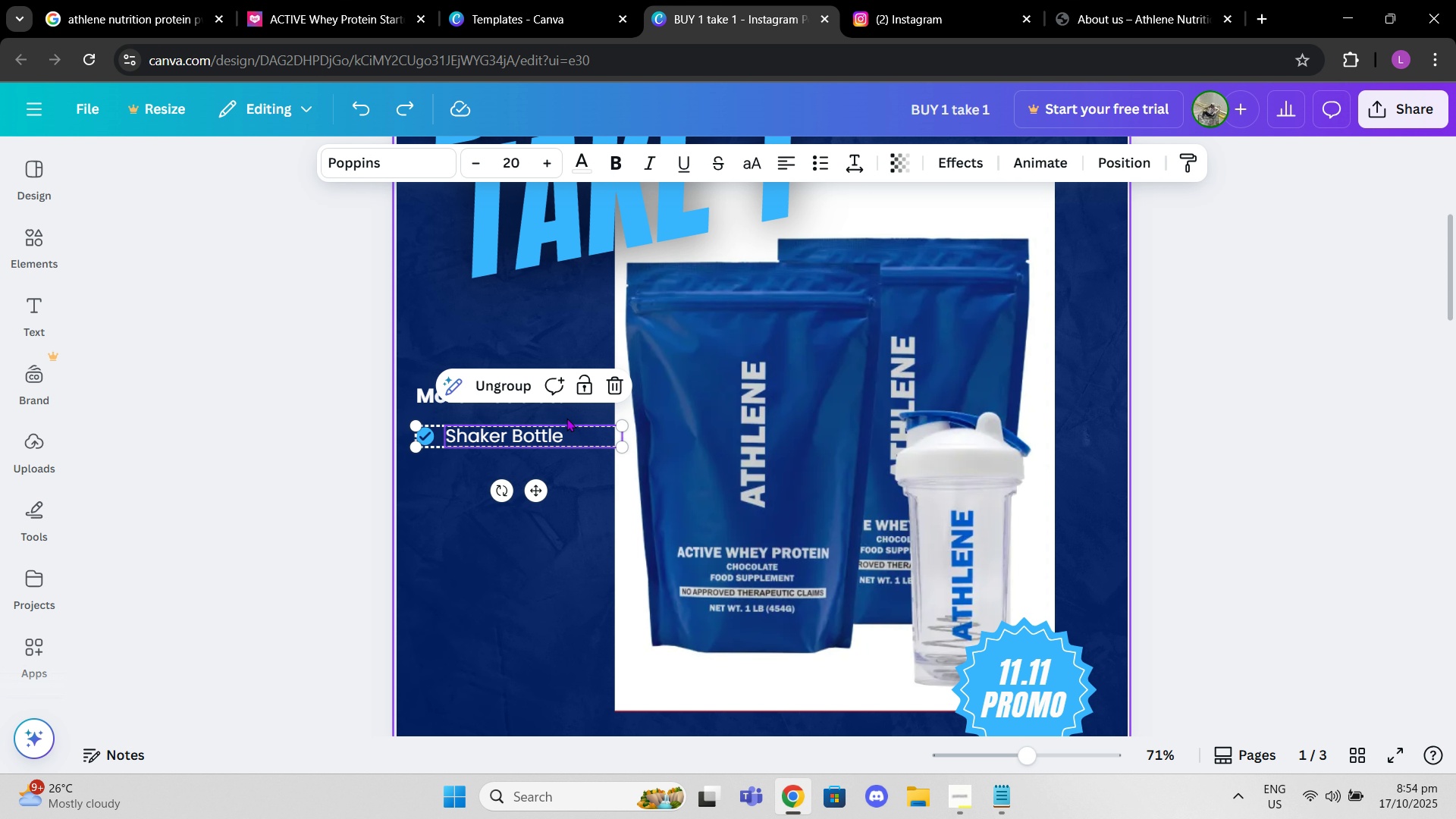 
key(Control+ControlLeft)
 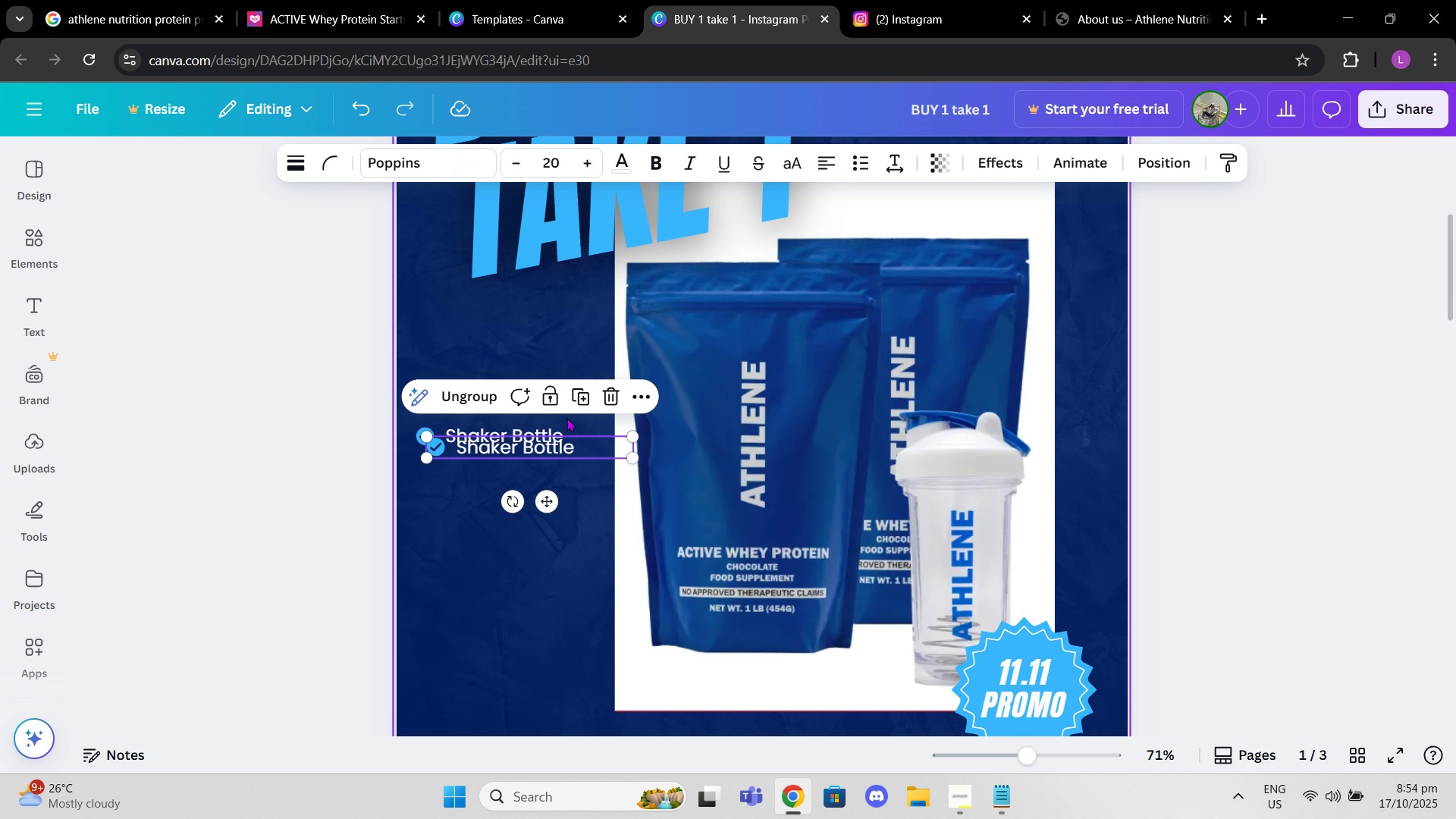 
key(Control+V)
 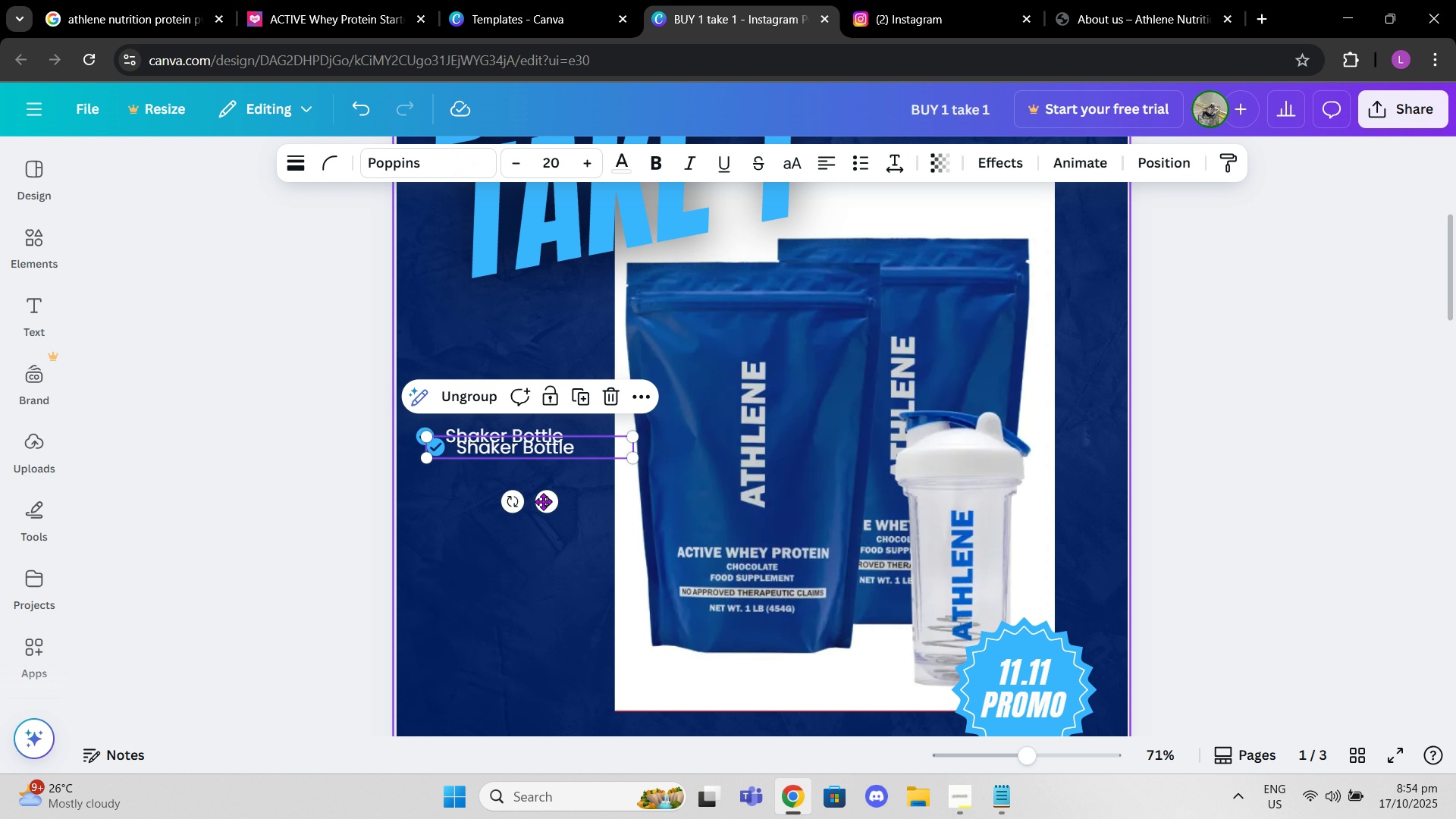 
left_click_drag(start_coordinate=[540, 506], to_coordinate=[530, 527])
 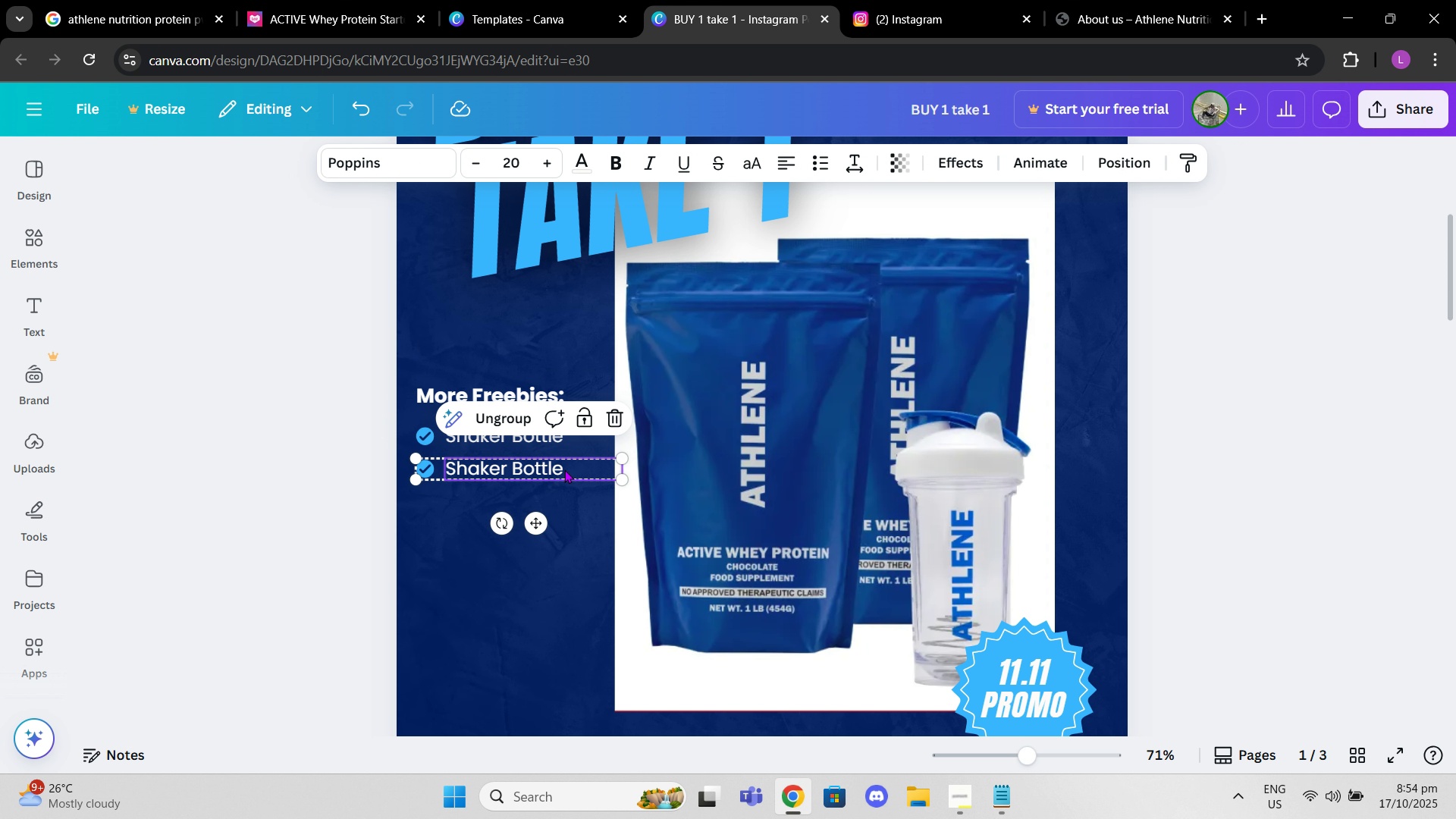 
left_click([564, 469])
 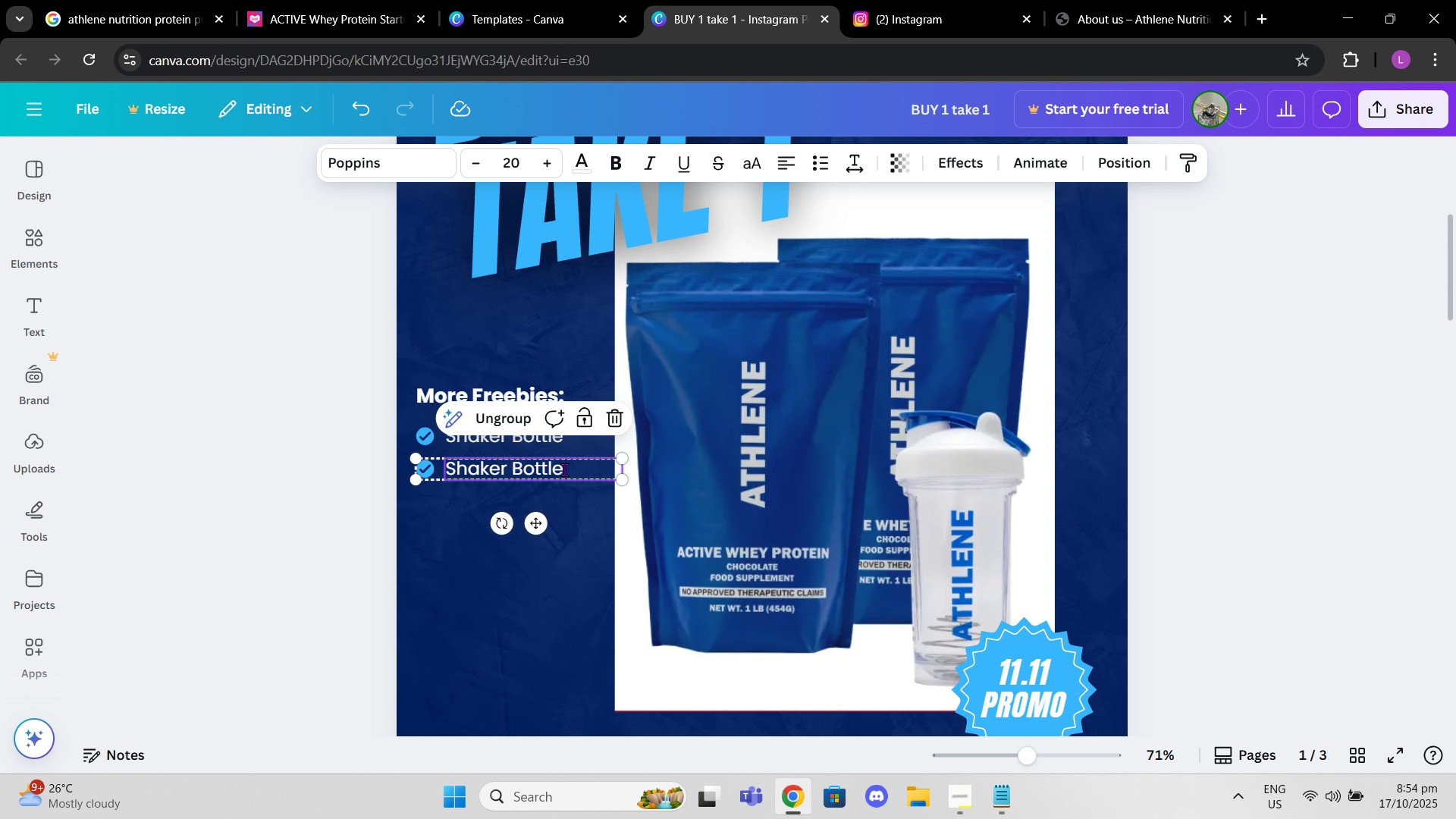 
left_click([564, 469])
 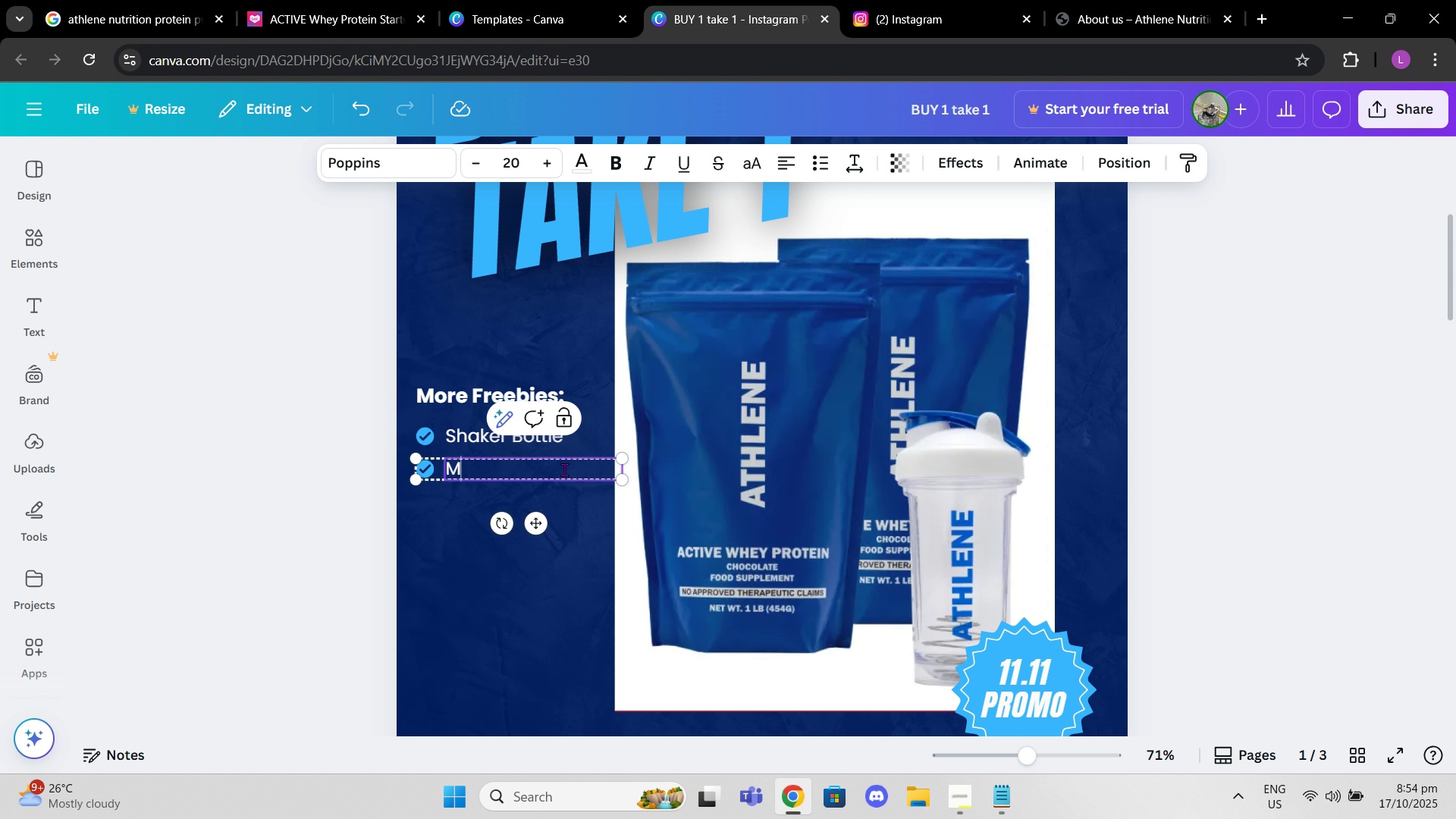 
type(Muscle Shiort)
key(Backspace)
key(Backspace)
key(Backspace)
type(rt)
 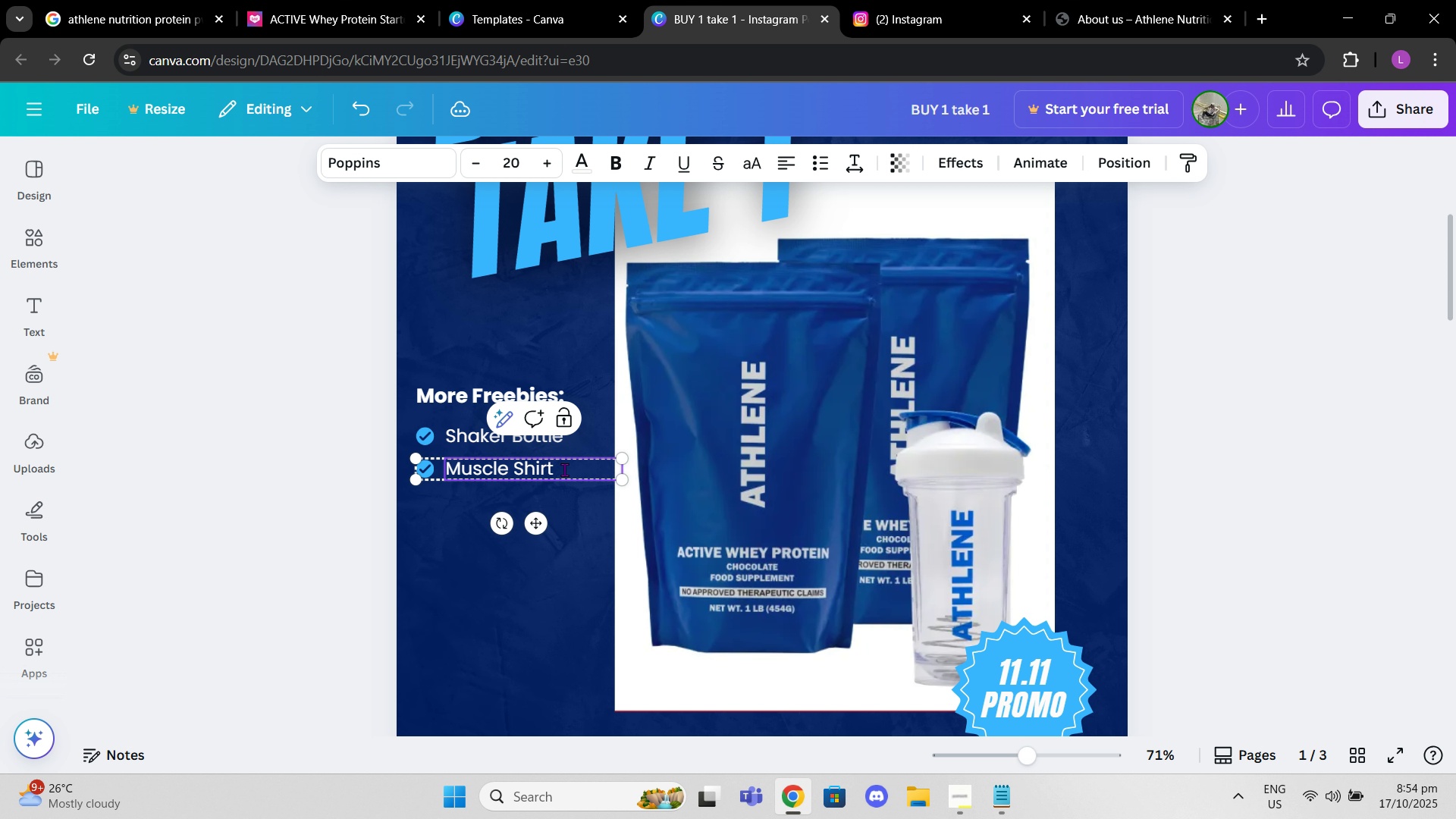 
left_click([563, 617])
 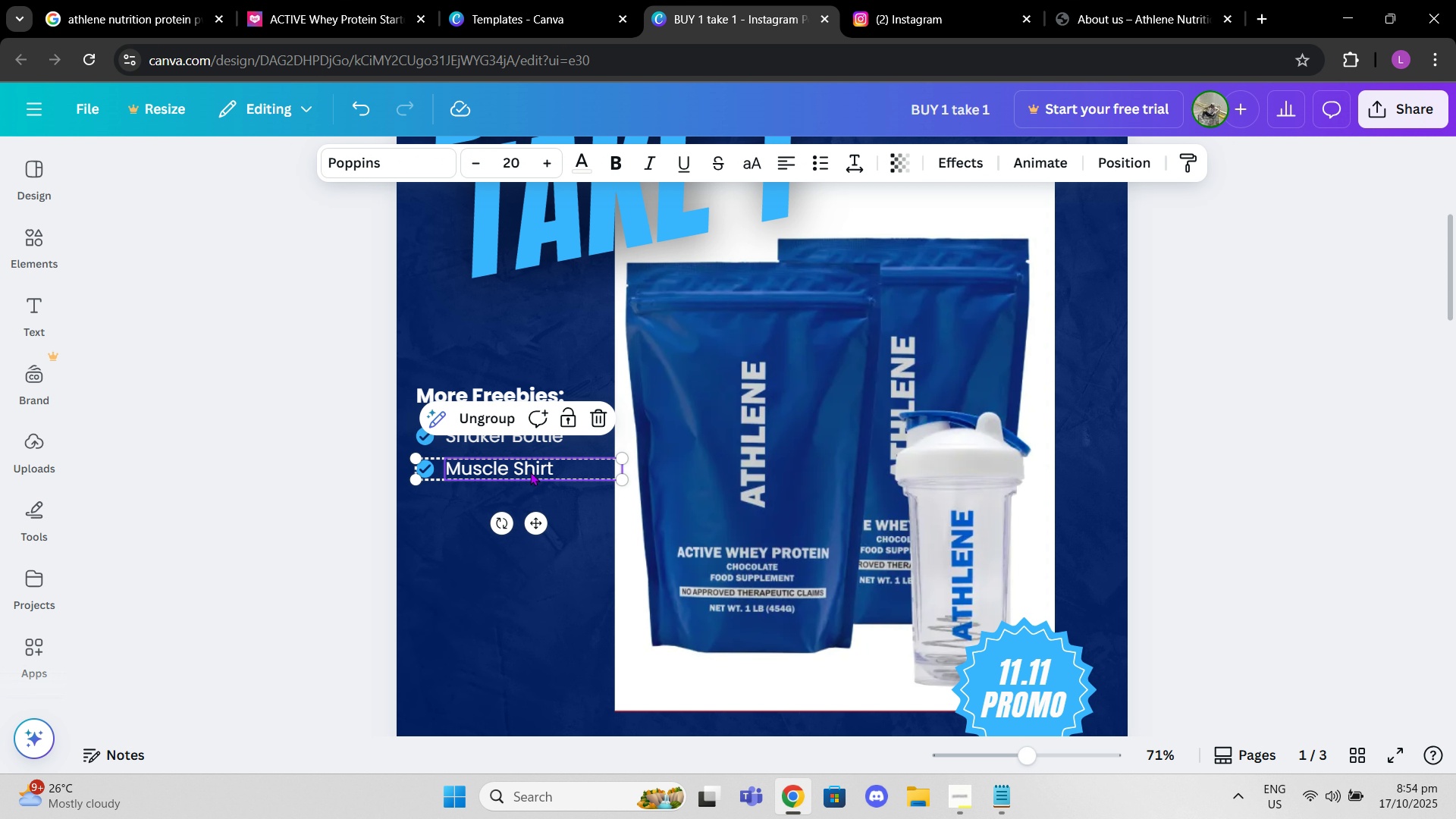 
left_click([530, 472])
 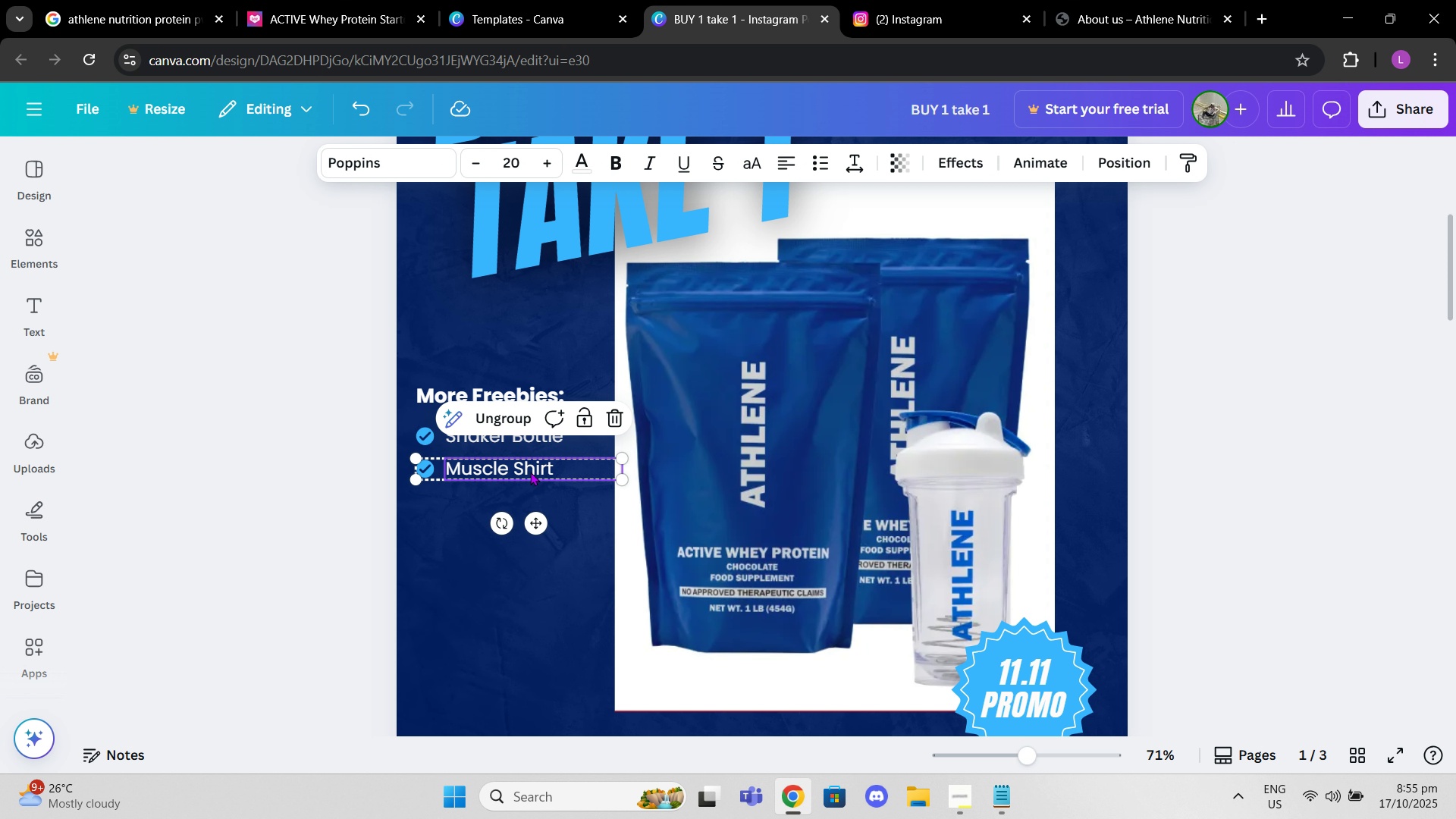 
key(Control+C)
 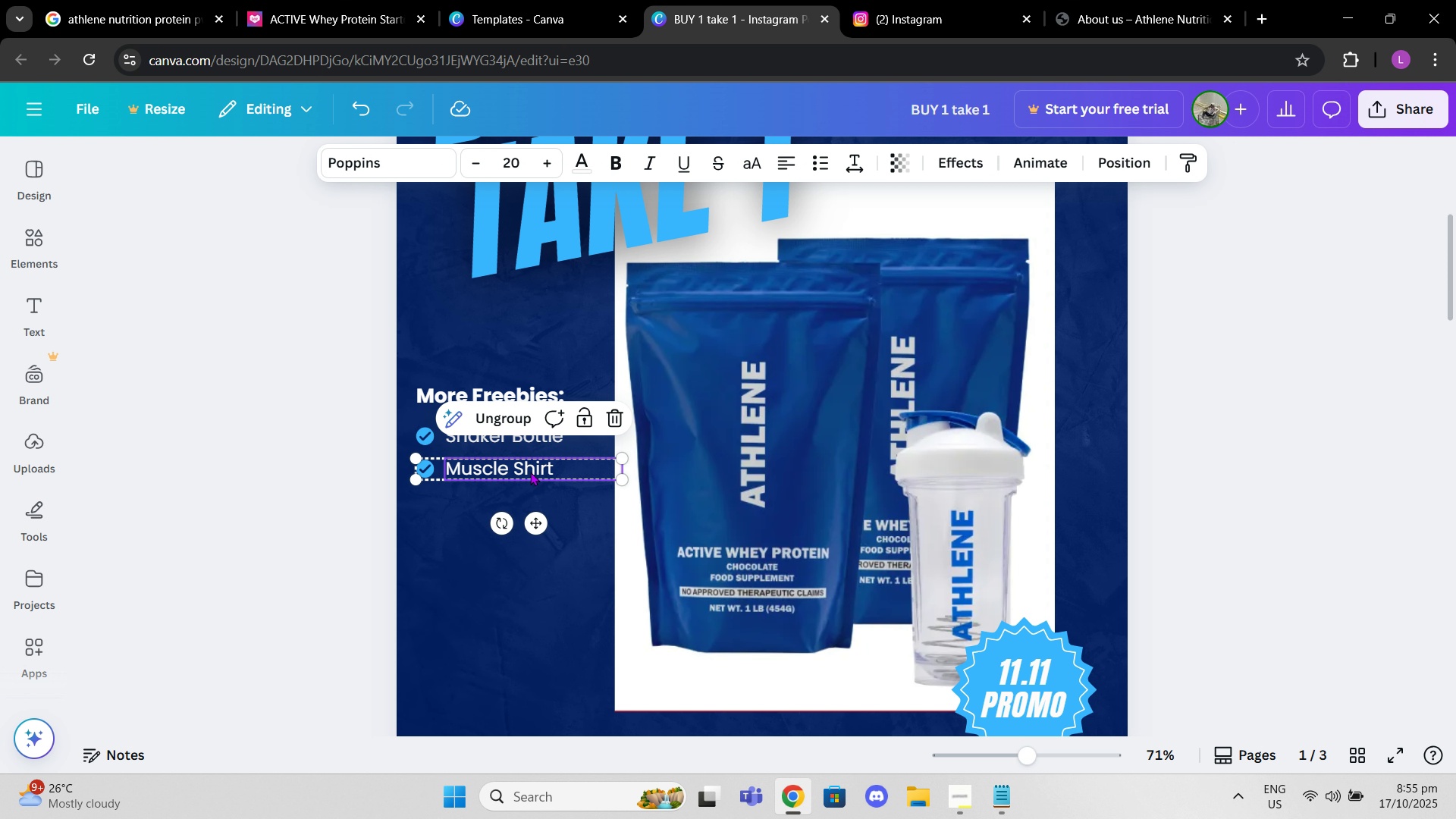 
key(Control+ControlLeft)
 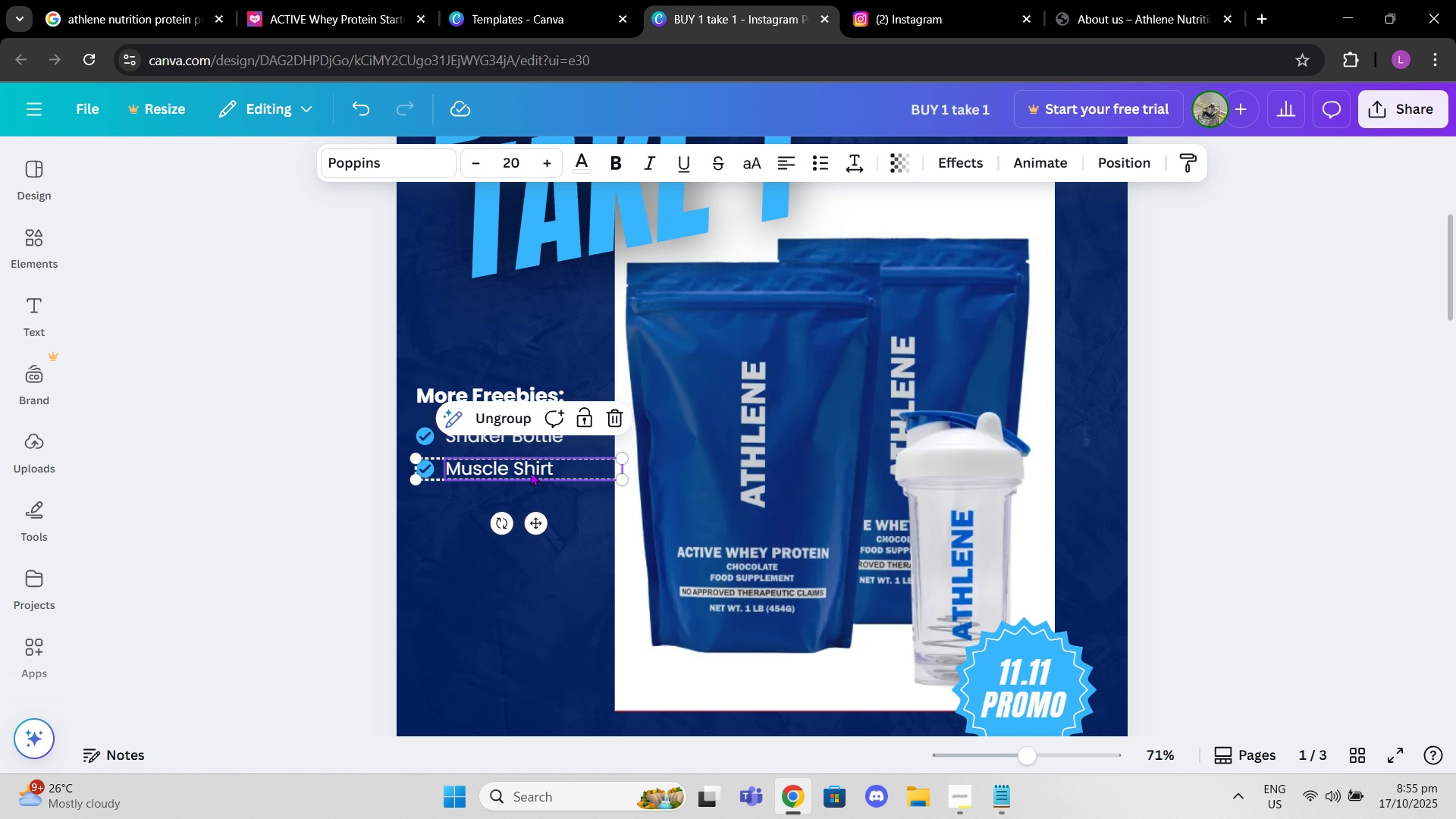 
key(Control+V)
 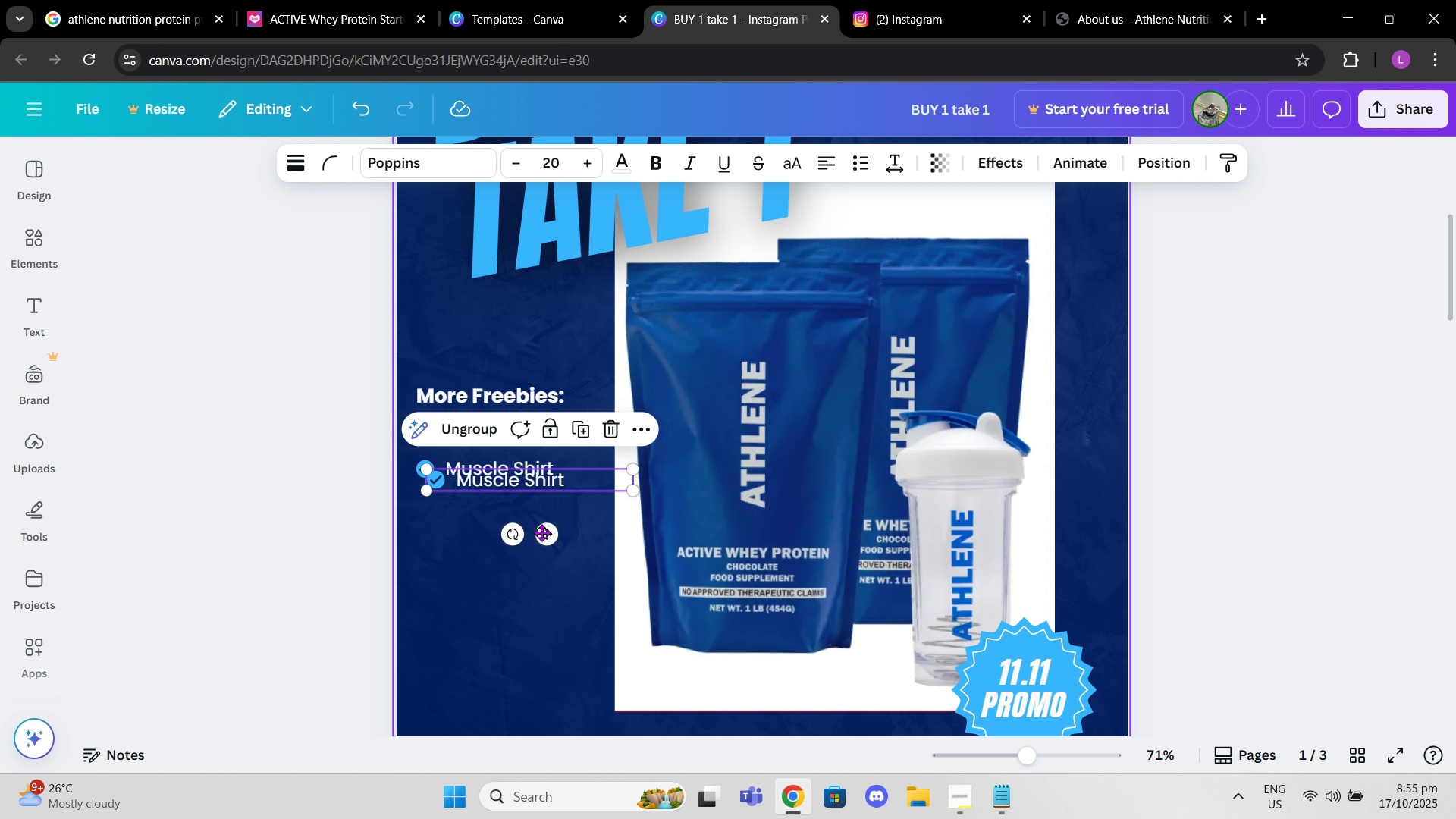 
left_click_drag(start_coordinate=[542, 533], to_coordinate=[536, 560])
 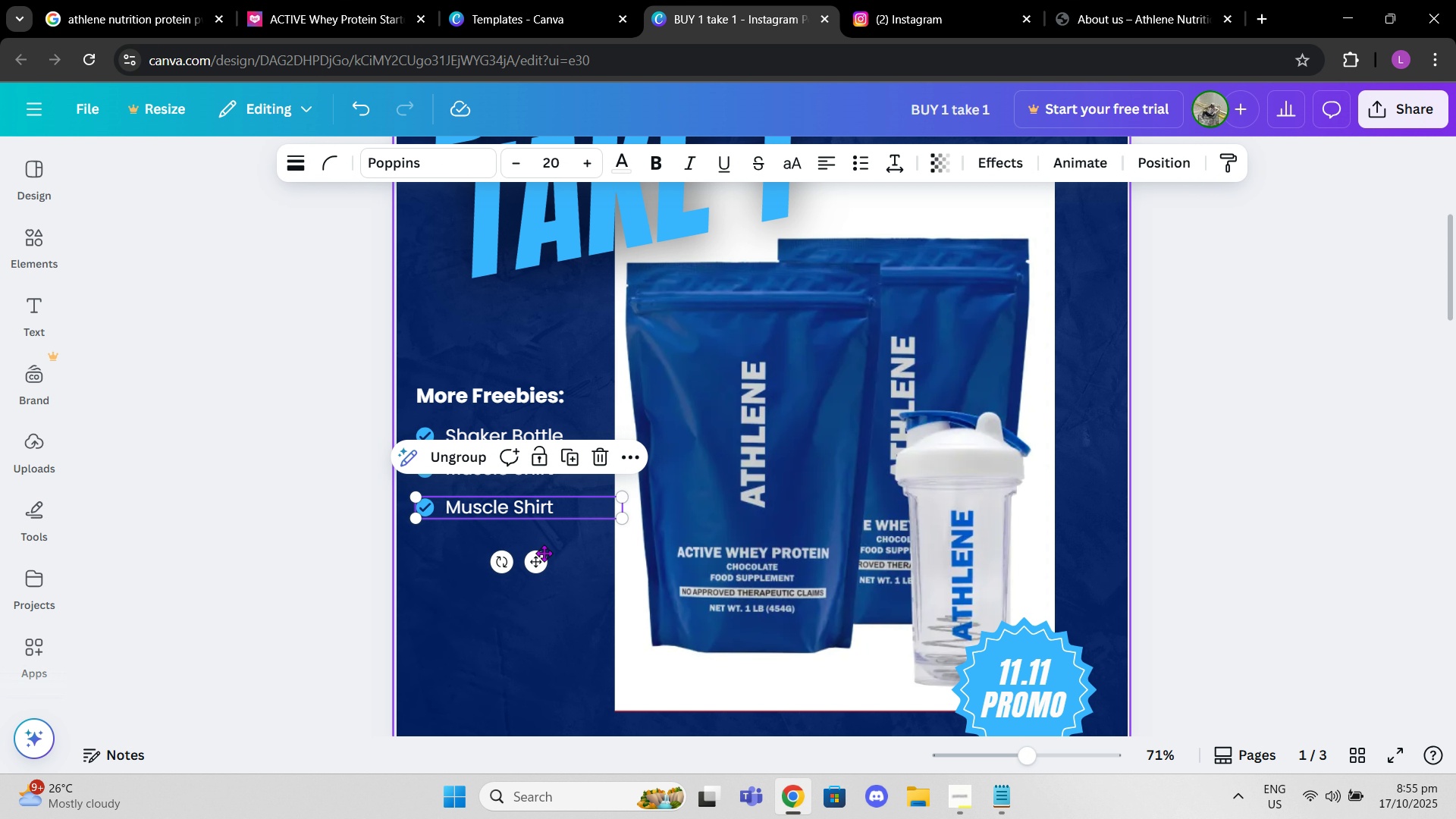 
left_click_drag(start_coordinate=[536, 562], to_coordinate=[534, 554])
 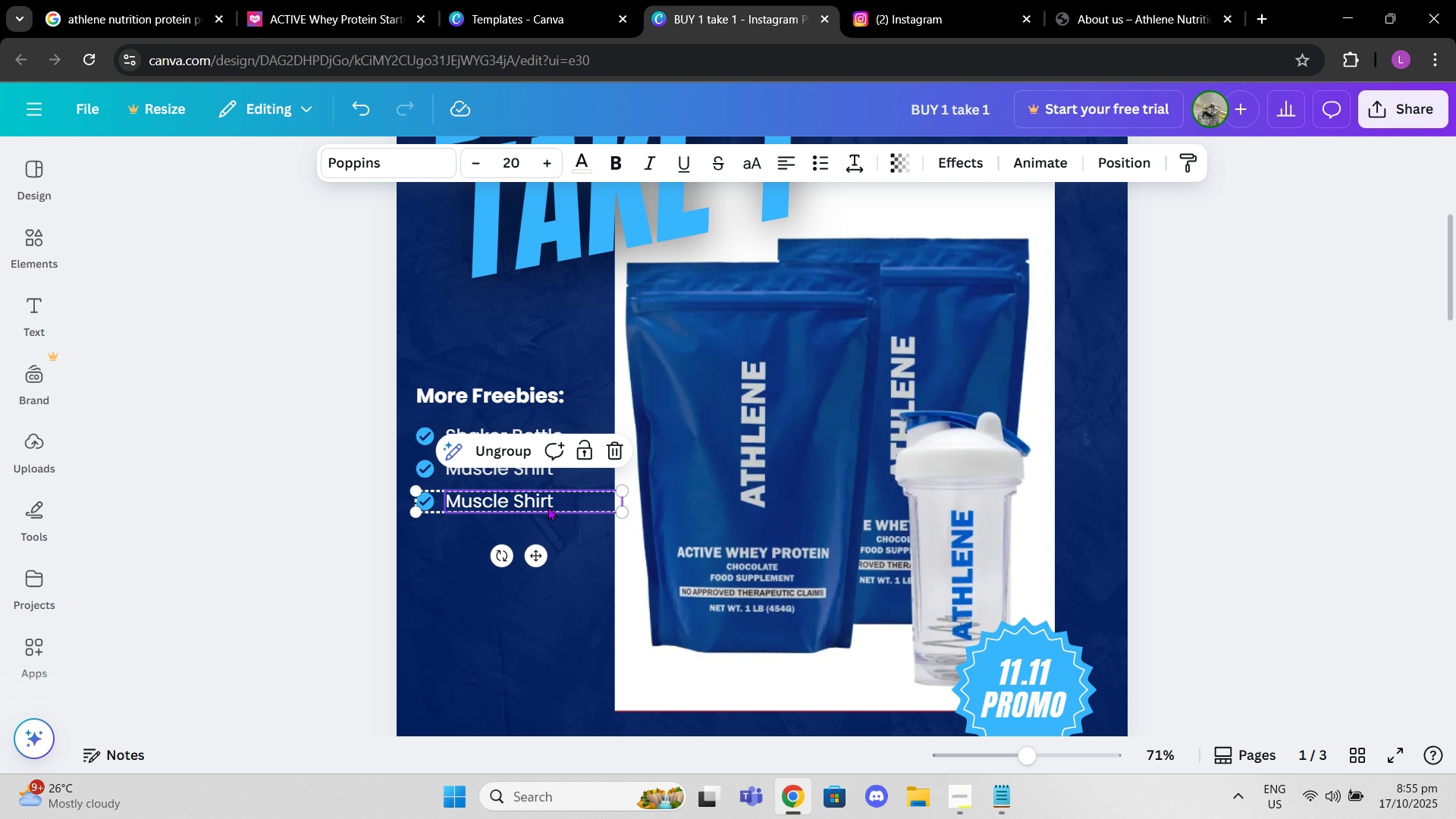 
left_click([548, 507])
 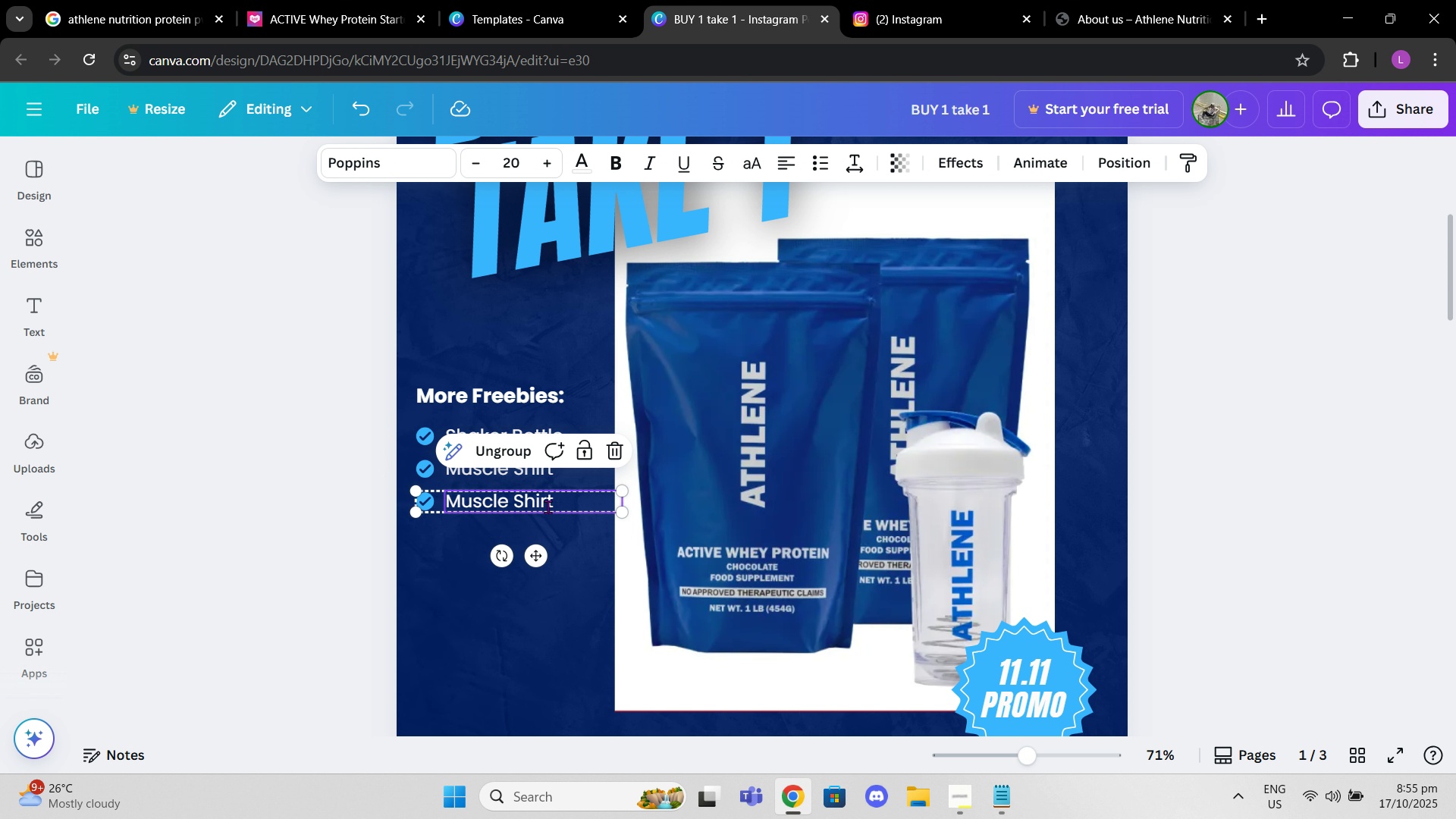 
left_click([548, 507])
 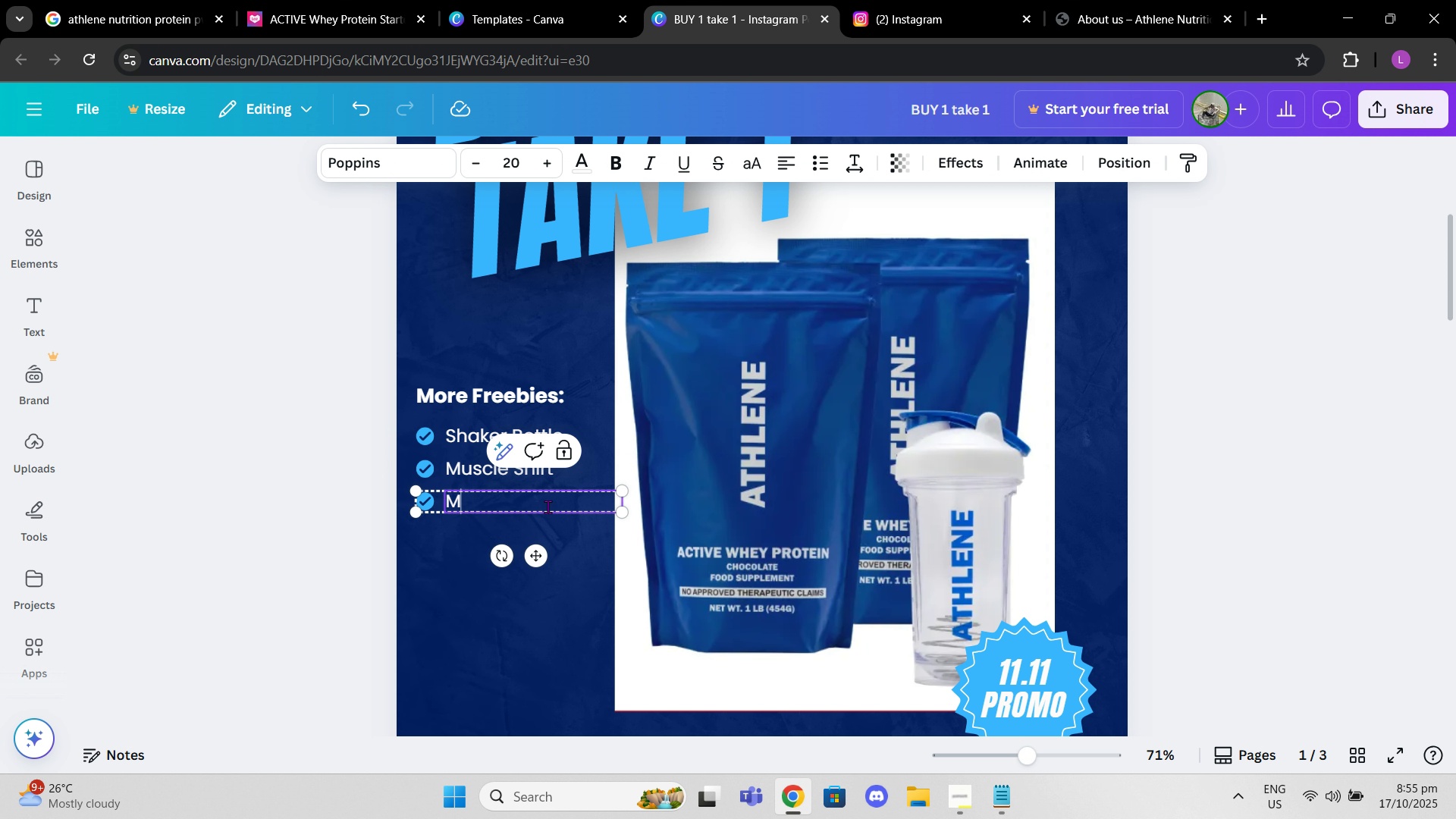 
type(Many More!)
 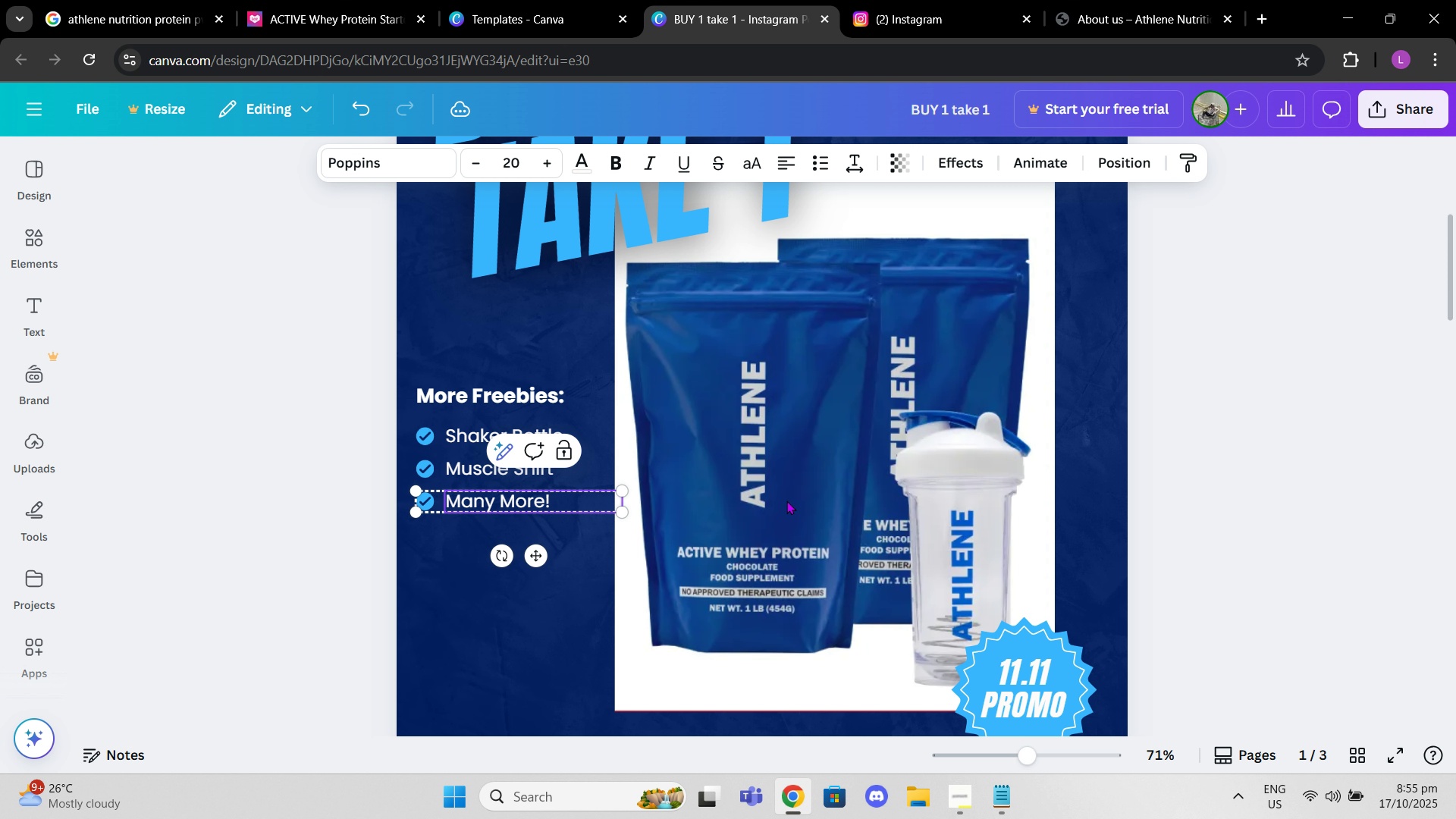 
left_click([1455, 324])
 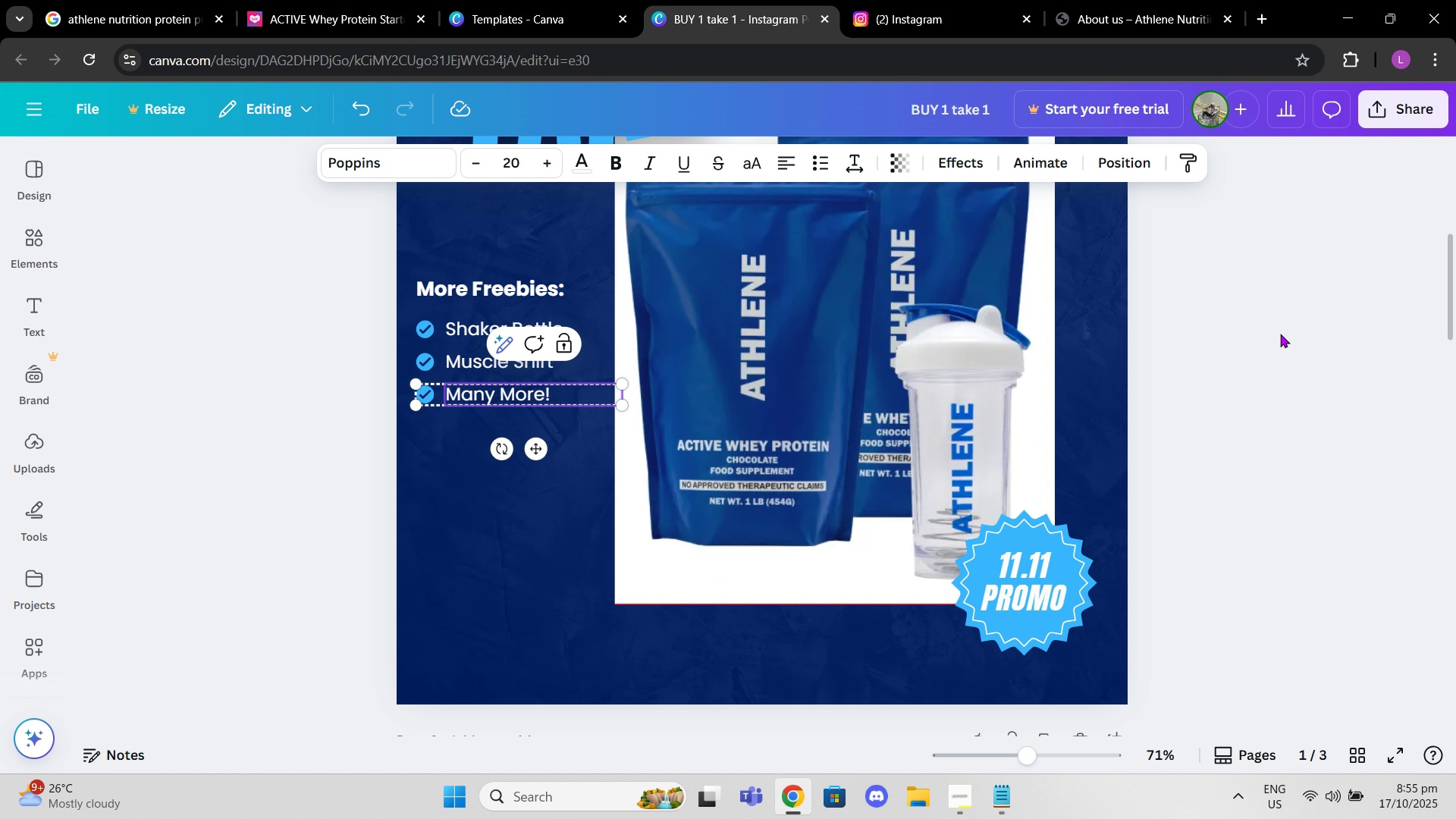 
left_click([1280, 334])
 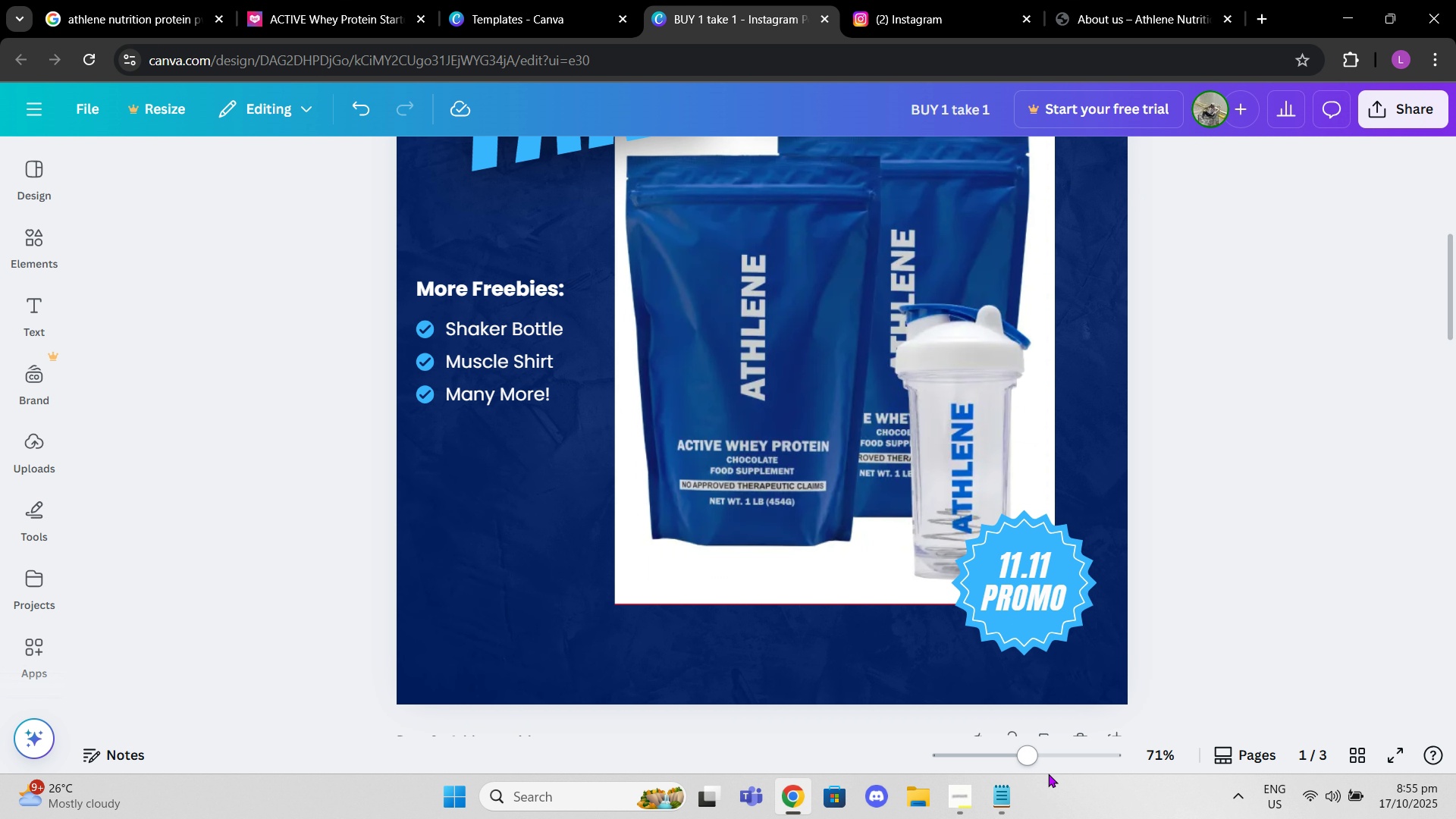 
left_click_drag(start_coordinate=[1034, 758], to_coordinate=[1021, 758])
 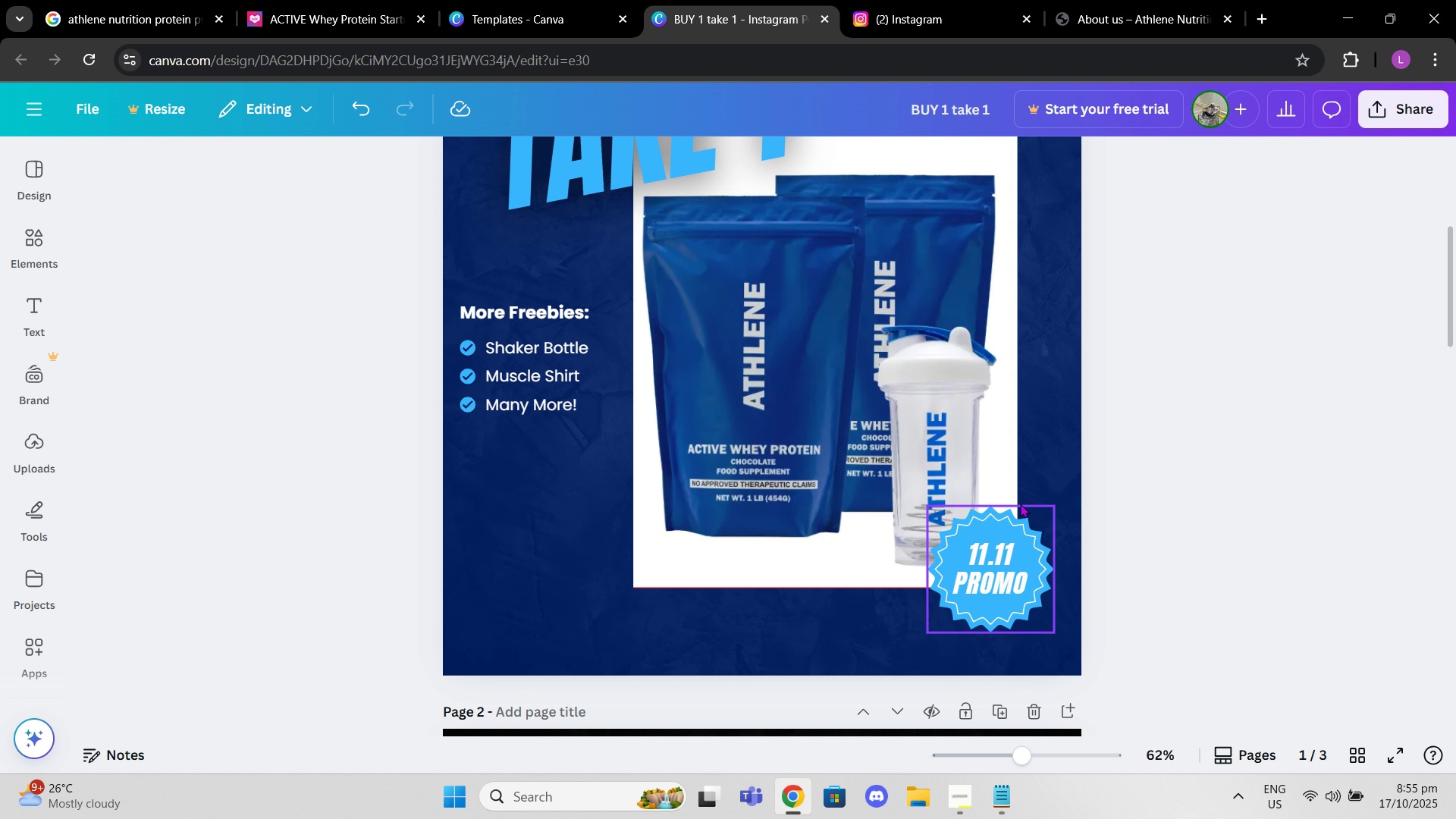 
scroll: coordinate [1020, 504], scroll_direction: up, amount: 1.0
 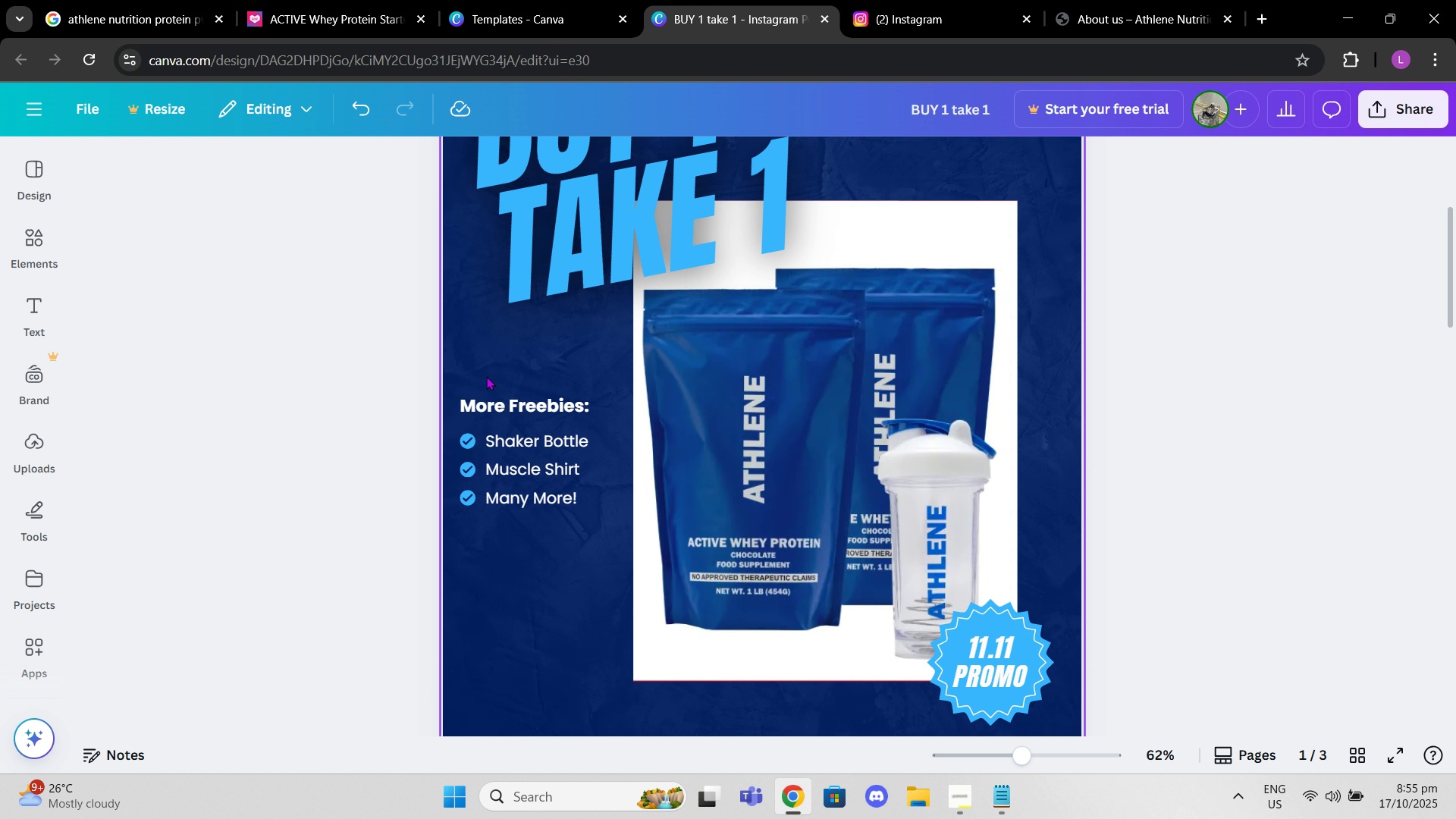 
left_click_drag(start_coordinate=[475, 376], to_coordinate=[621, 526])
 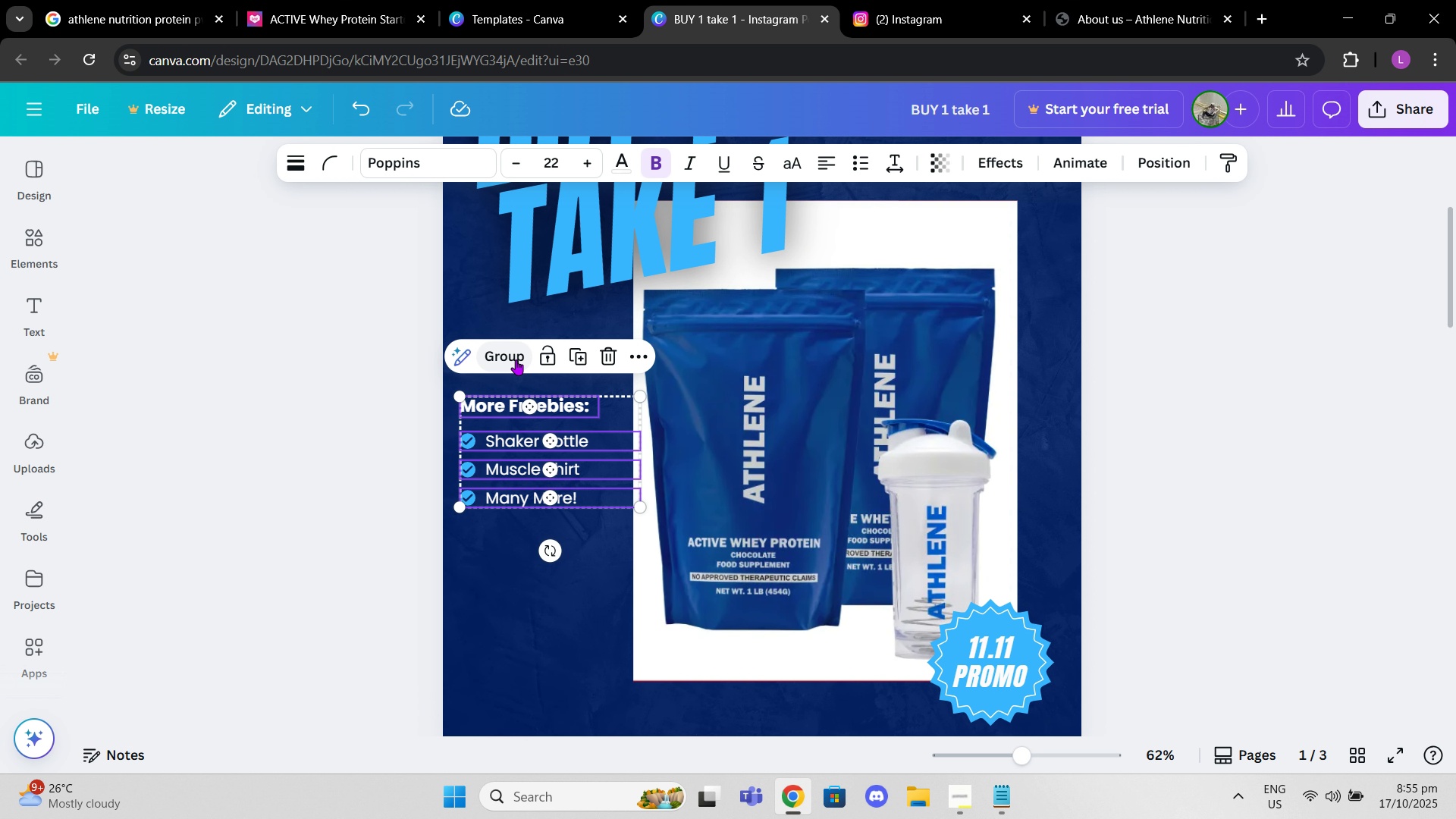 
left_click([516, 359])
 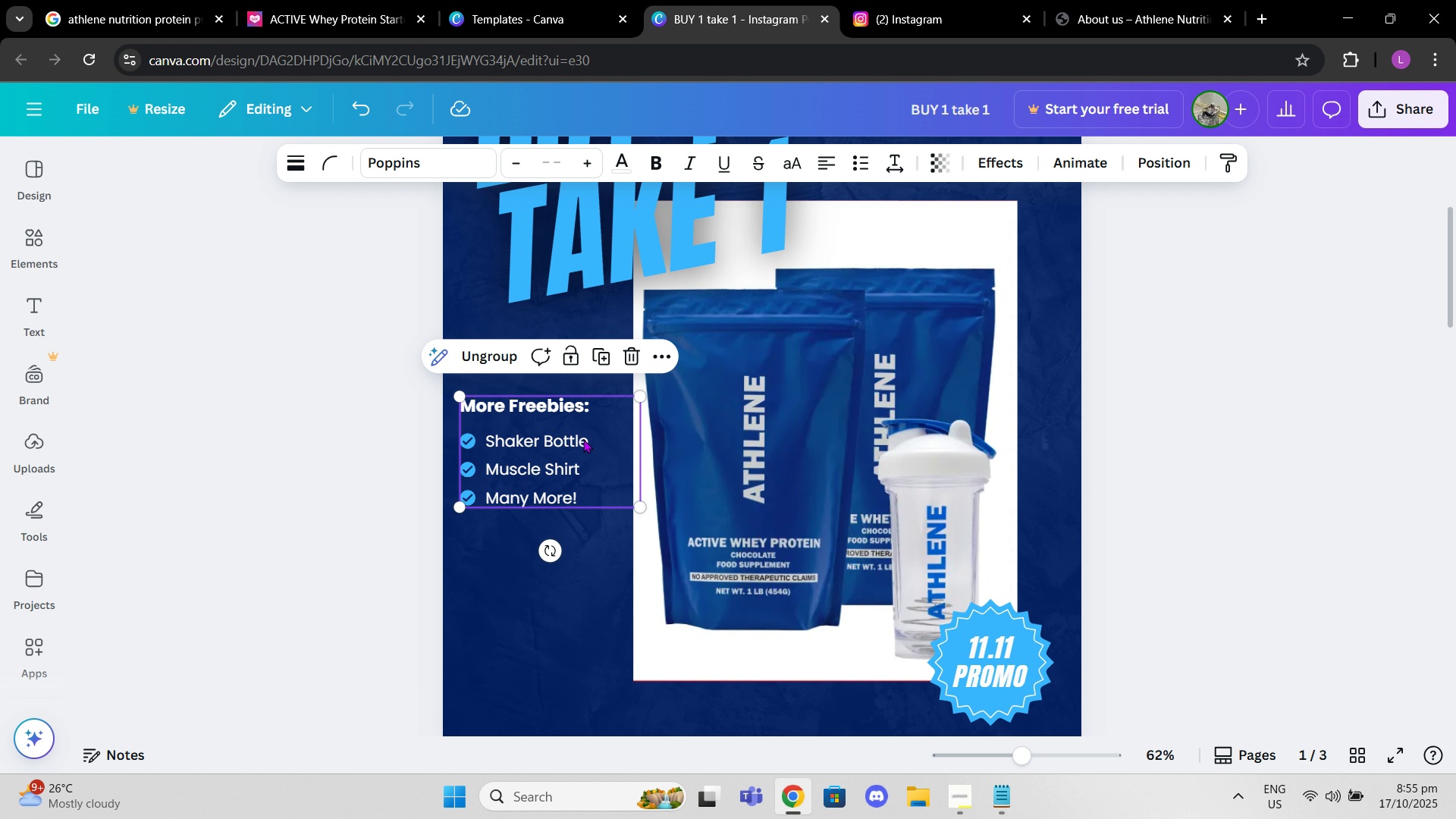 
left_click_drag(start_coordinate=[585, 439], to_coordinate=[582, 451])
 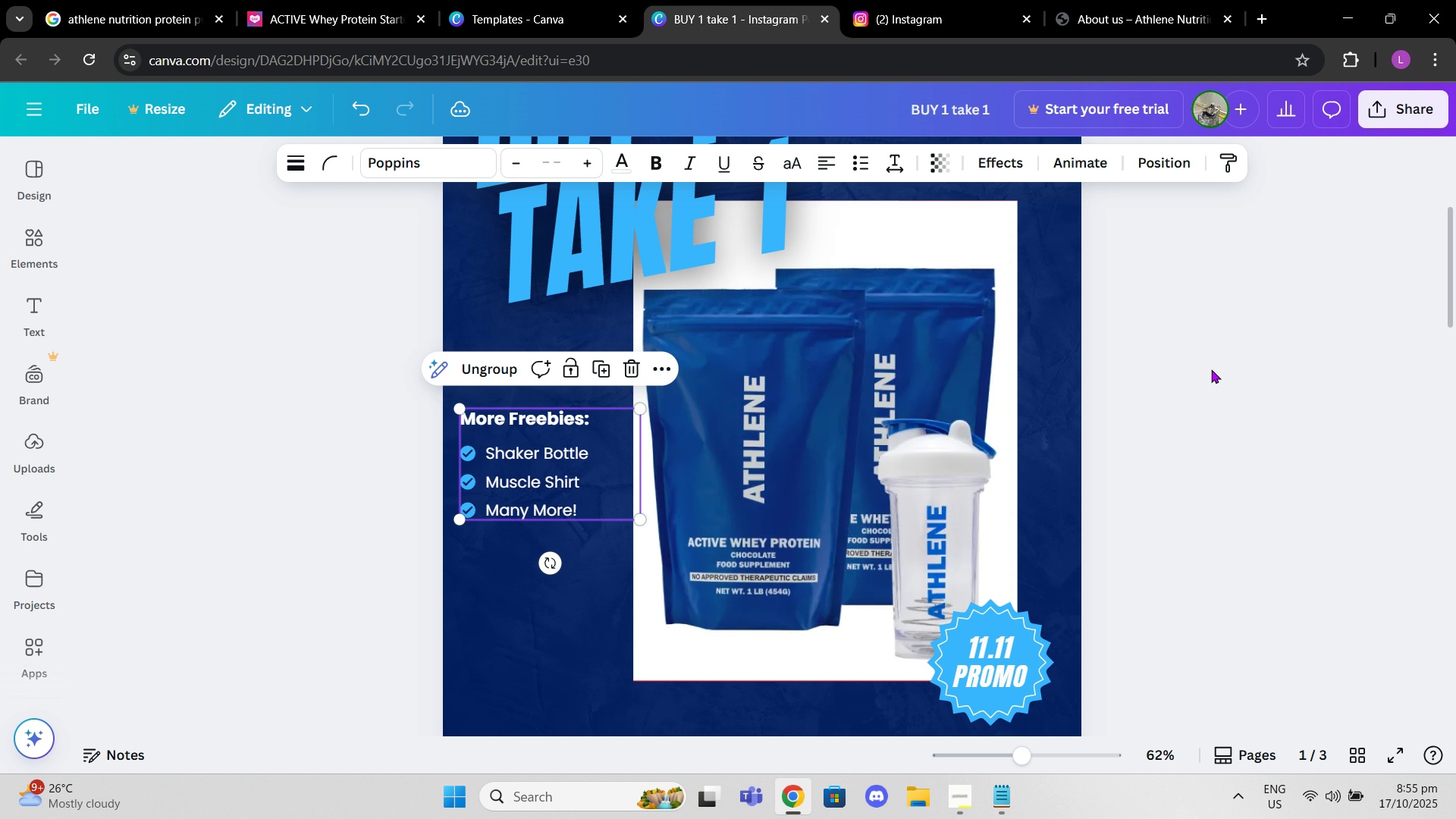 
left_click([1211, 369])
 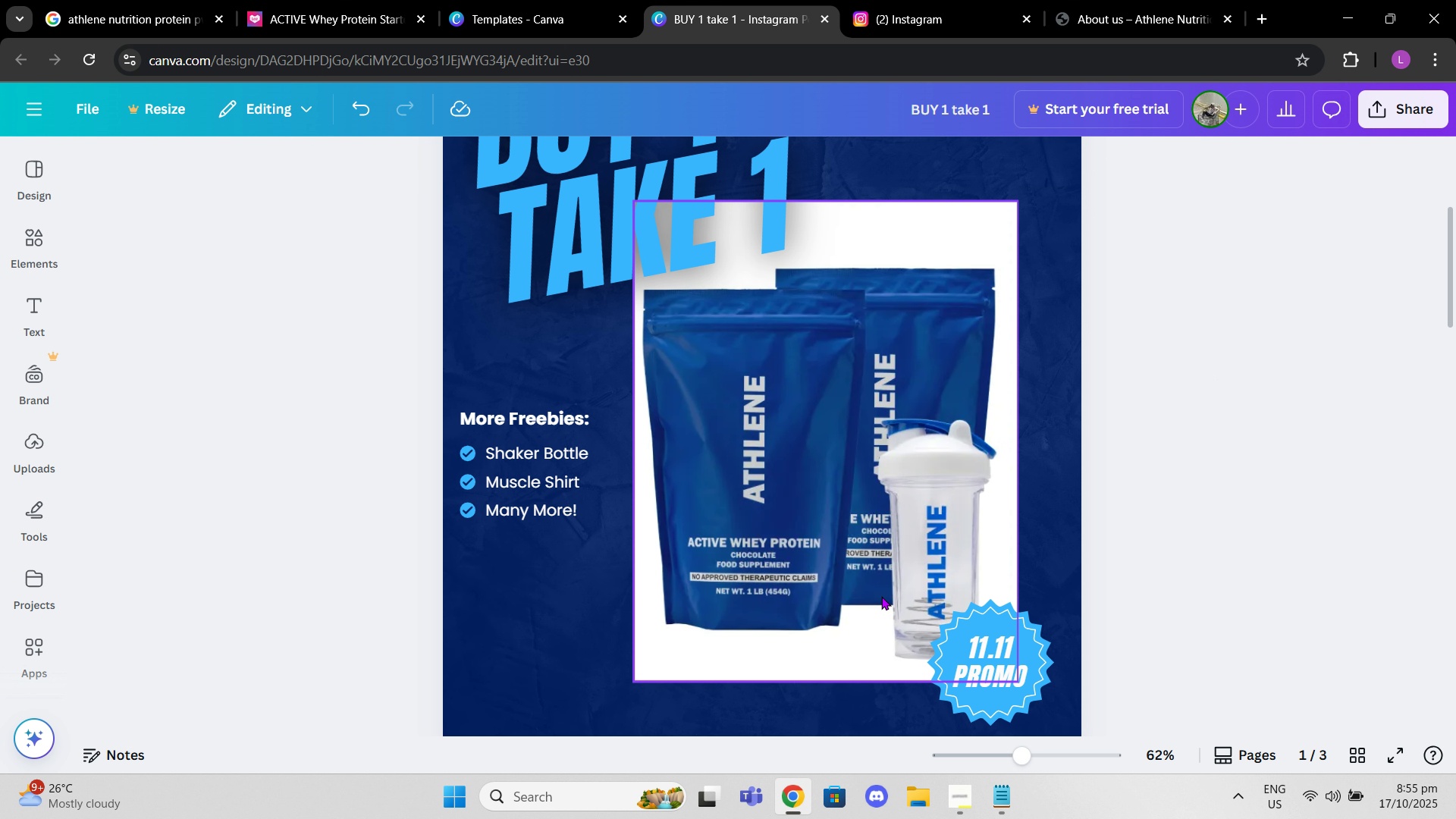 
scroll: coordinate [884, 596], scroll_direction: down, amount: 1.0
 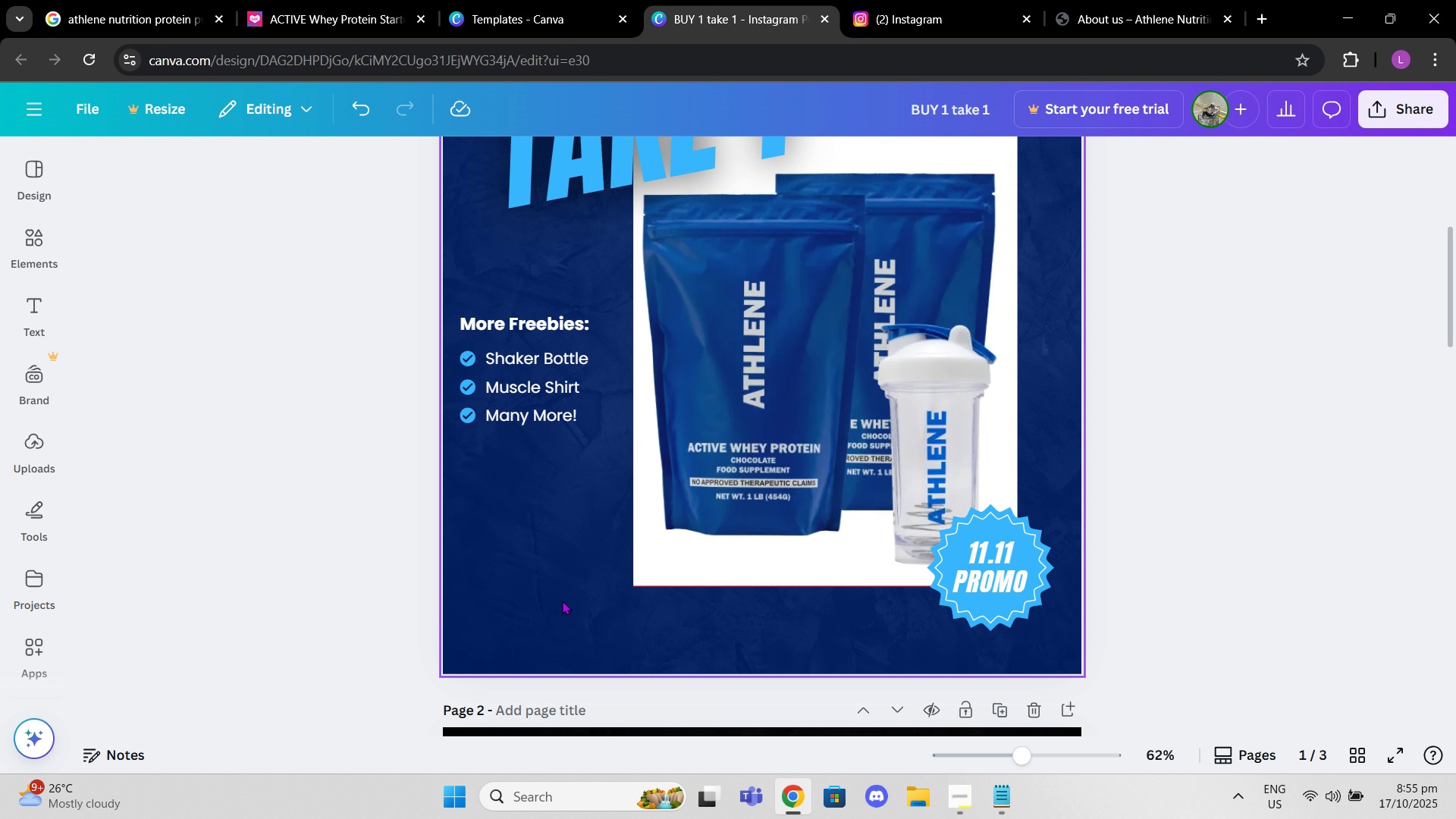 
scroll: coordinate [792, 418], scroll_direction: up, amount: 5.0
 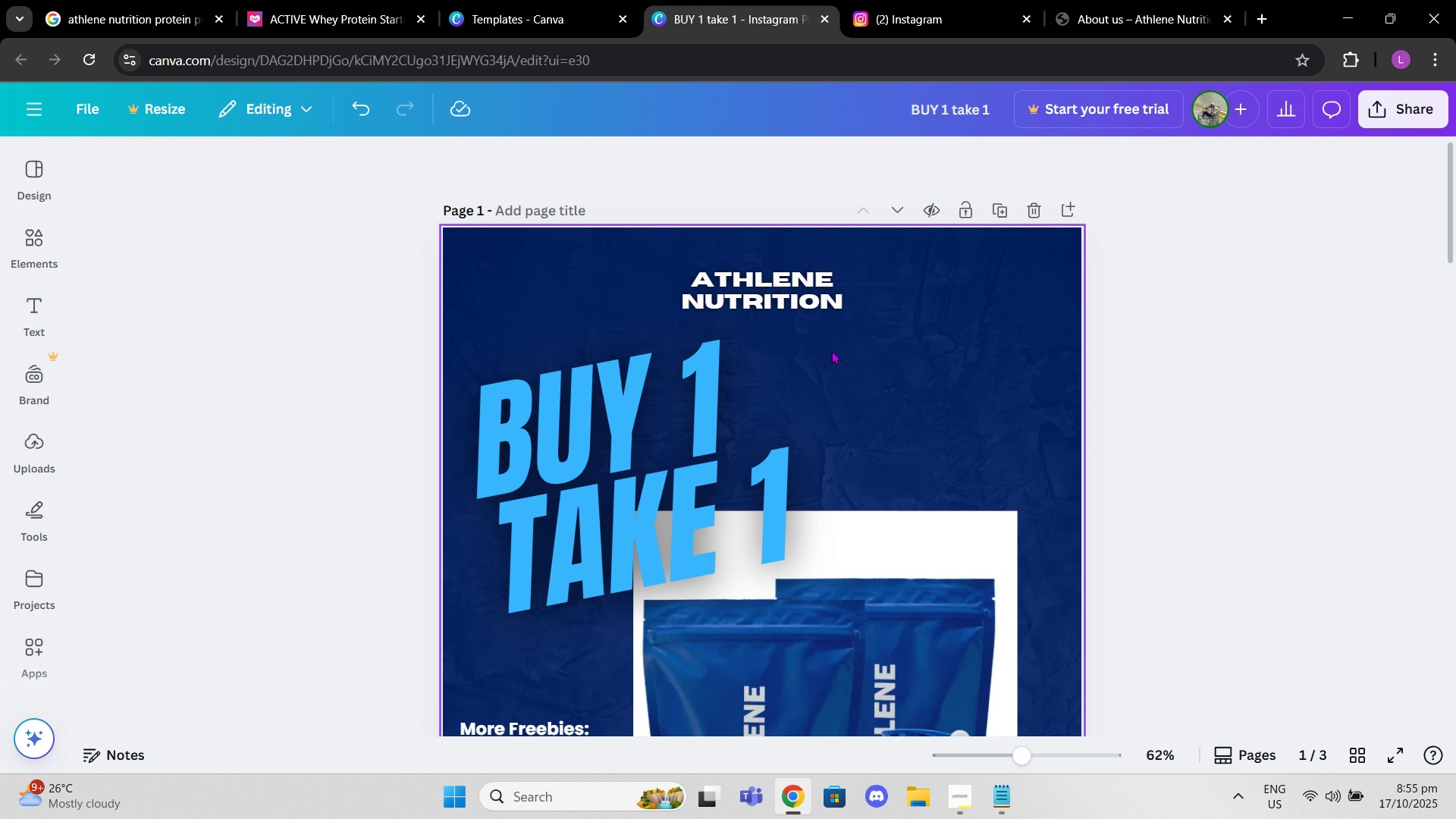 
scroll: coordinate [908, 416], scroll_direction: down, amount: 8.0
 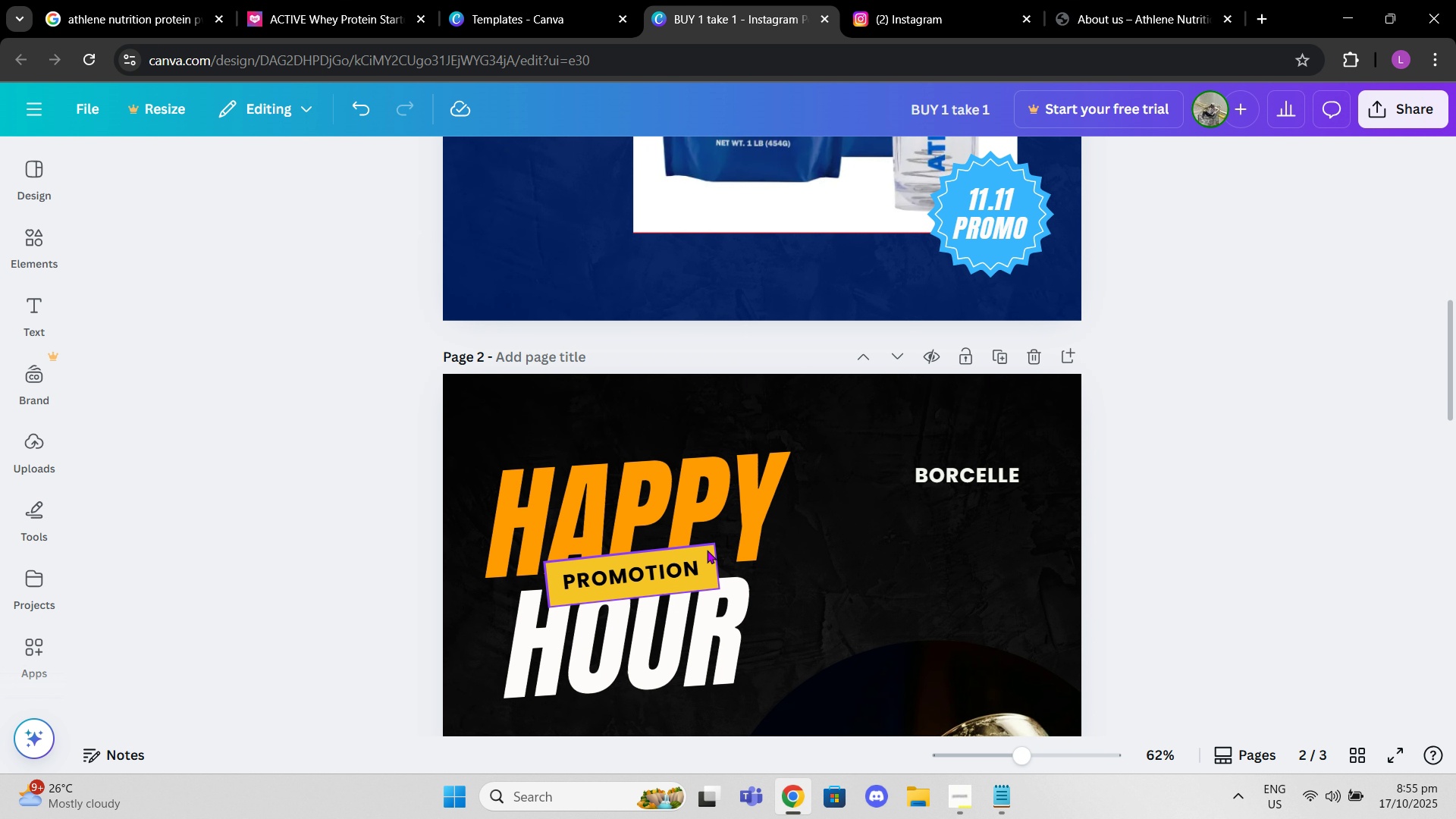 
left_click([707, 550])
 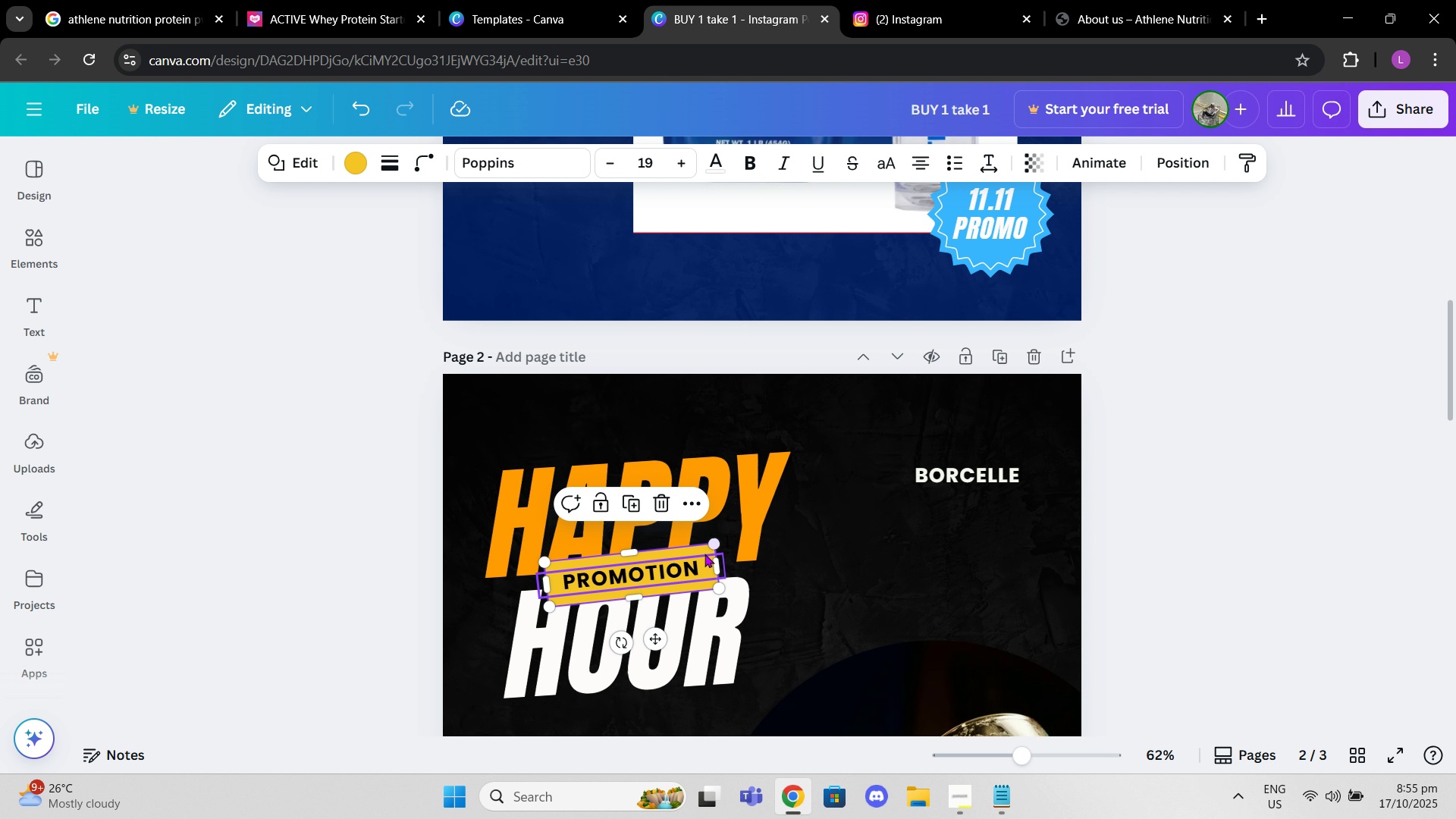 
key(Control+ControlLeft)
 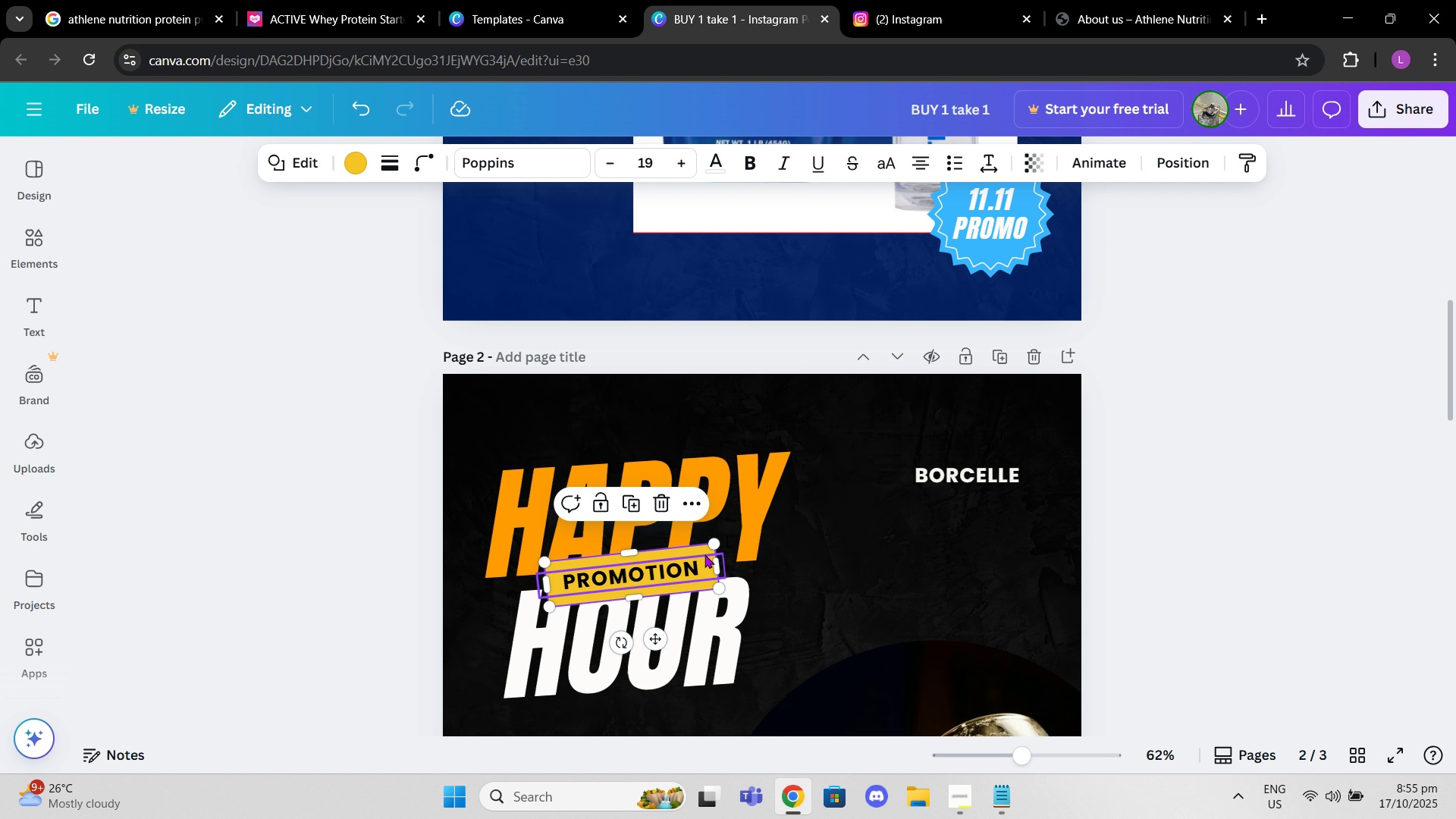 
key(Control+C)
 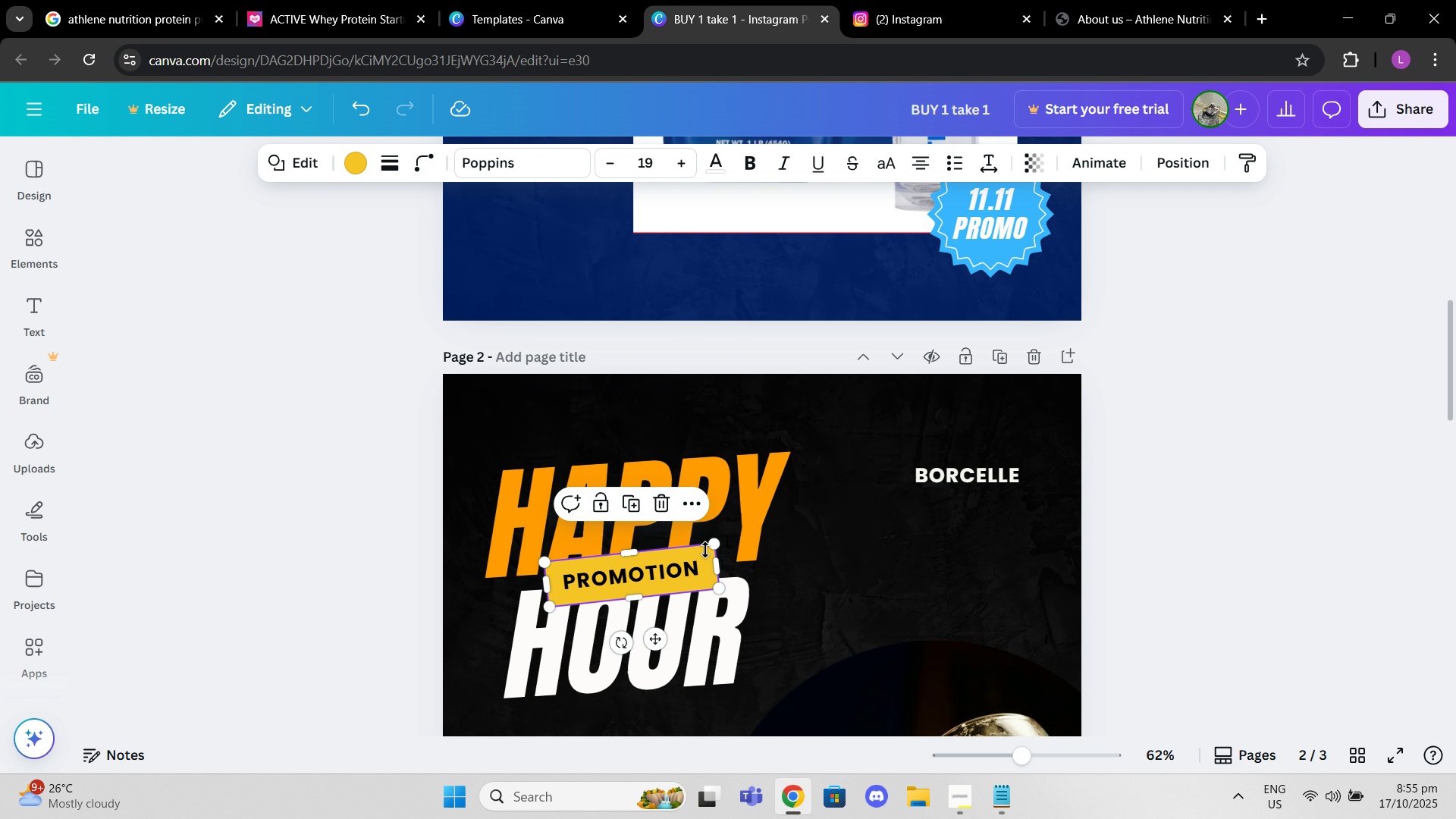 
scroll: coordinate [830, 435], scroll_direction: up, amount: 7.0
 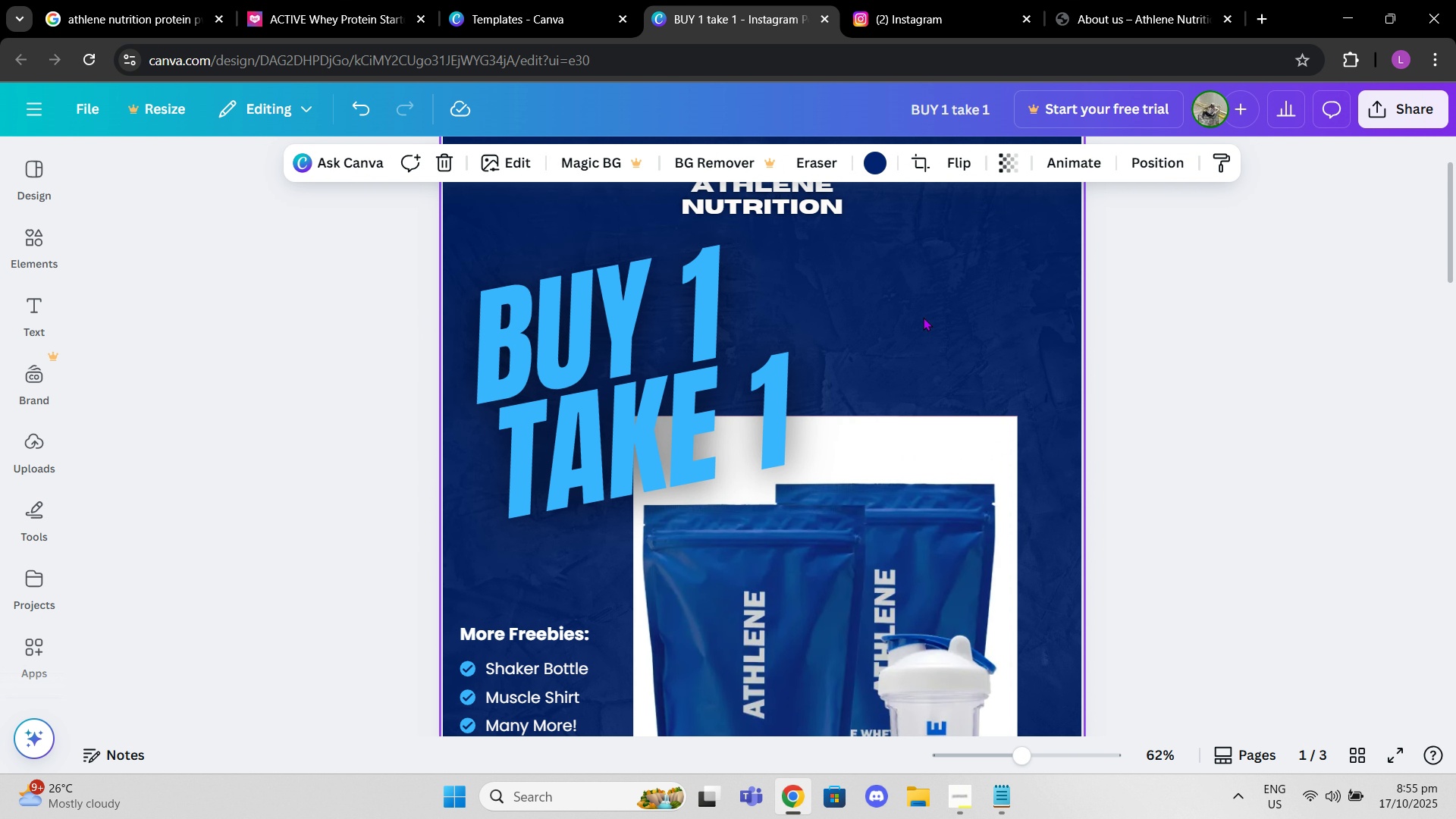 
left_click([923, 317])
 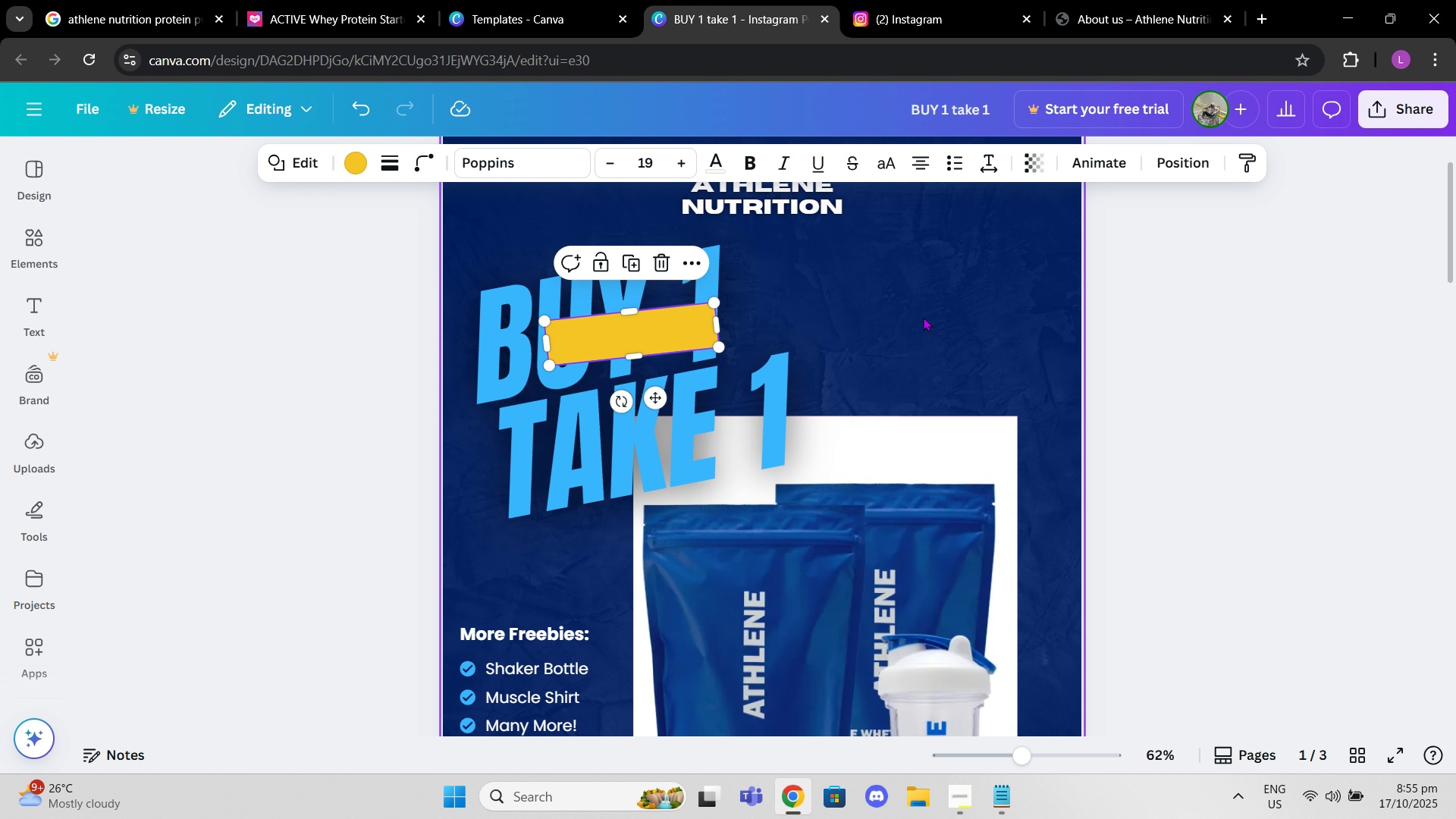 
key(Control+V)
 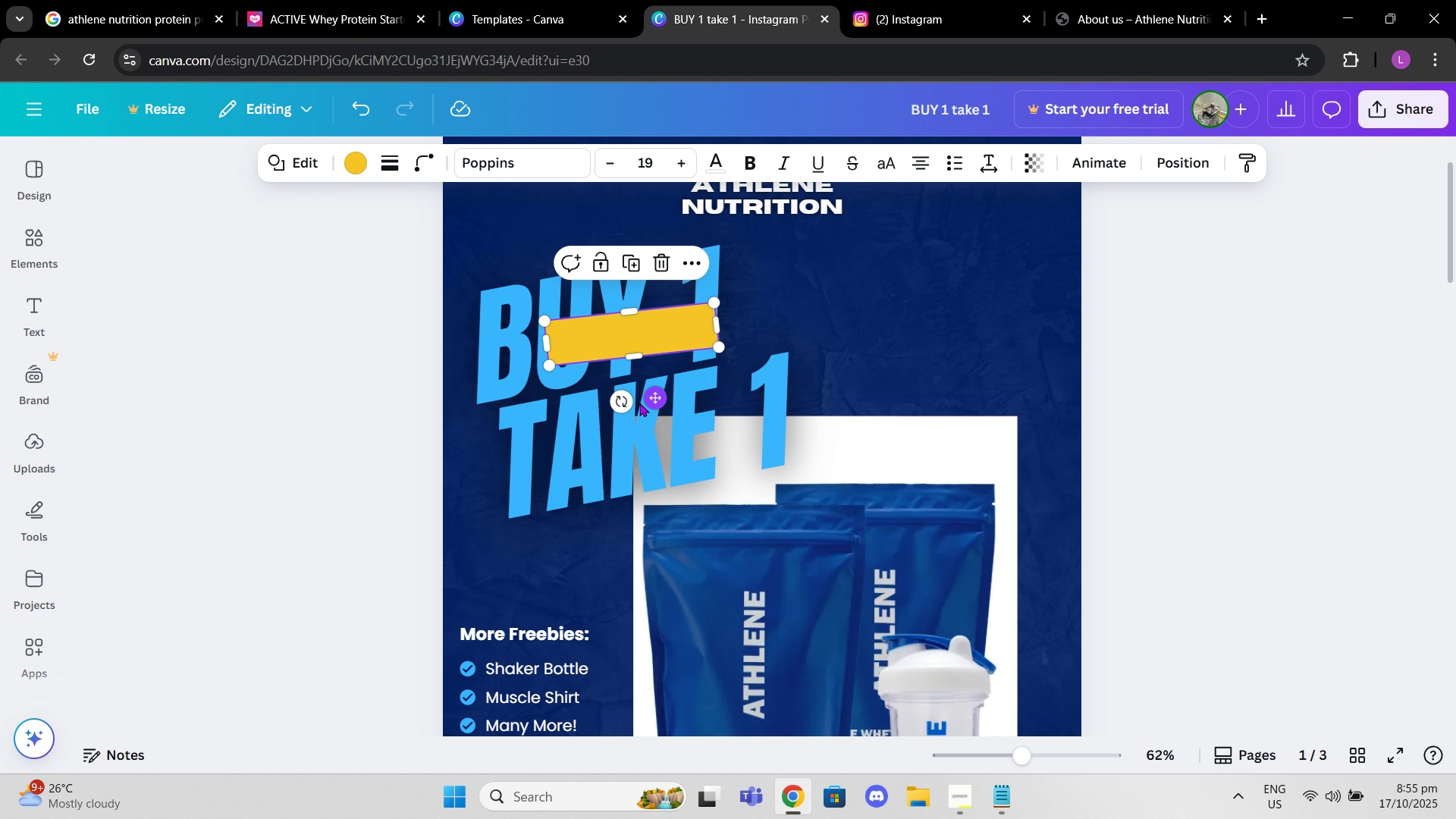 
left_click_drag(start_coordinate=[620, 406], to_coordinate=[598, 391])
 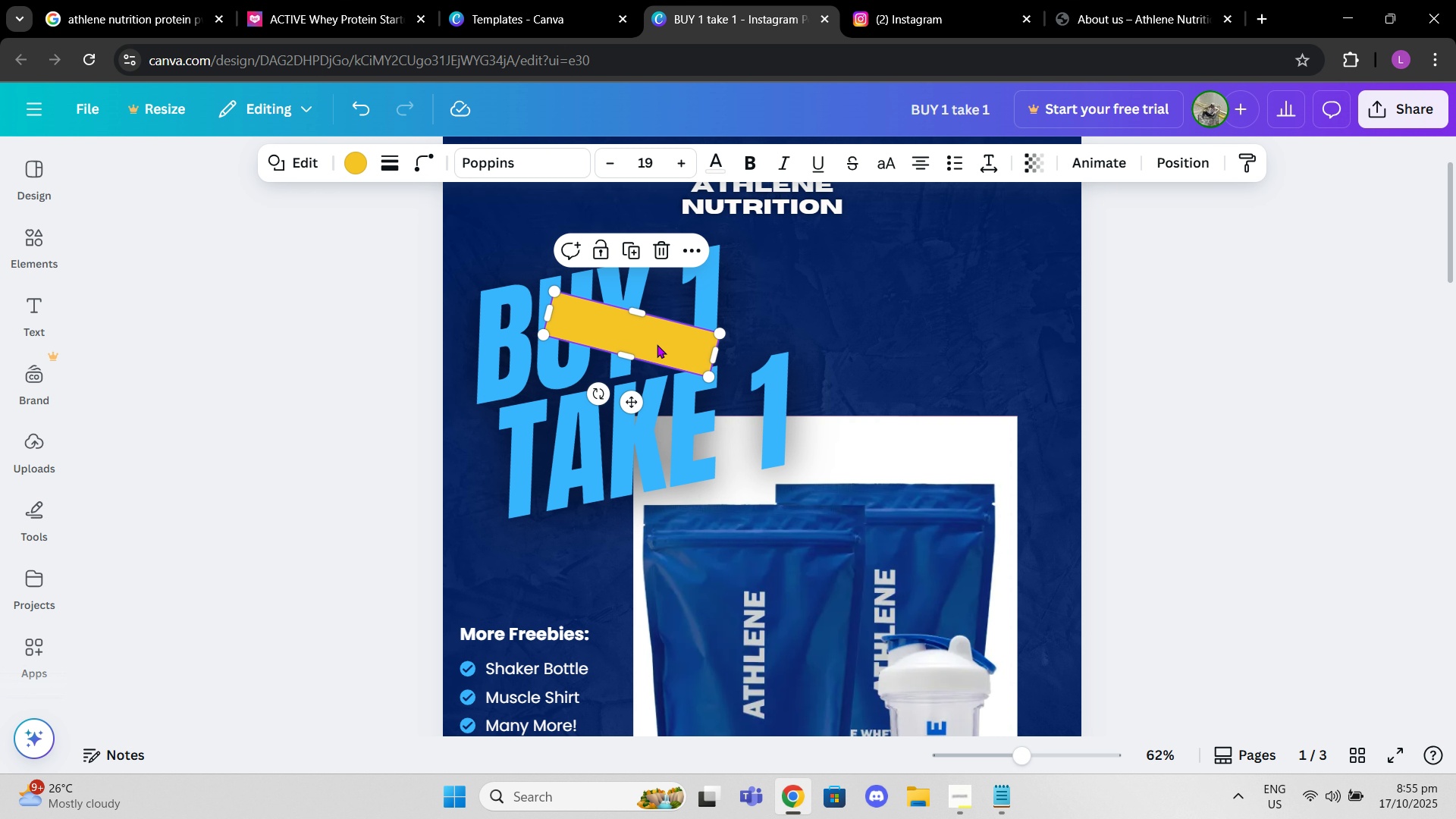 
left_click_drag(start_coordinate=[657, 344], to_coordinate=[955, 322])
 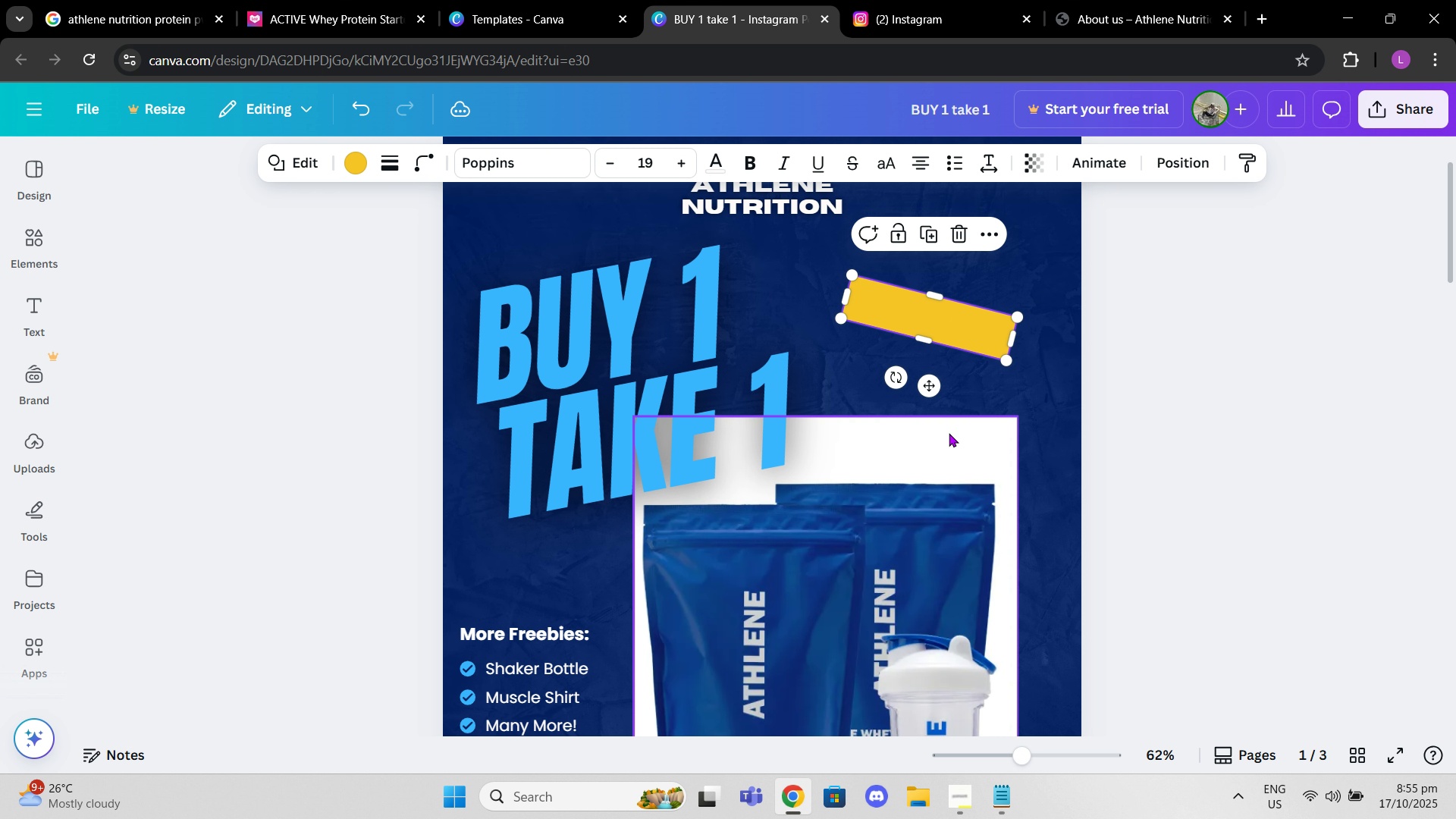 
scroll: coordinate [926, 419], scroll_direction: down, amount: 4.0
 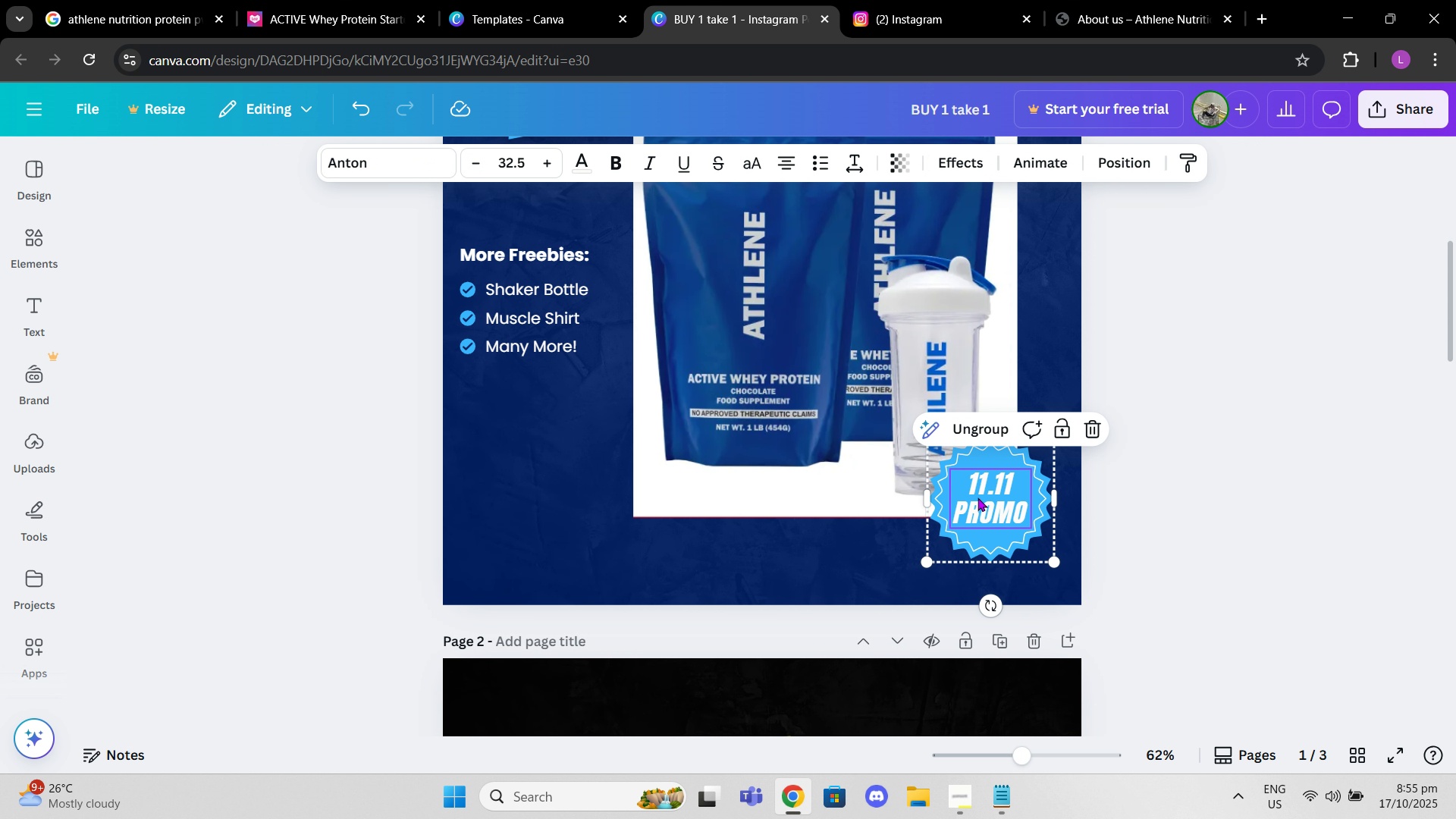 
left_click([977, 497])
 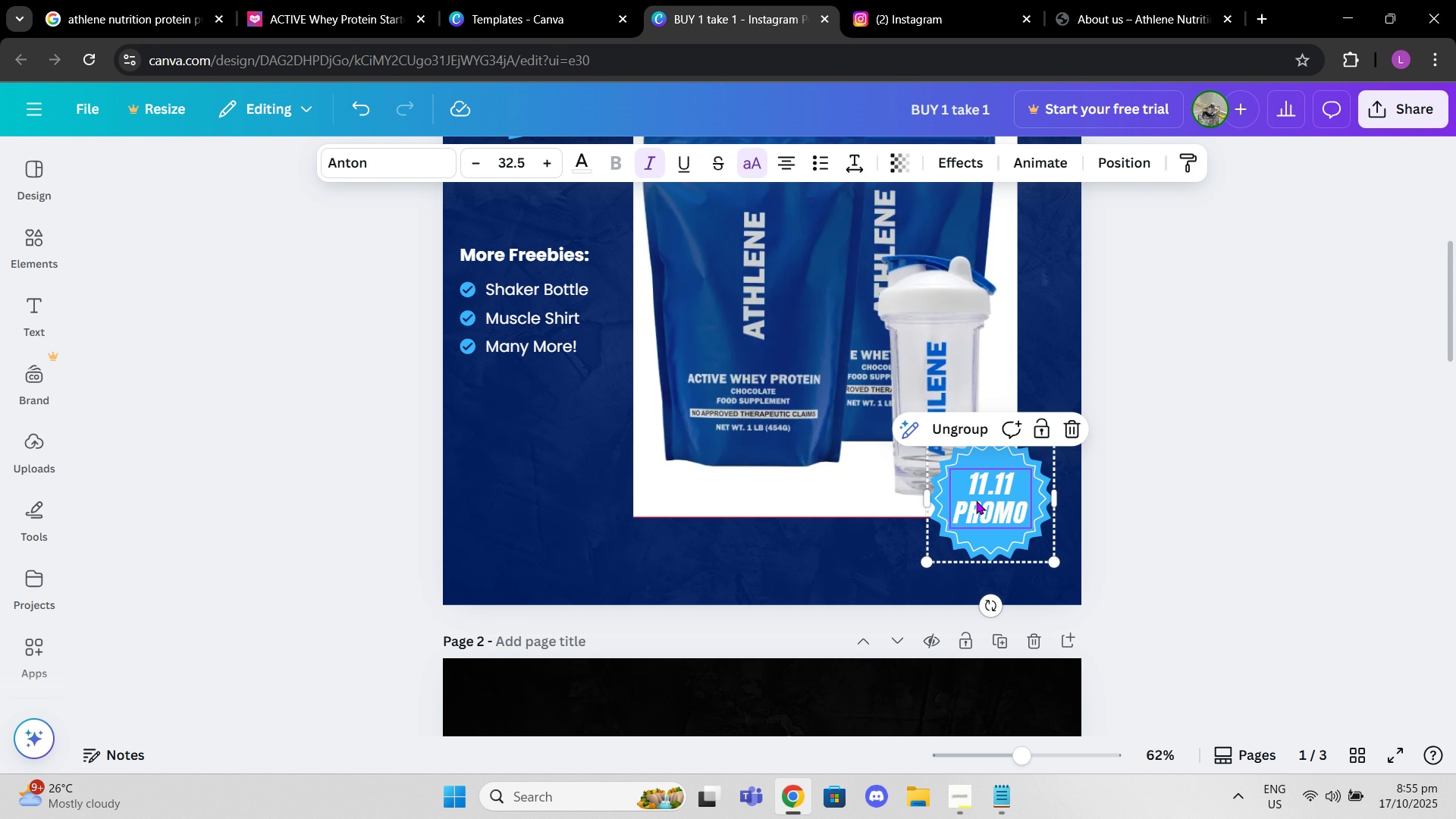 
key(Control+C)
 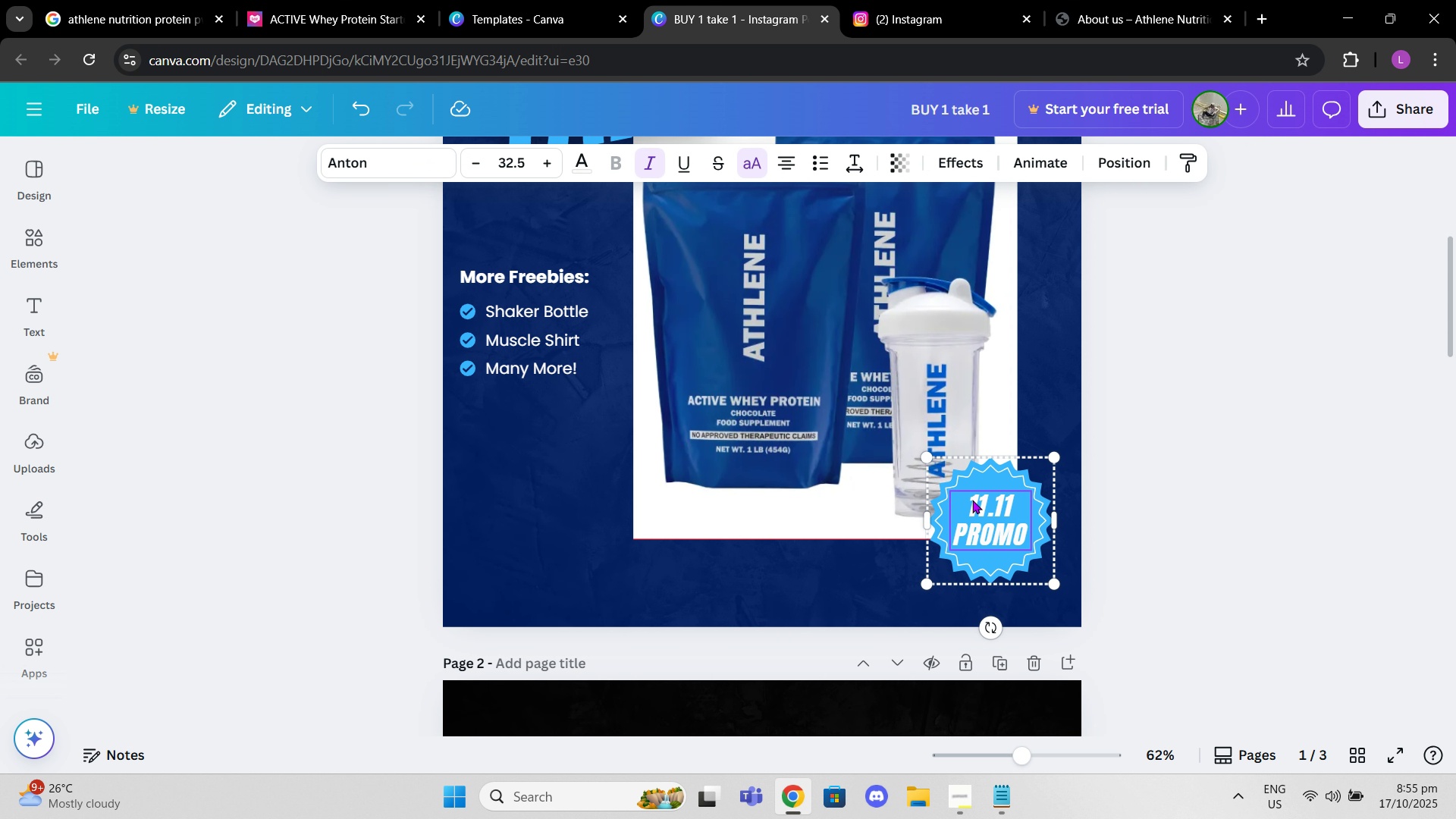 
scroll: coordinate [972, 500], scroll_direction: up, amount: 5.0
 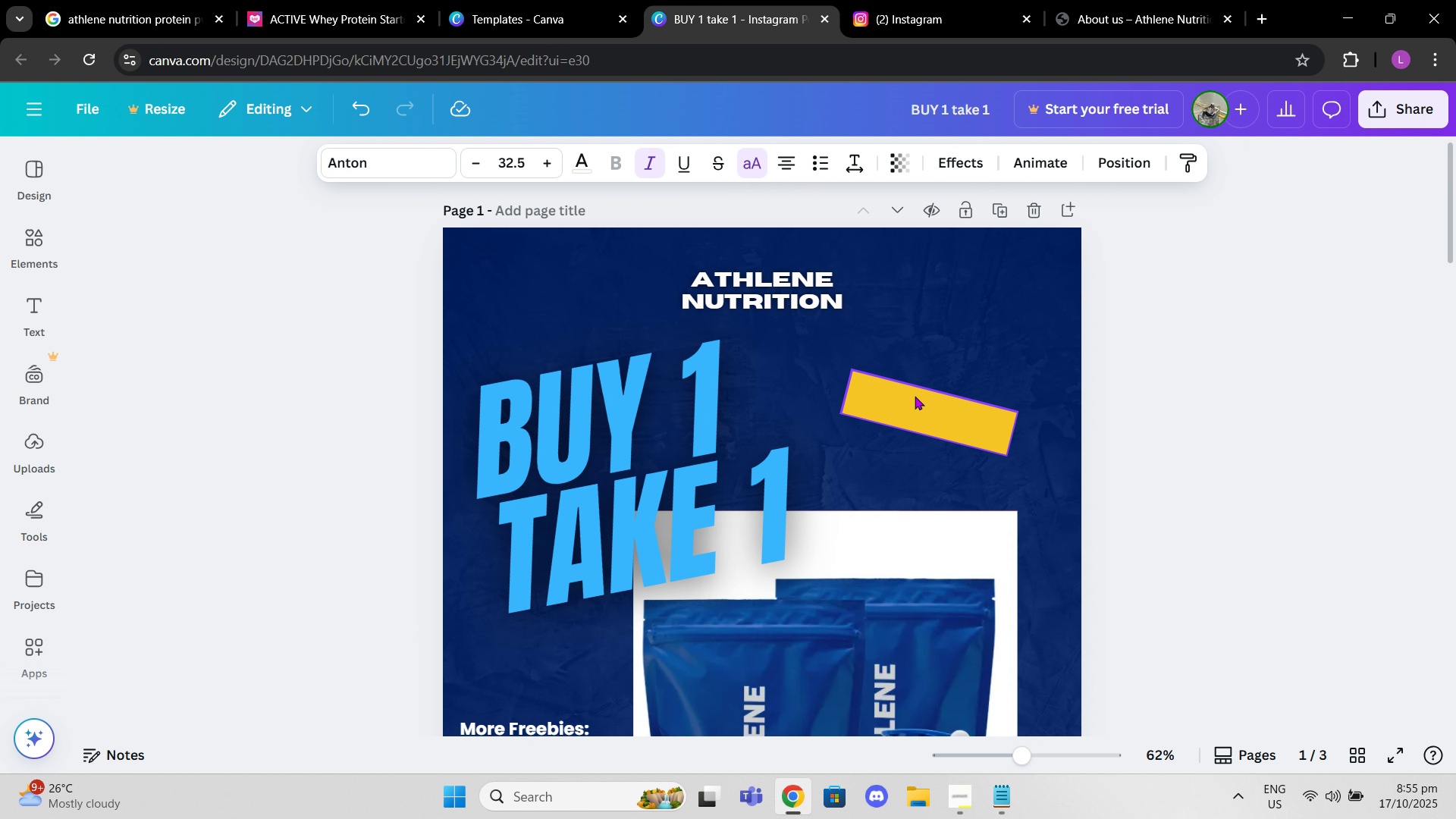 
left_click([915, 396])
 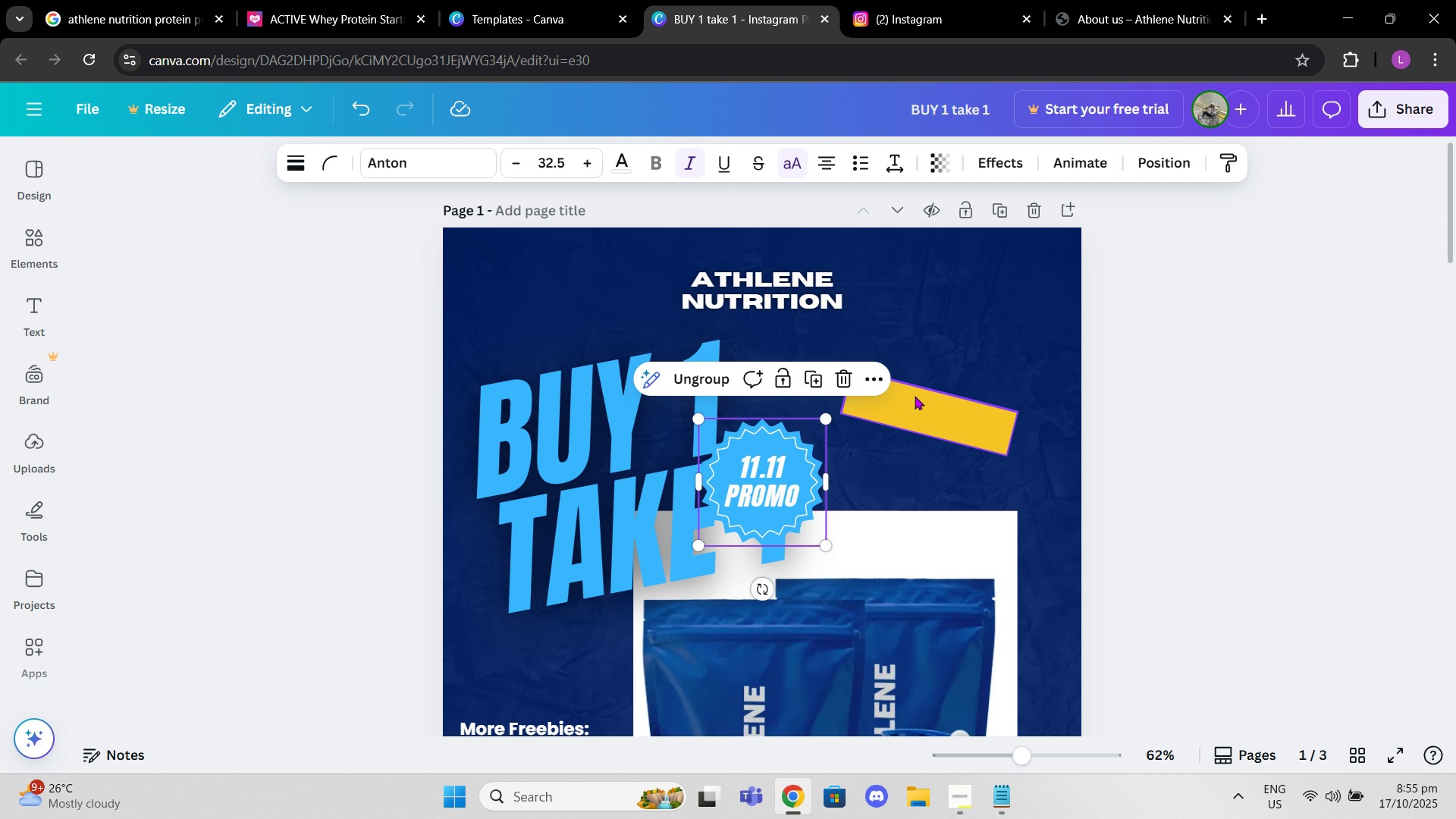 
key(Control+V)
 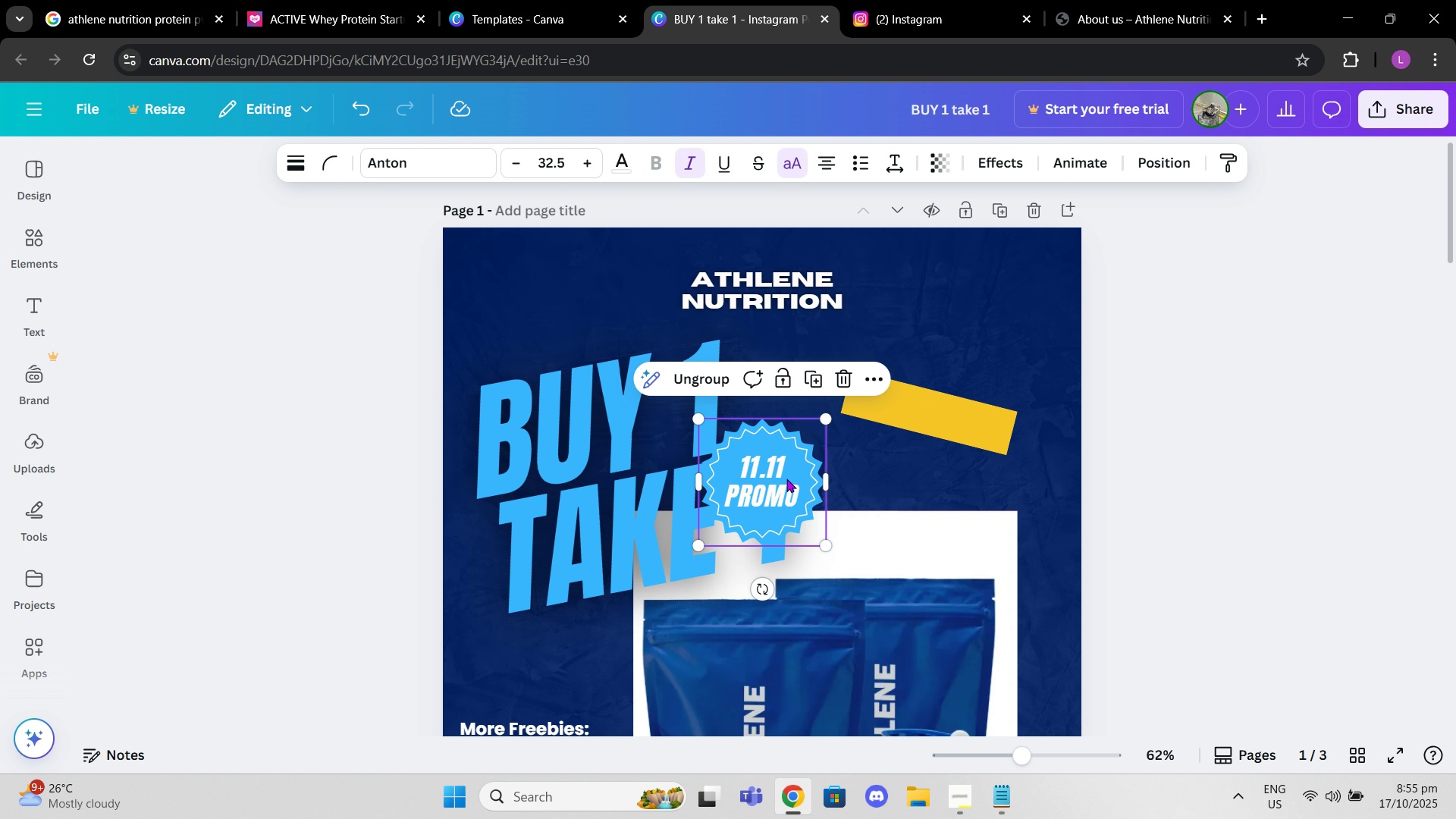 
left_click([786, 479])
 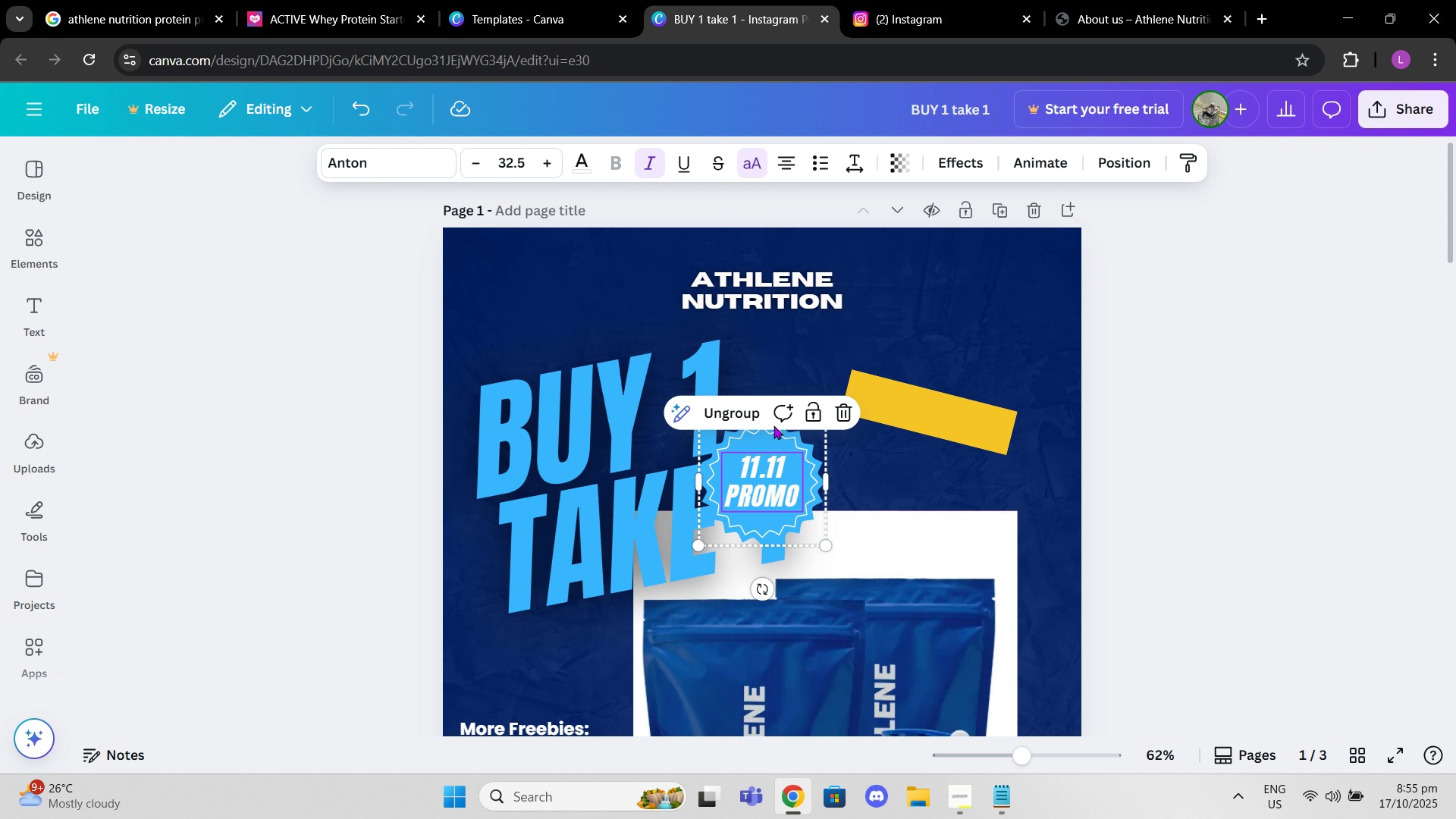 
left_click([751, 410])
 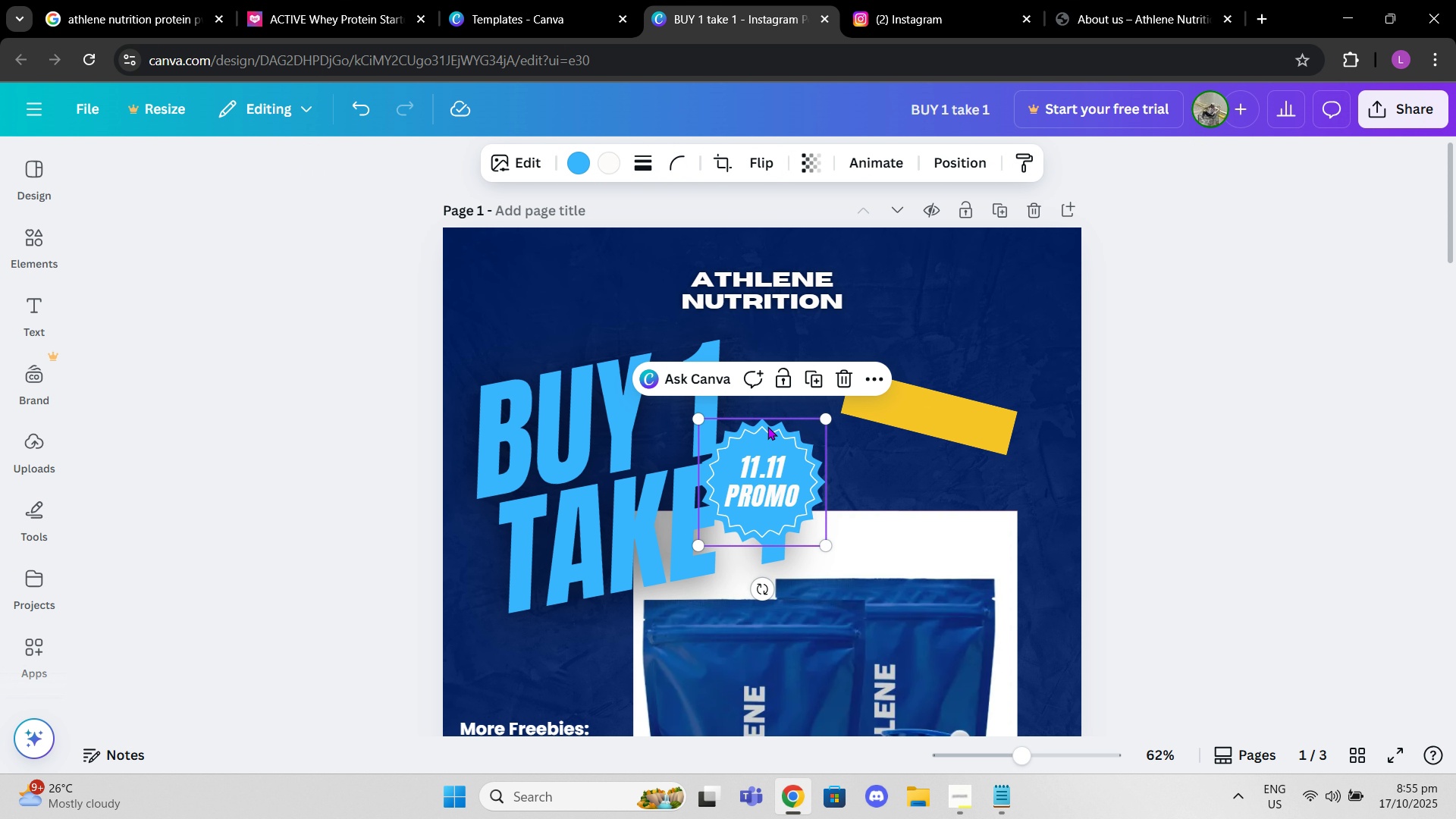 
left_click([767, 426])
 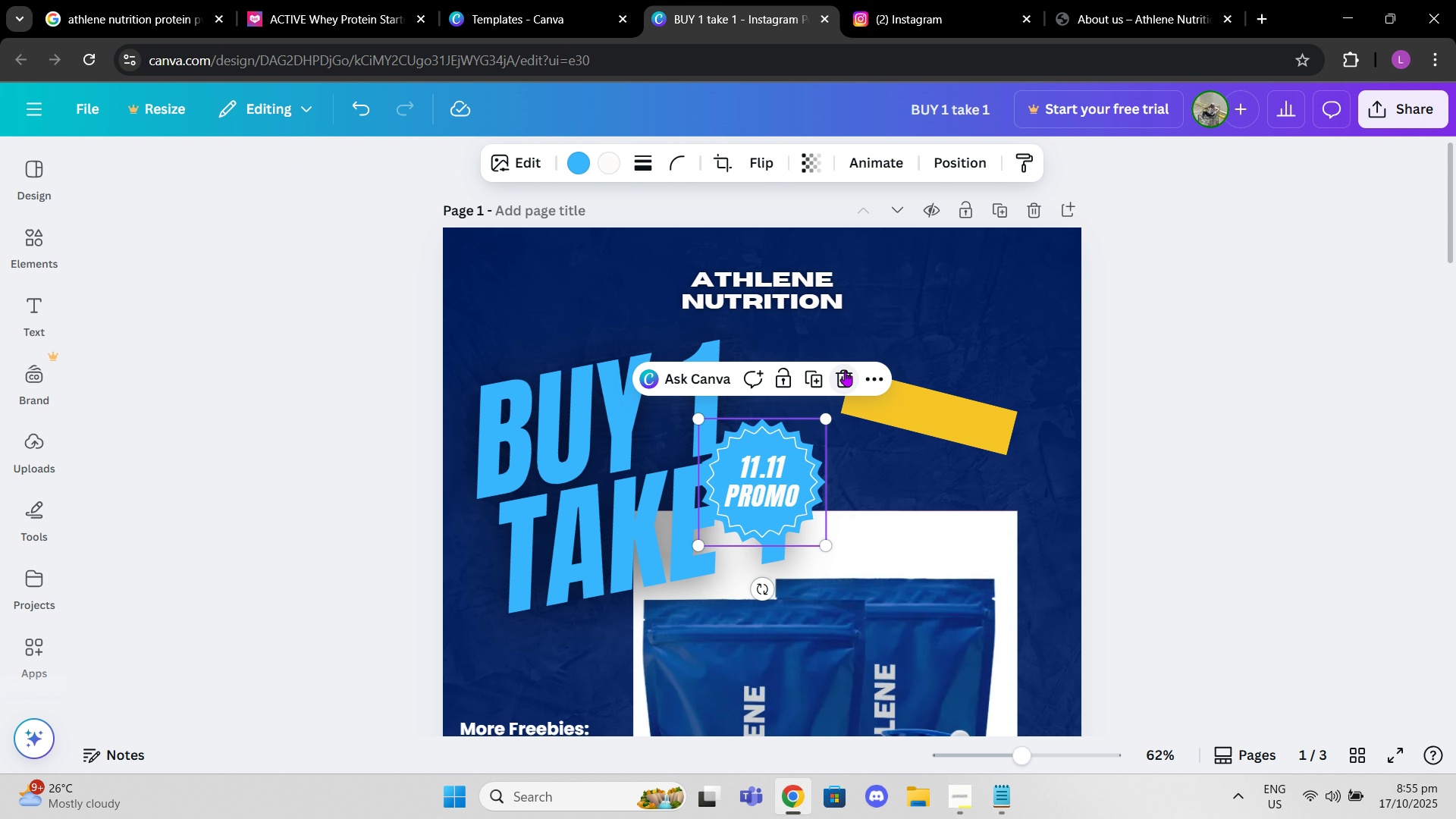 
left_click([845, 371])
 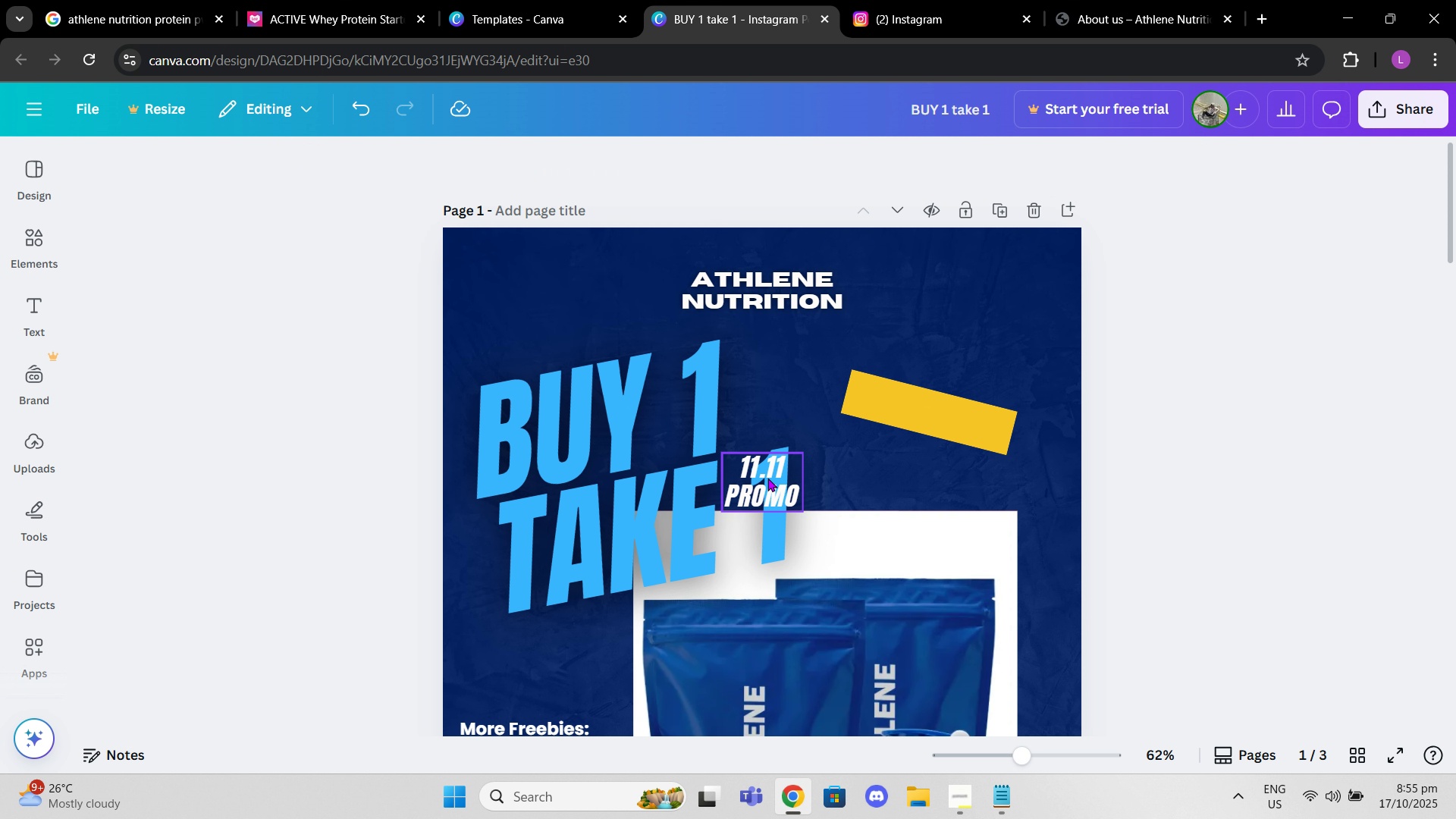 
left_click_drag(start_coordinate=[767, 478], to_coordinate=[883, 394])
 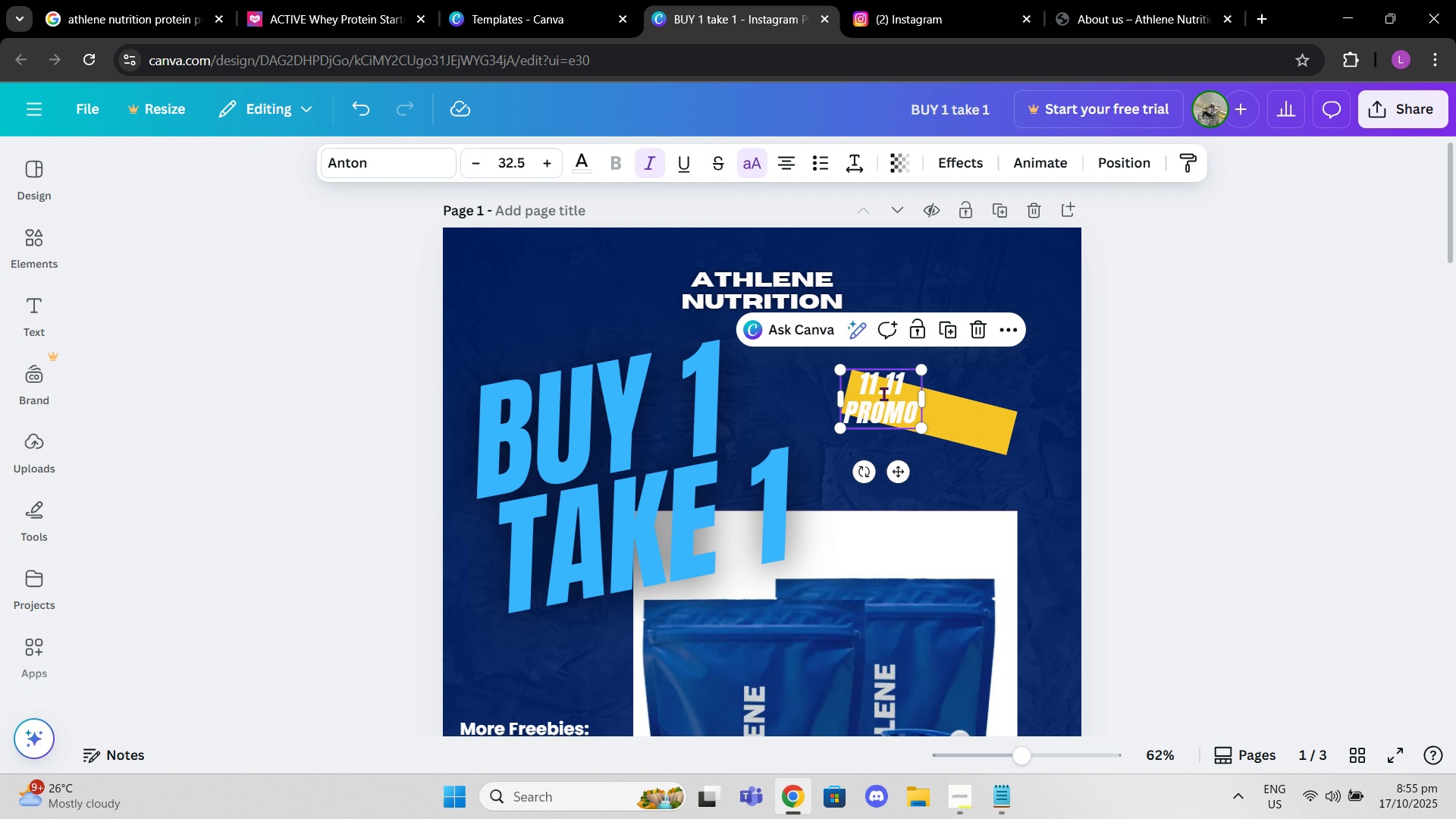 
left_click([883, 394])
 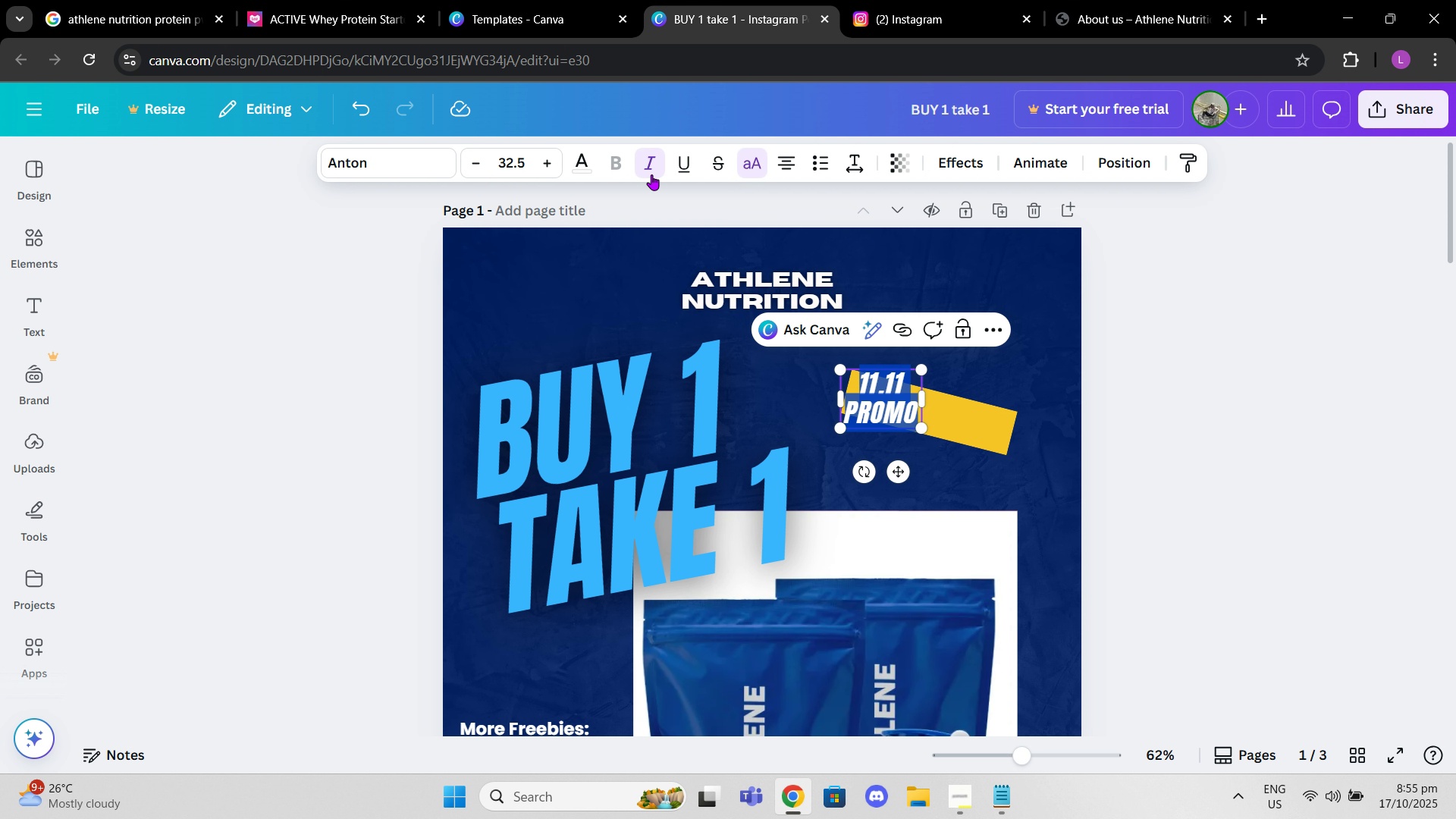 
left_click([648, 173])
 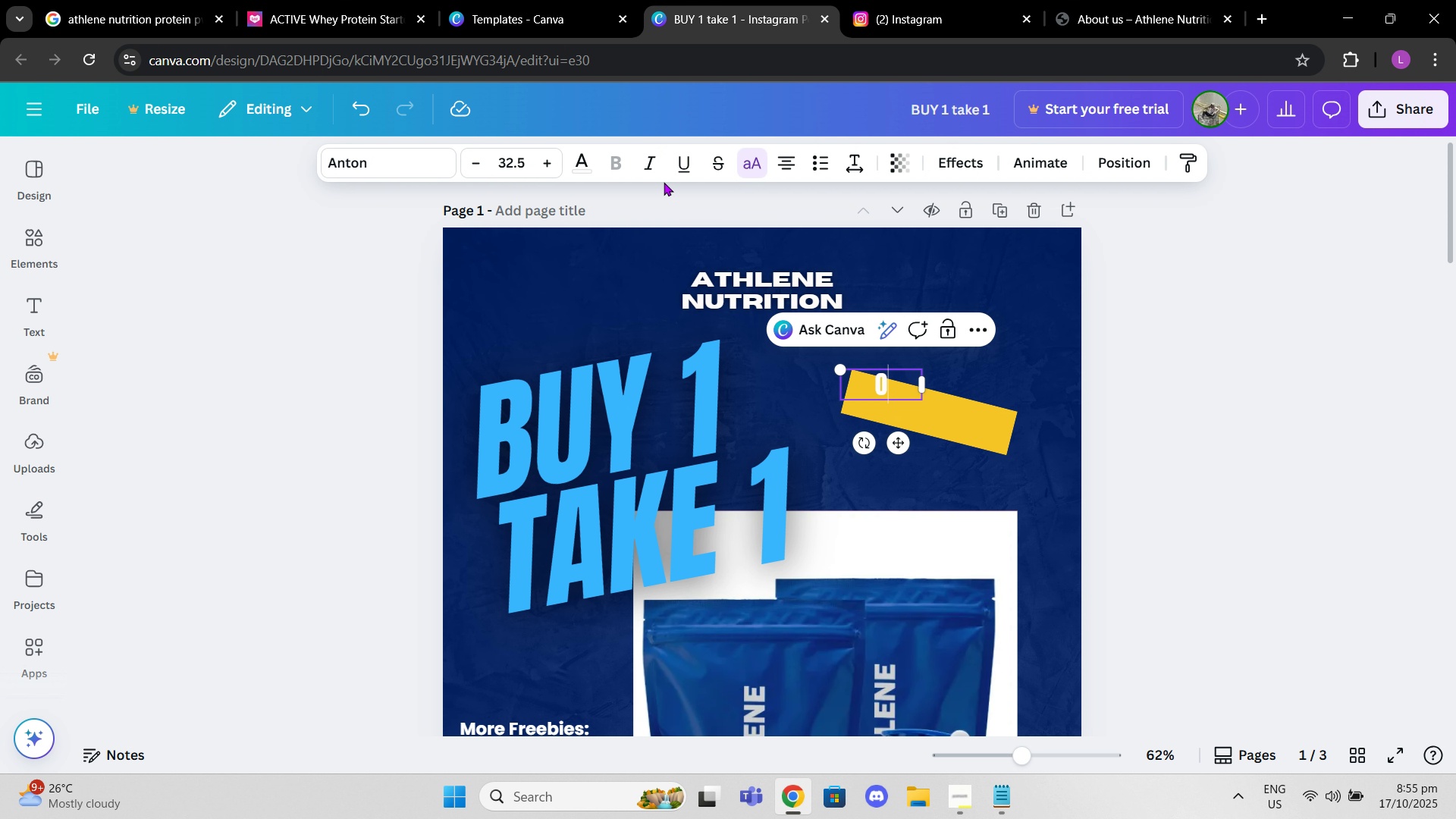 
type(Only p)
key(Backspace)
type(p)
key(Backspace)
type(on sp)
key(Backspace)
type(eptember 11)
 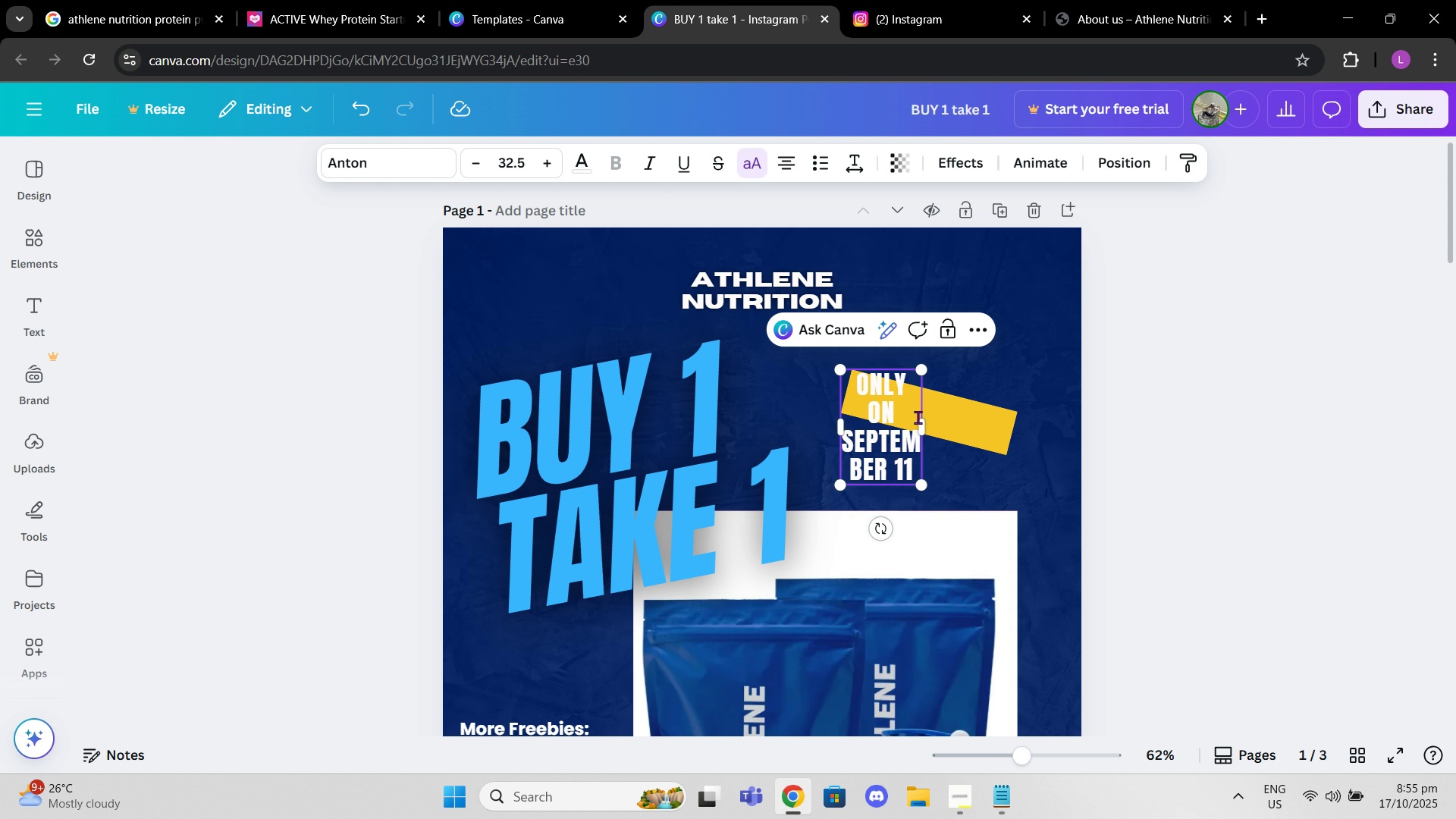 
left_click_drag(start_coordinate=[927, 420], to_coordinate=[1053, 435])
 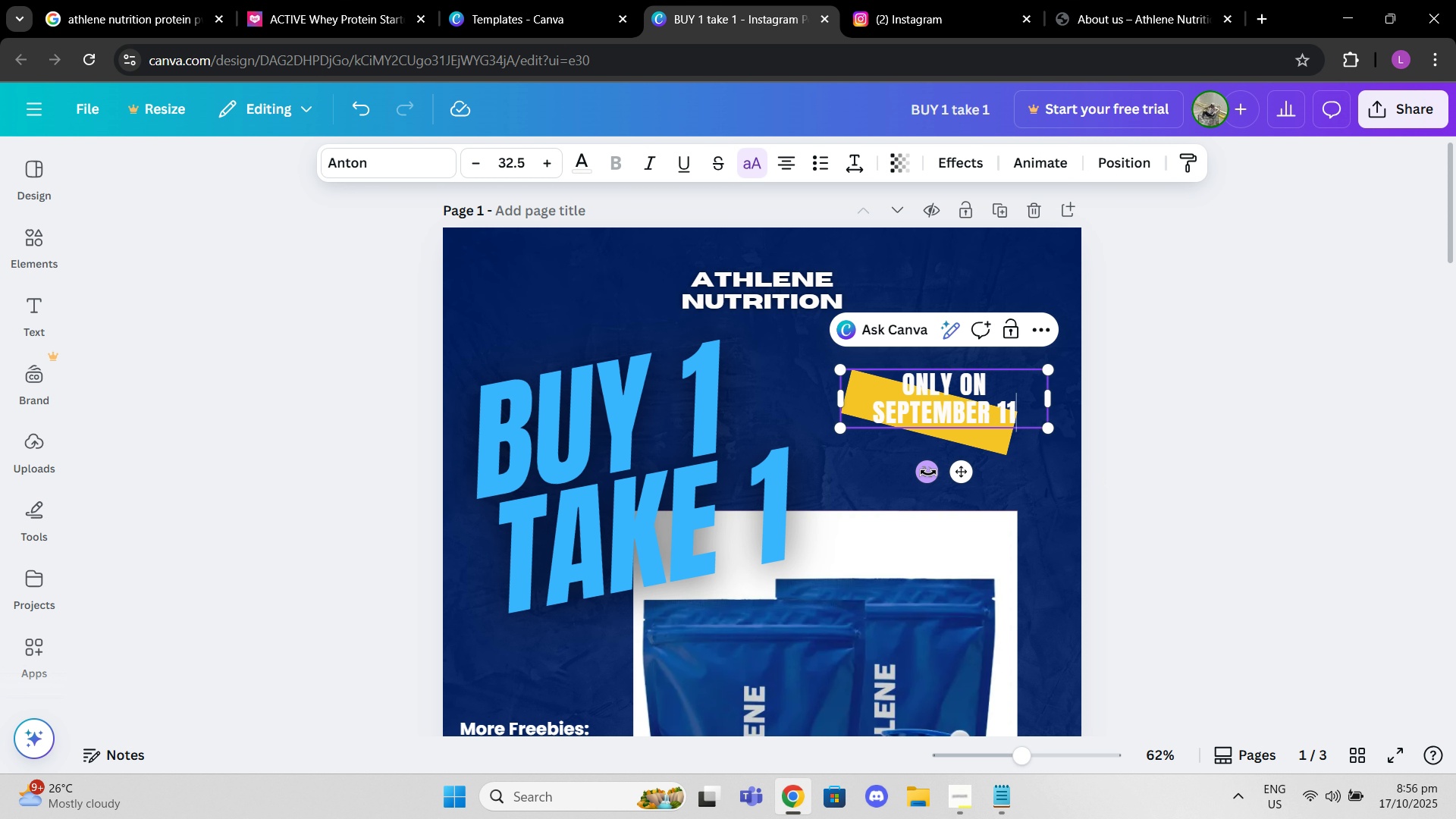 
left_click_drag(start_coordinate=[924, 472], to_coordinate=[909, 453])
 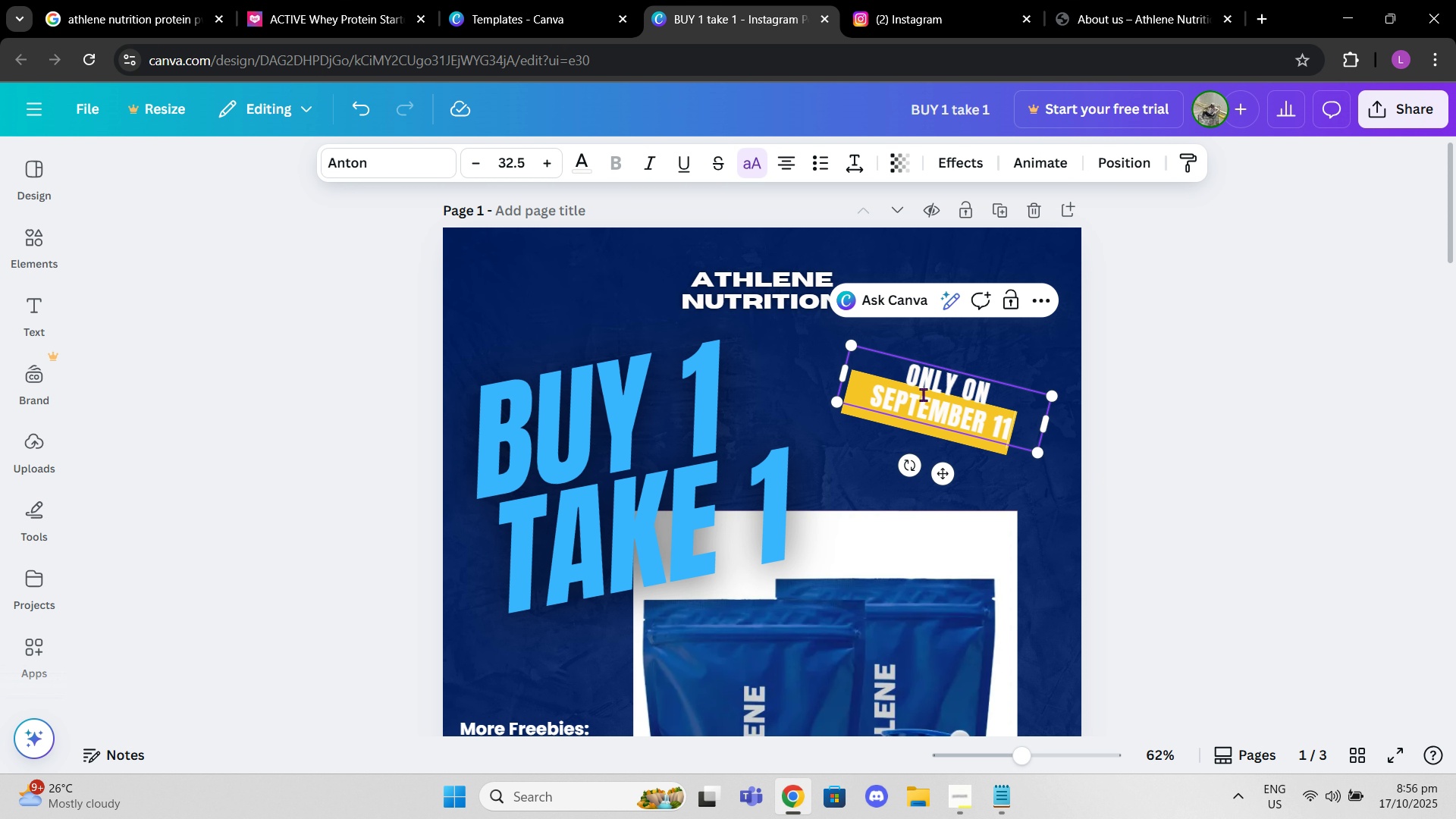 
left_click_drag(start_coordinate=[923, 394], to_coordinate=[893, 448])
 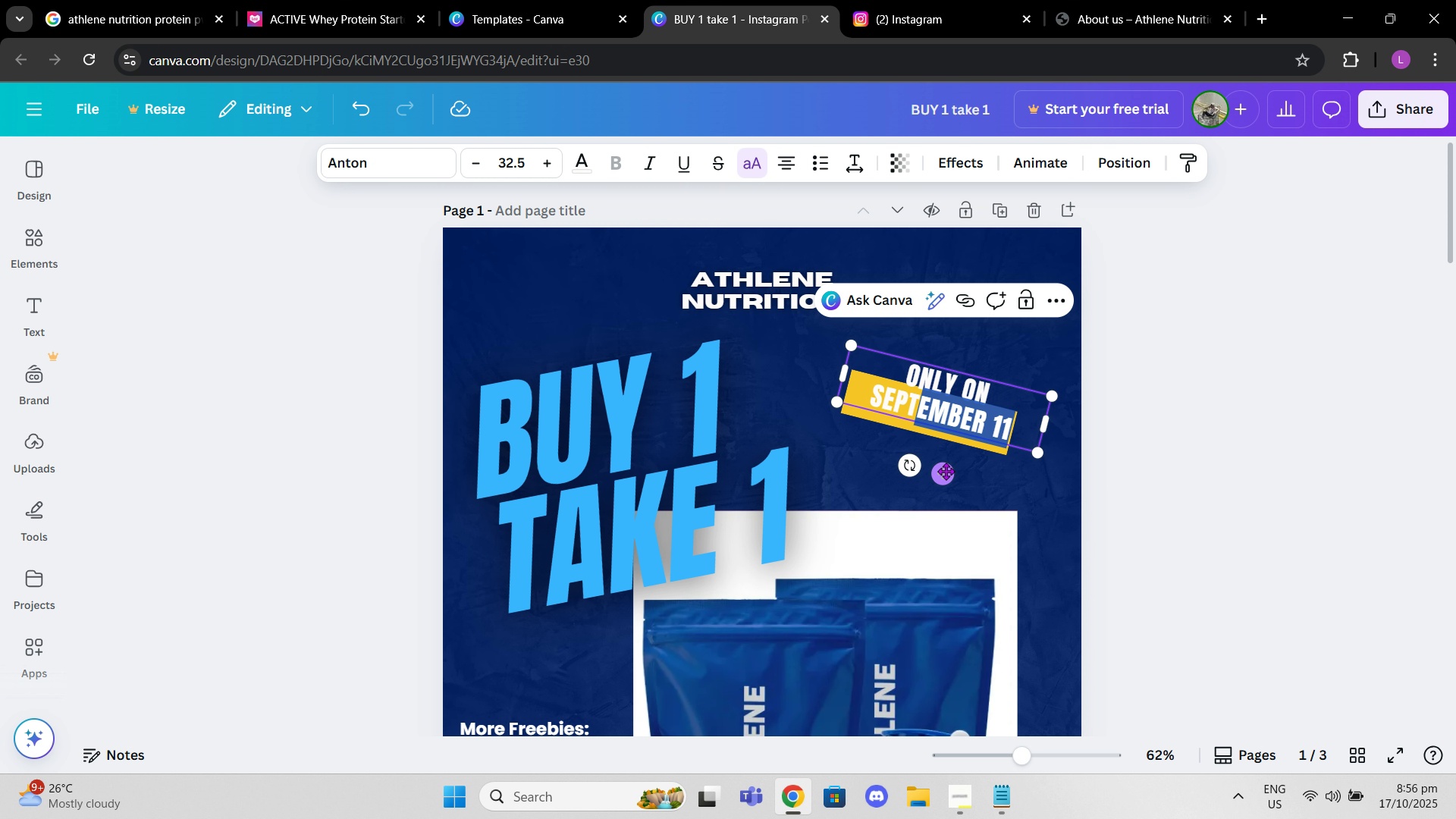 
left_click_drag(start_coordinate=[947, 472], to_coordinate=[902, 565])
 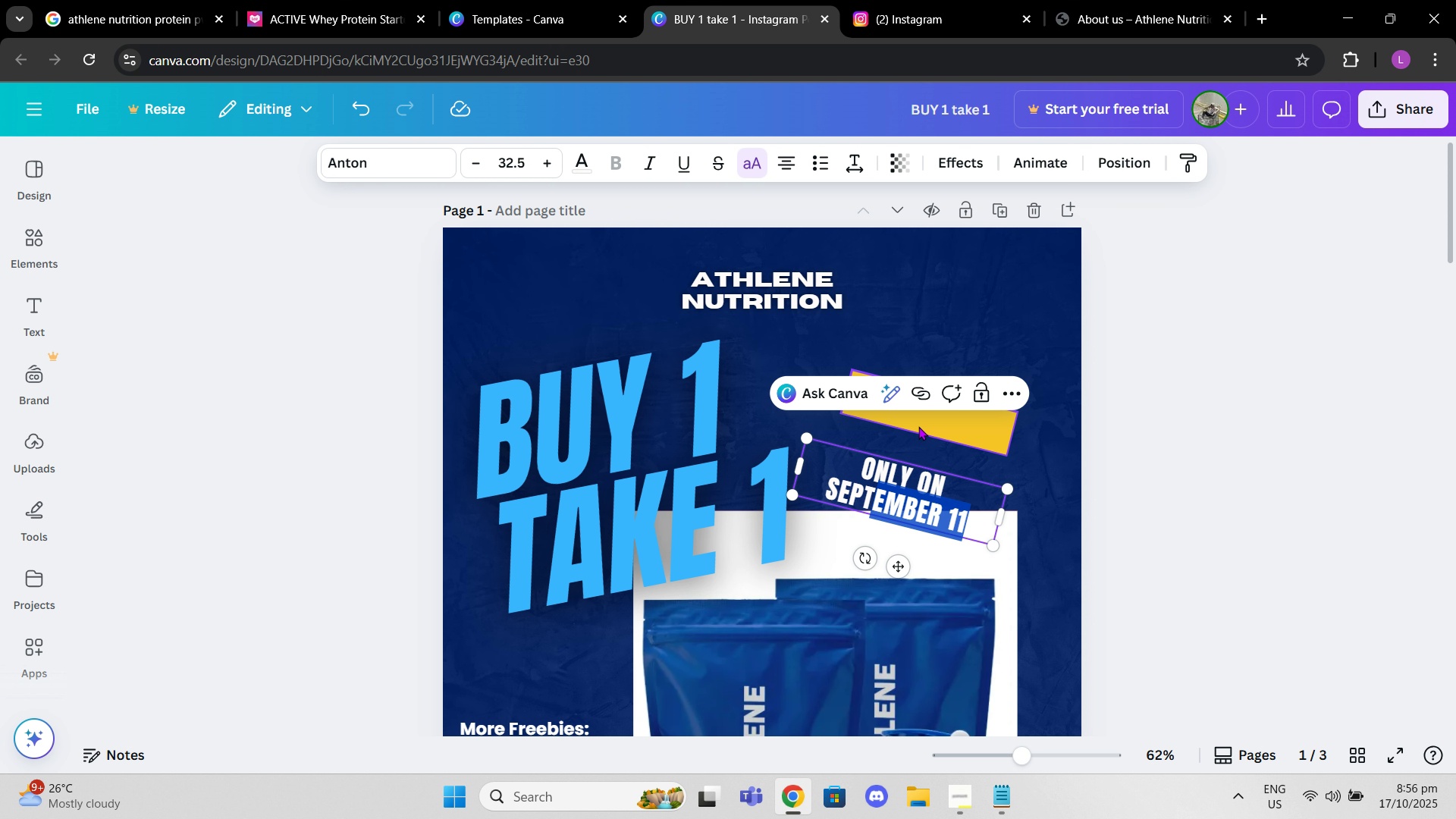 
left_click([918, 426])
 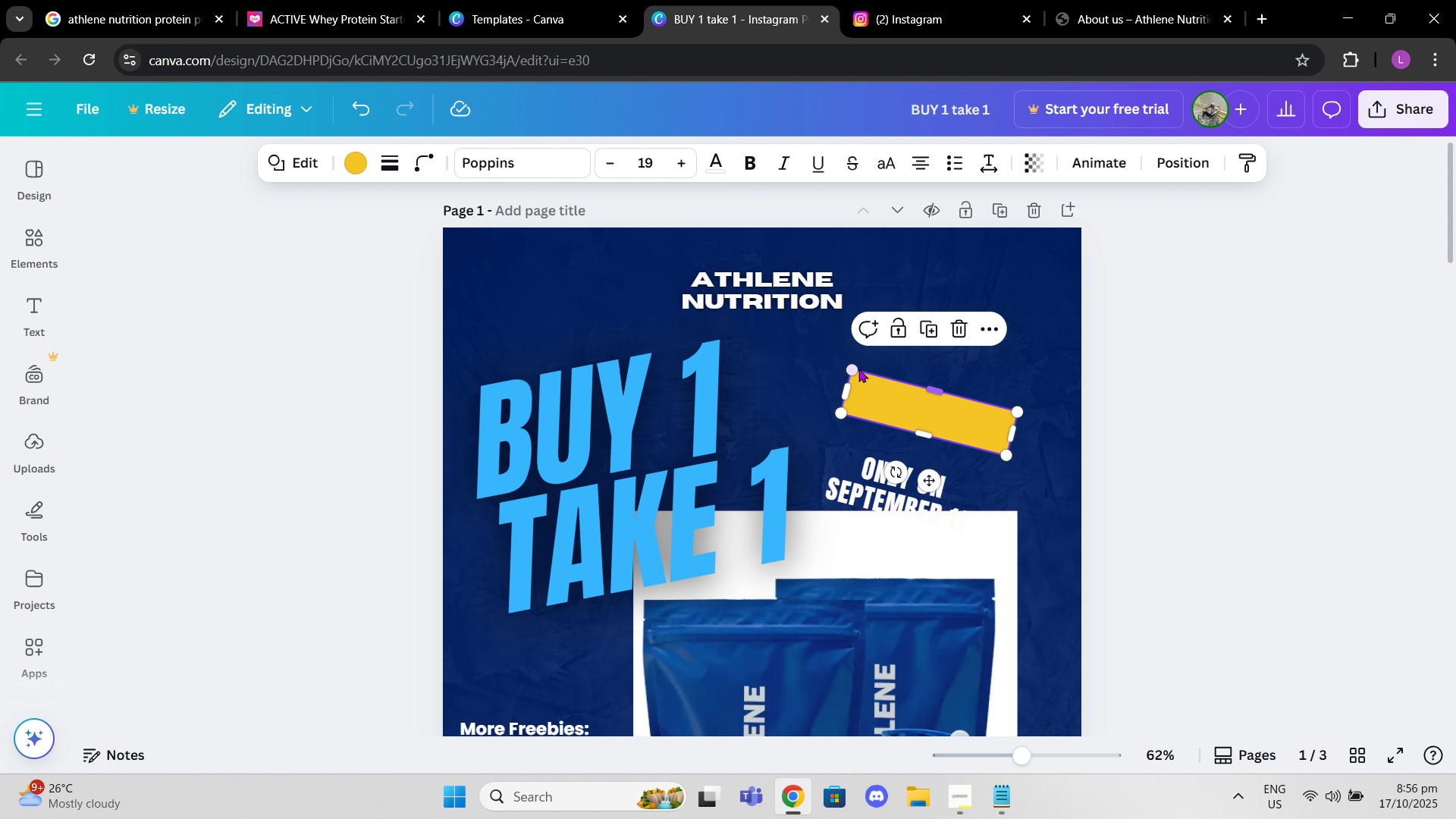 
left_click_drag(start_coordinate=[852, 365], to_coordinate=[819, 315])
 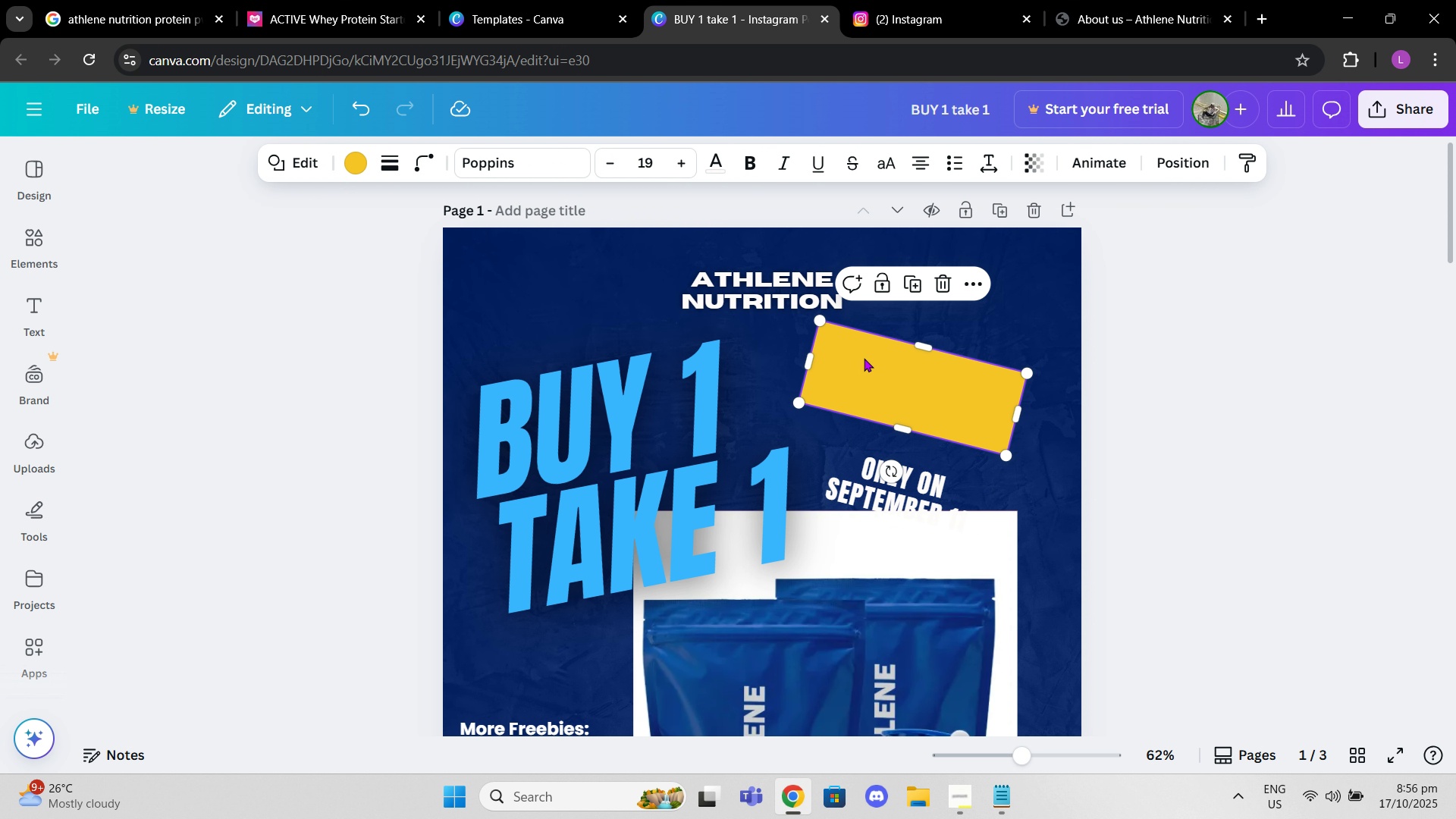 
left_click_drag(start_coordinate=[864, 359], to_coordinate=[894, 387])
 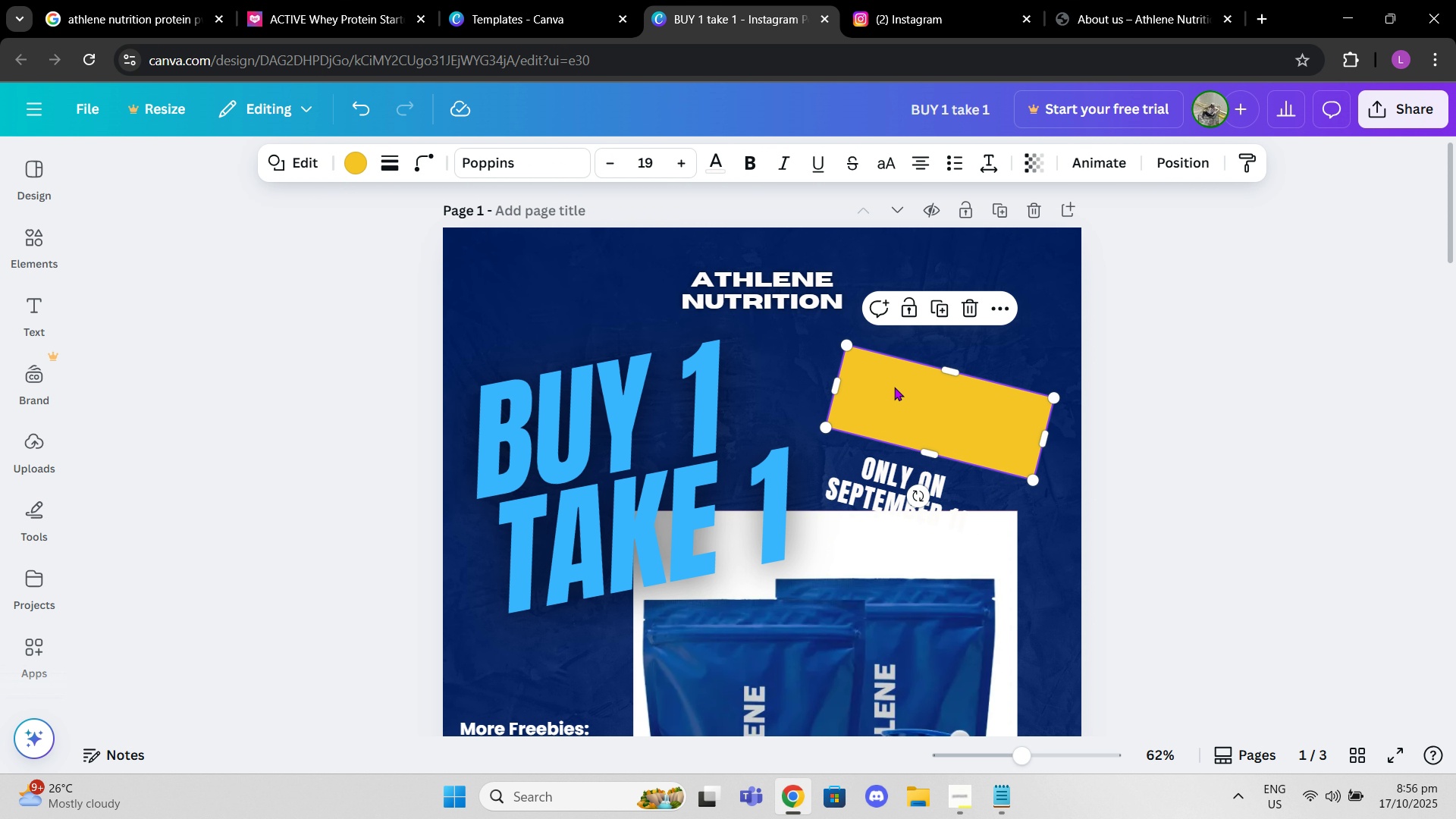 
left_click_drag(start_coordinate=[894, 387], to_coordinate=[908, 446])
 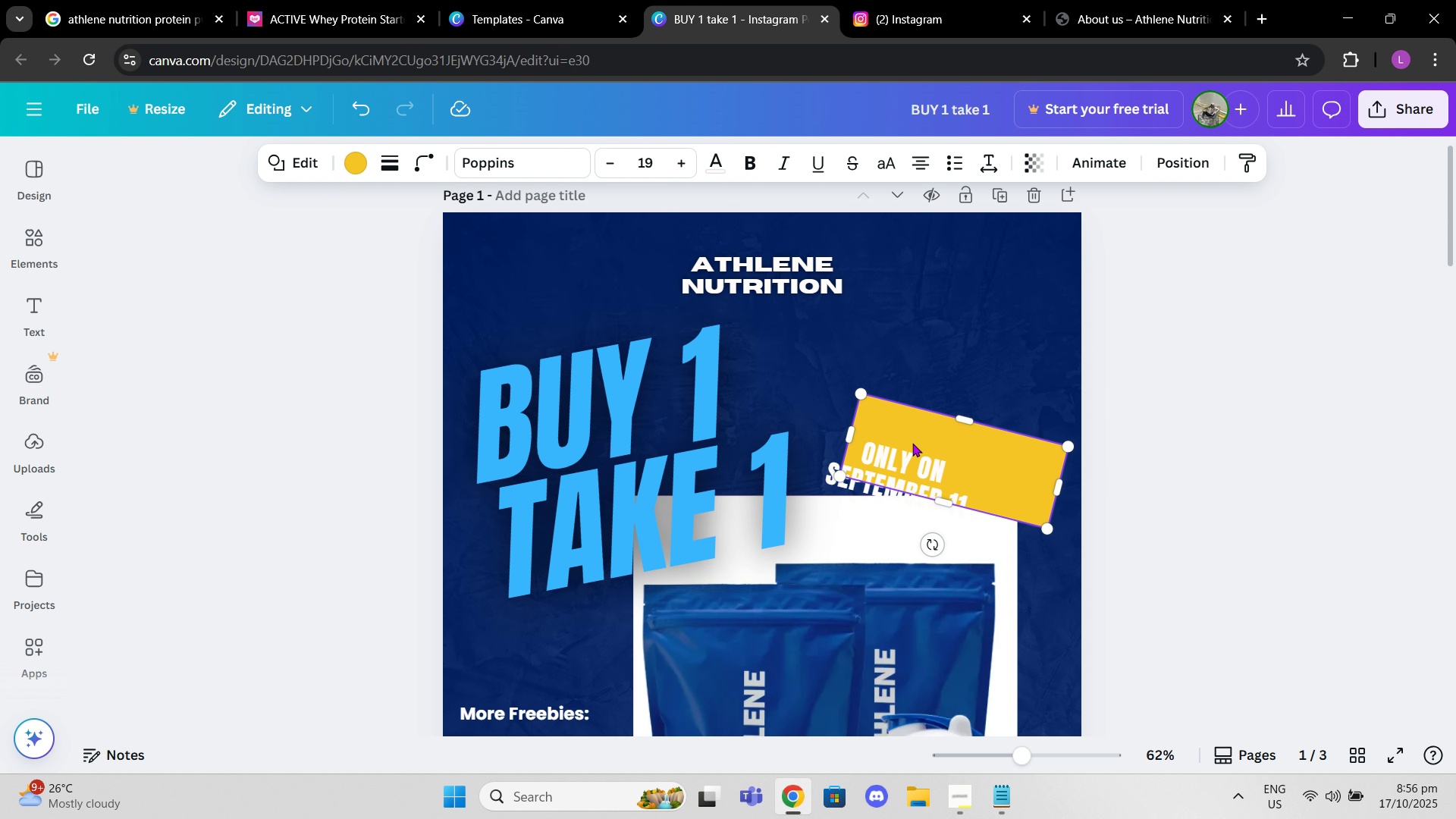 
scroll: coordinate [912, 441], scroll_direction: down, amount: 2.0
 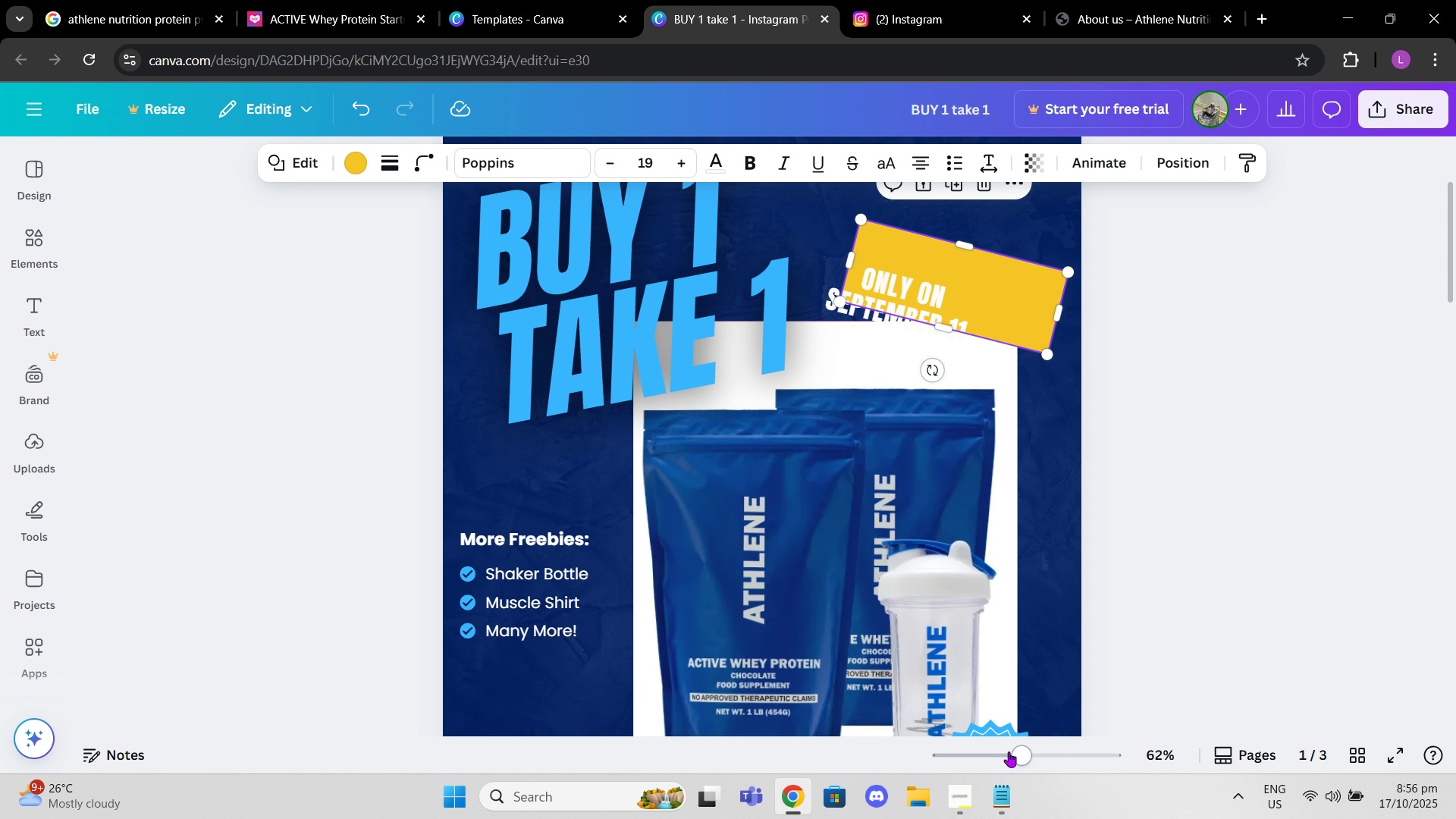 
left_click_drag(start_coordinate=[1013, 754], to_coordinate=[996, 751])
 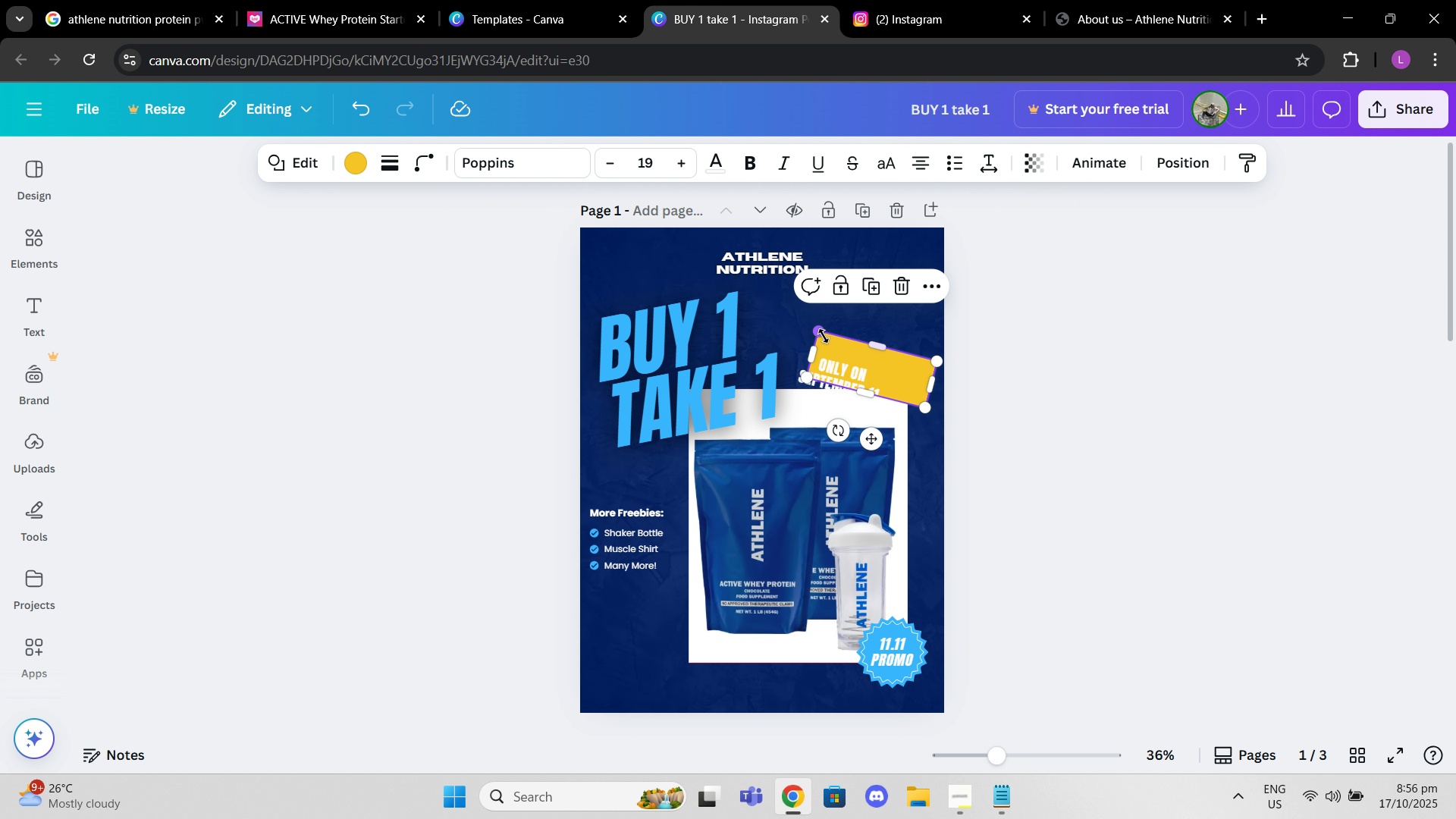 
left_click_drag(start_coordinate=[824, 336], to_coordinate=[816, 328])
 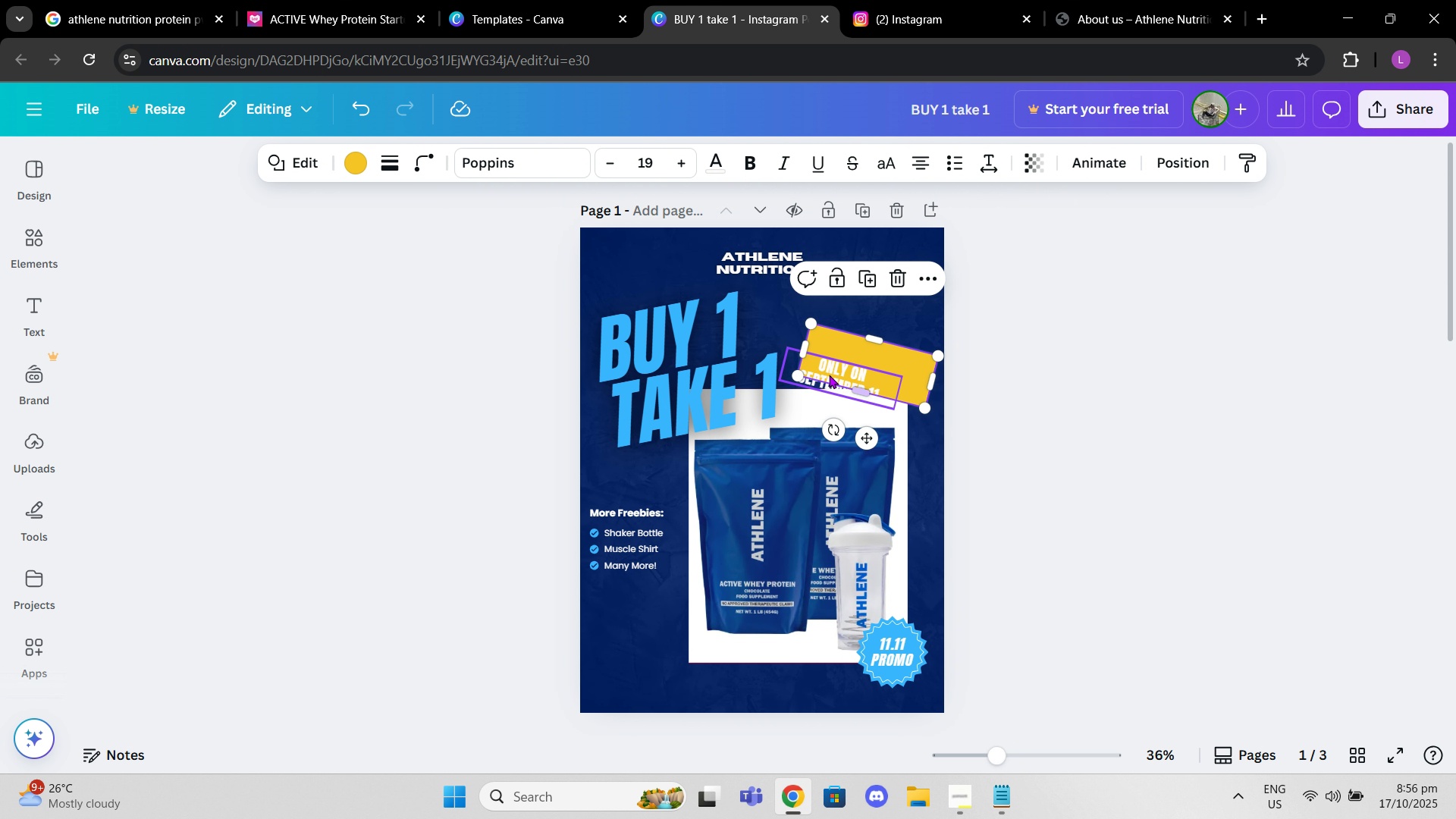 
left_click_drag(start_coordinate=[829, 375], to_coordinate=[832, 364])
 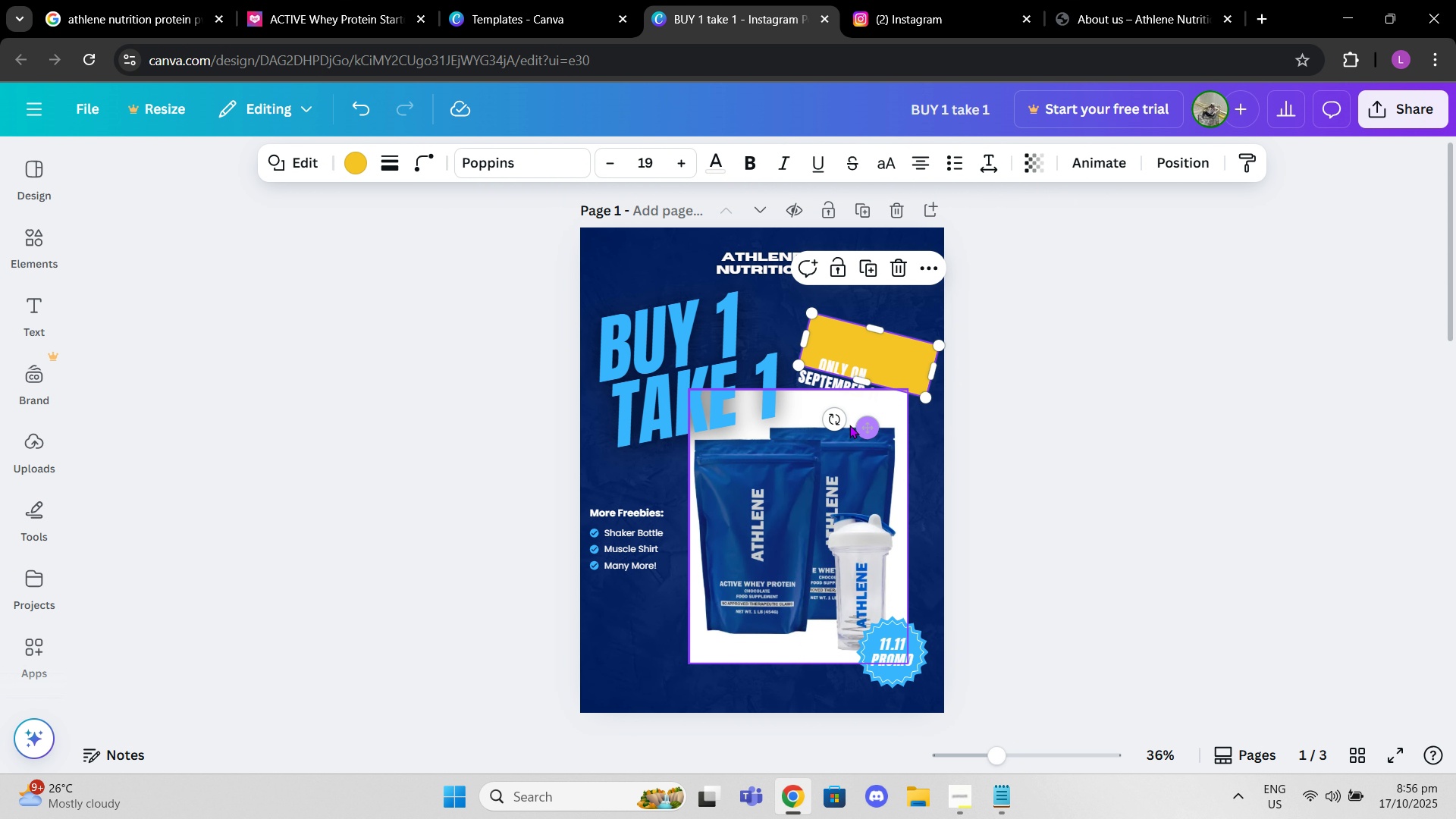 
left_click_drag(start_coordinate=[835, 421], to_coordinate=[835, 415])
 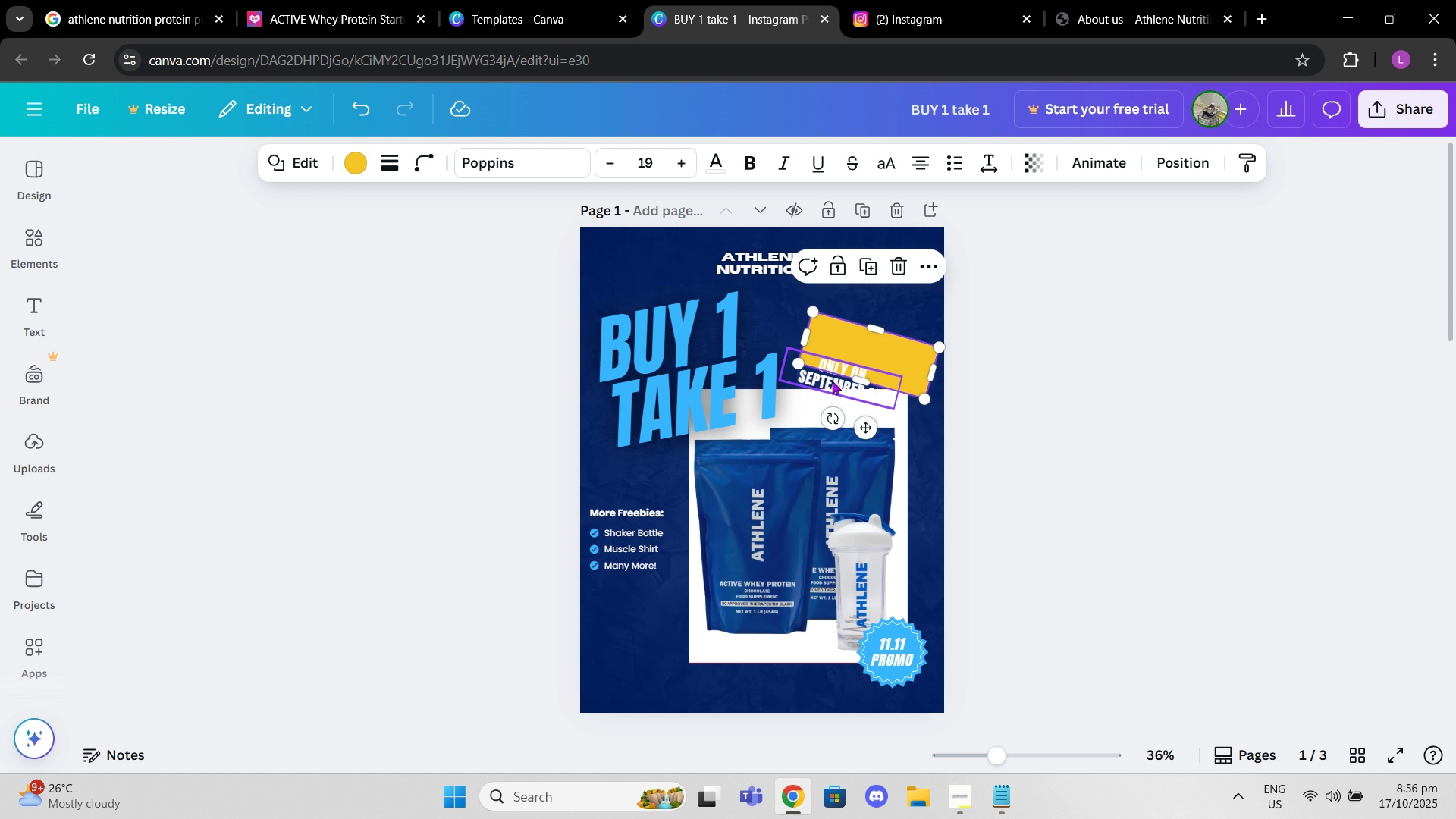 
left_click_drag(start_coordinate=[832, 381], to_coordinate=[851, 355])
 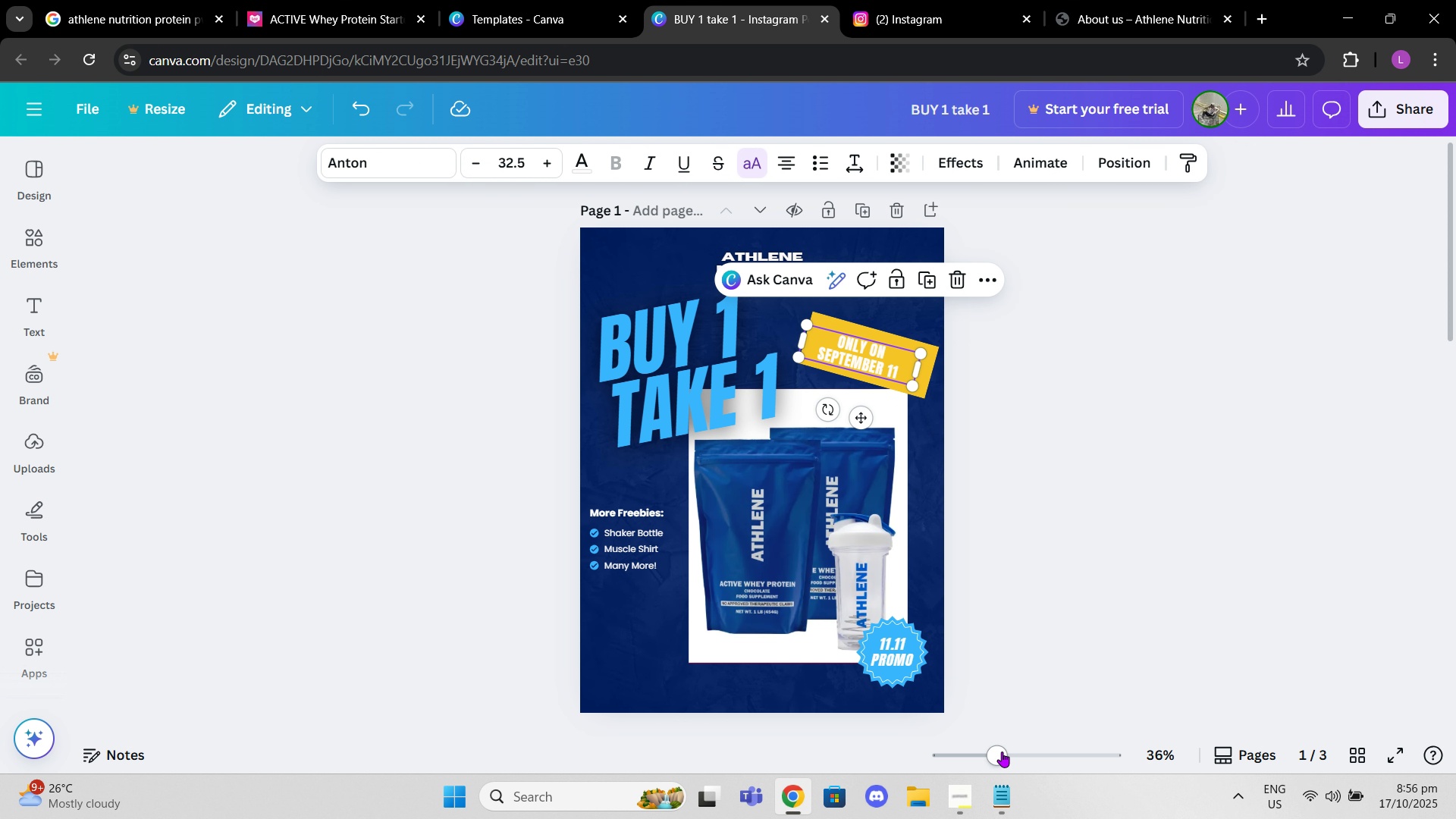 
left_click_drag(start_coordinate=[1004, 754], to_coordinate=[1035, 755])
 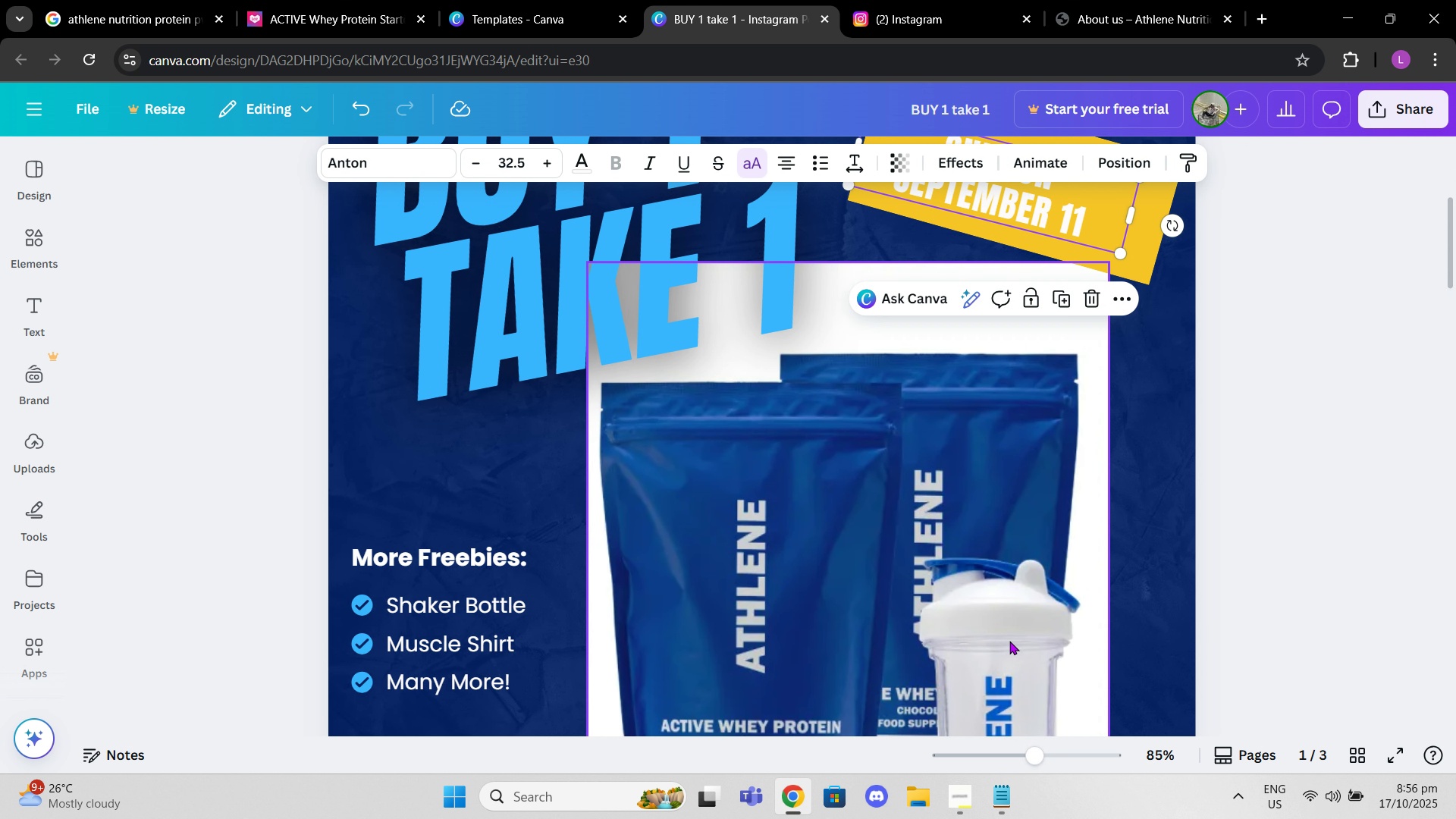 
scroll: coordinate [1009, 636], scroll_direction: up, amount: 2.0
 